 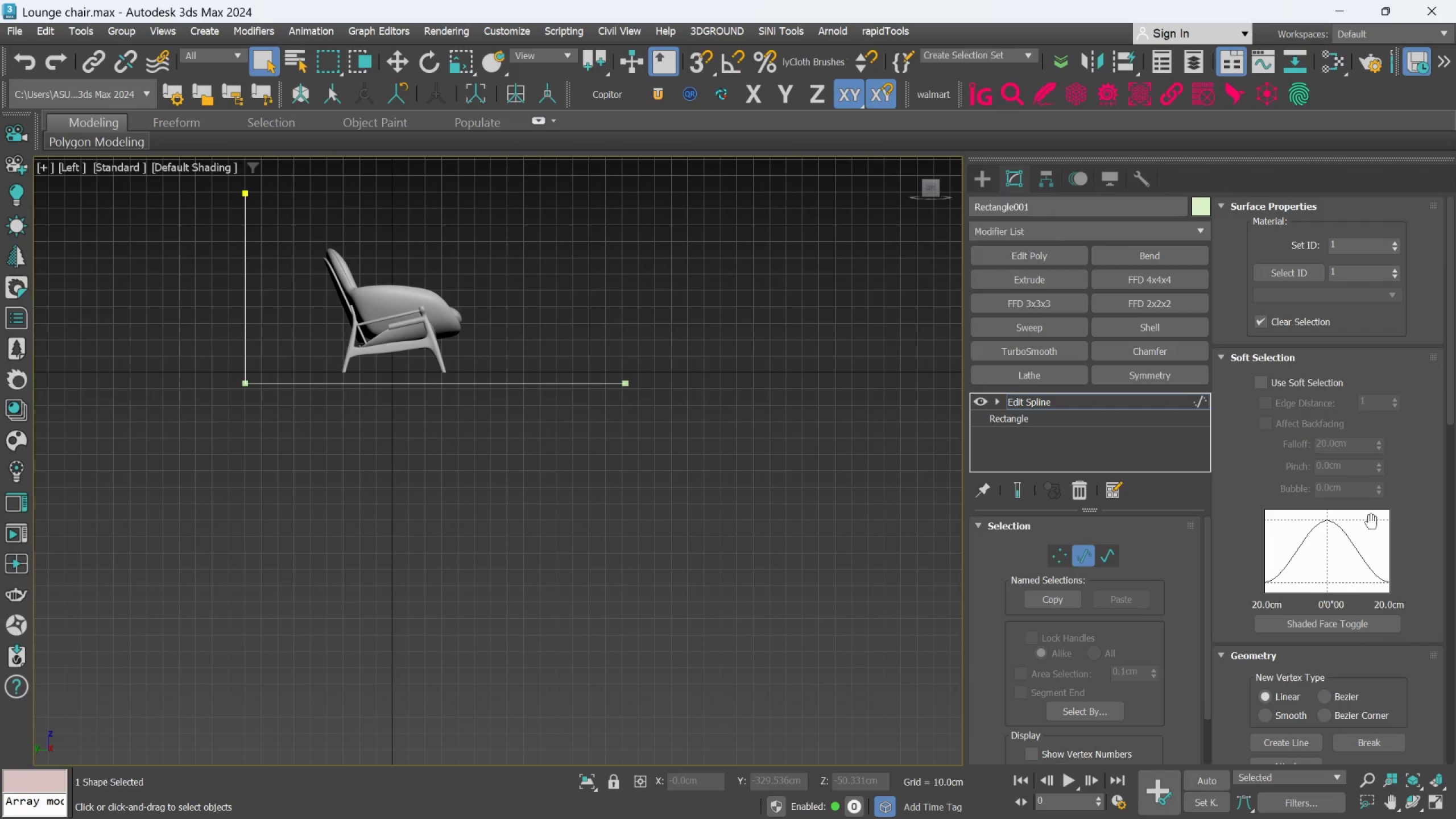 
scroll: coordinate [1399, 550], scroll_direction: down, amount: 21.0
 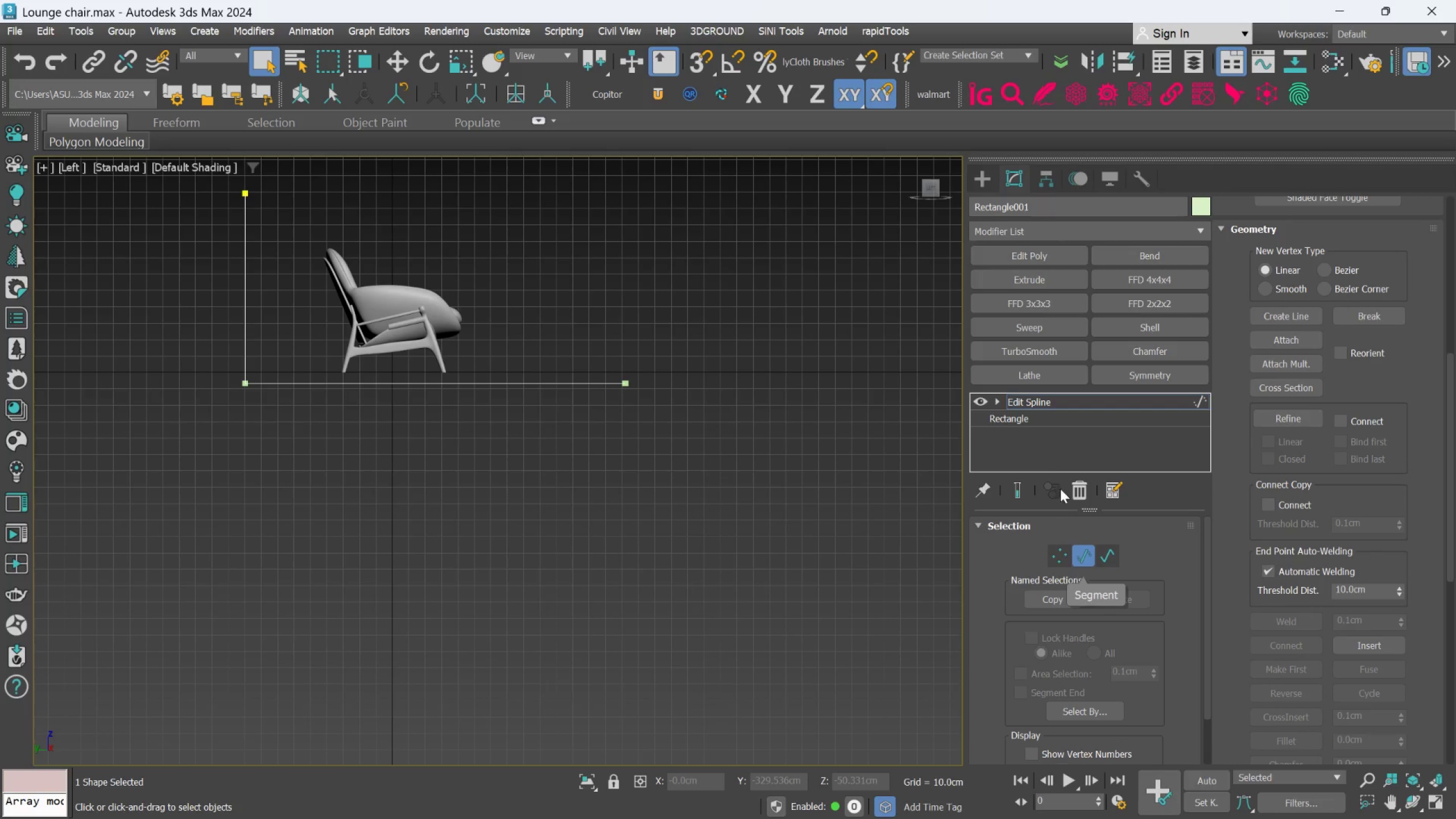 
left_click([1062, 553])
 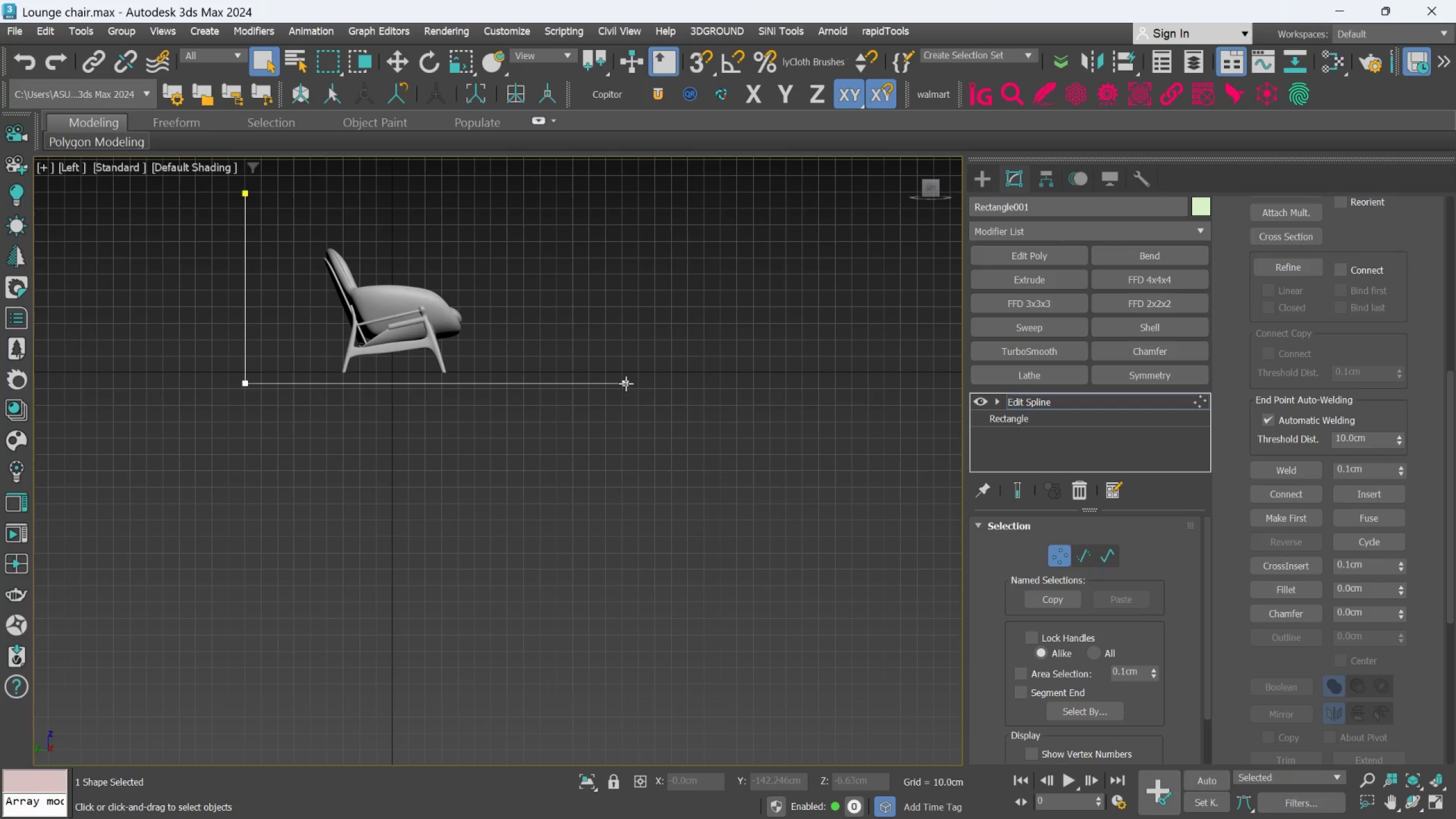 
left_click_drag(start_coordinate=[683, 430], to_coordinate=[213, 348])
 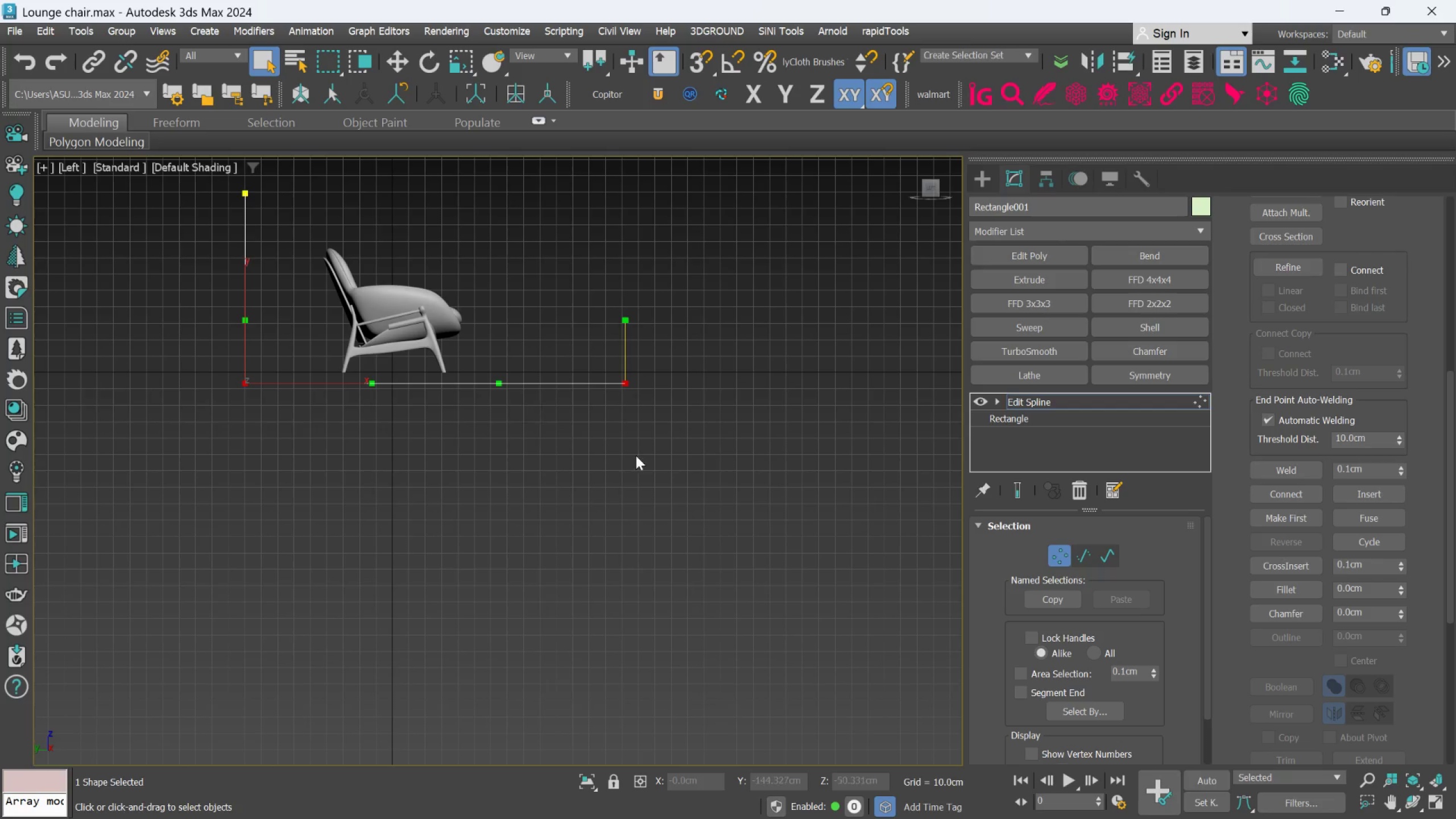 
left_click([708, 454])
 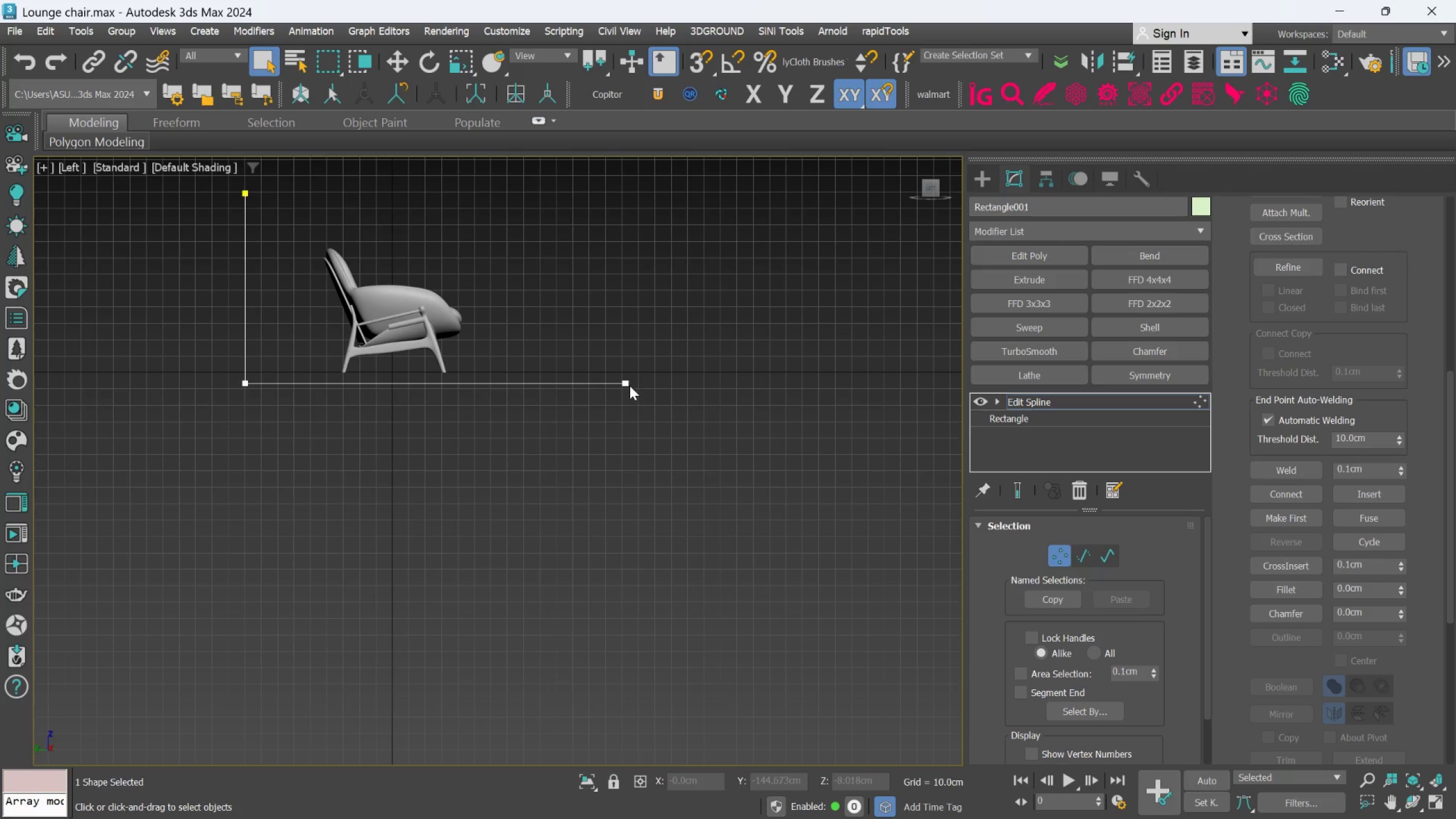 
left_click([627, 383])
 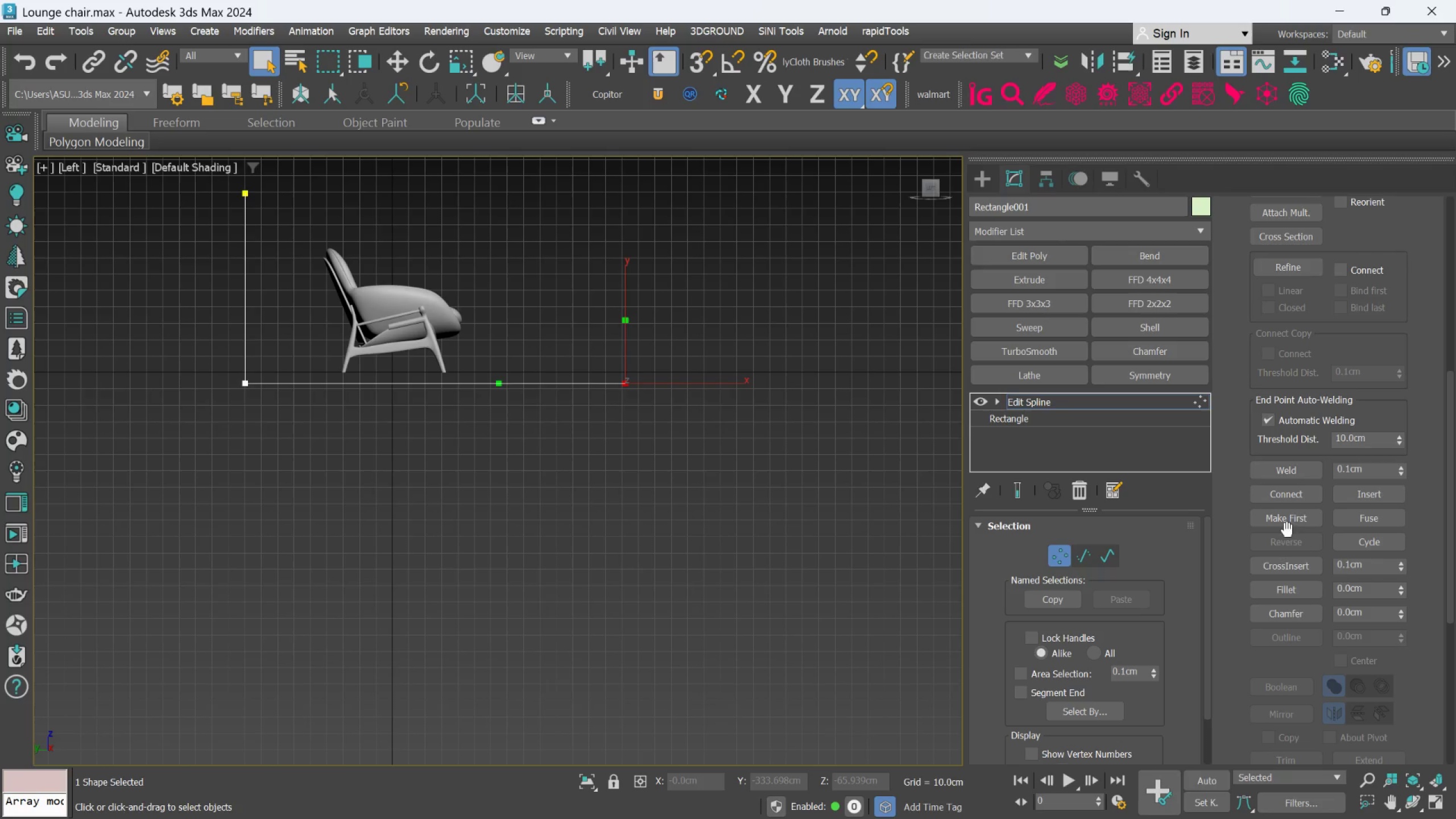 
left_click([1290, 519])
 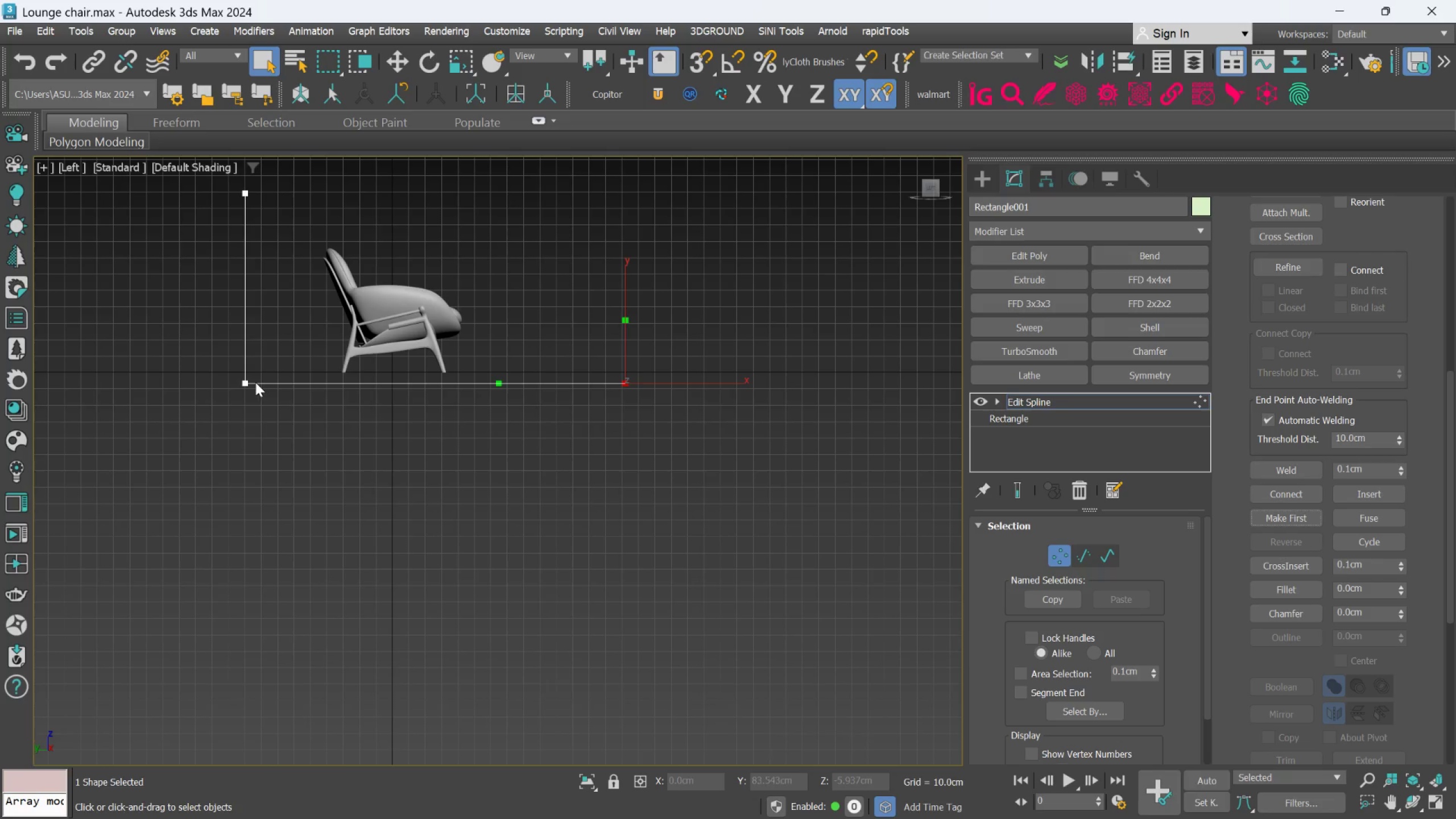 
left_click([246, 383])
 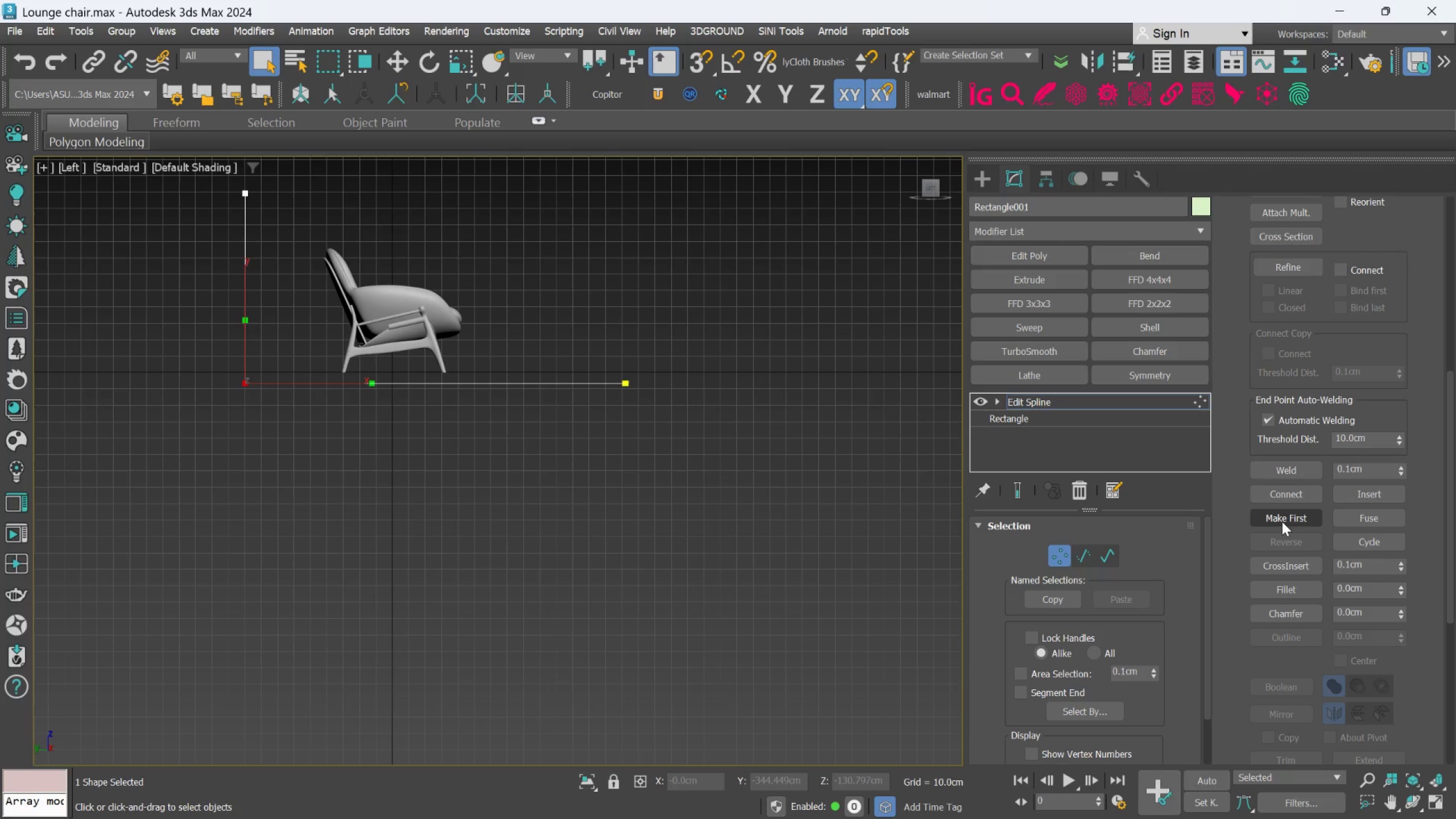 
left_click([1282, 522])
 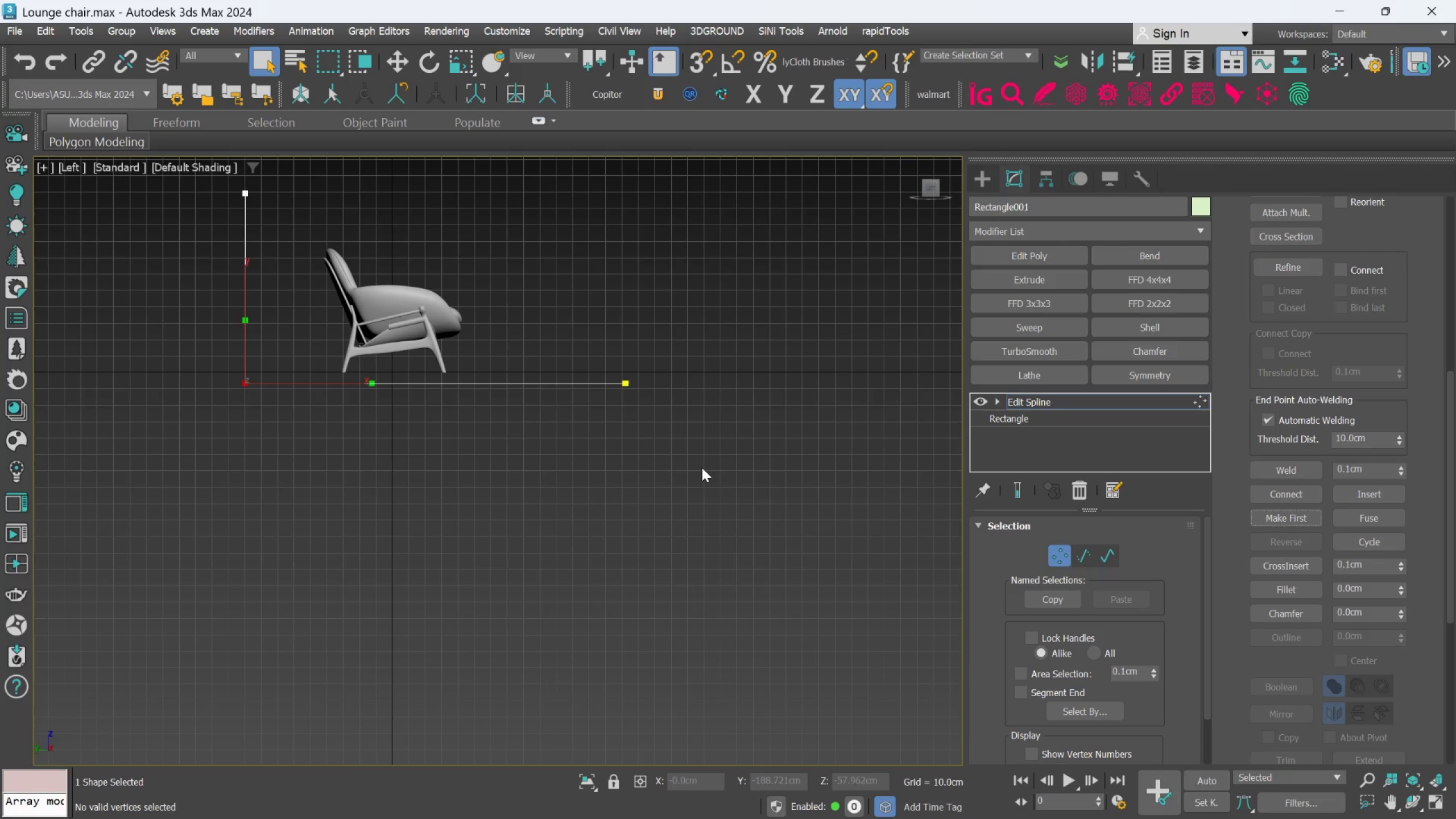 
hold_key(key=AltLeft, duration=0.47)
left_click_drag(start_coordinate=[705, 465], to_coordinate=[601, 512])
 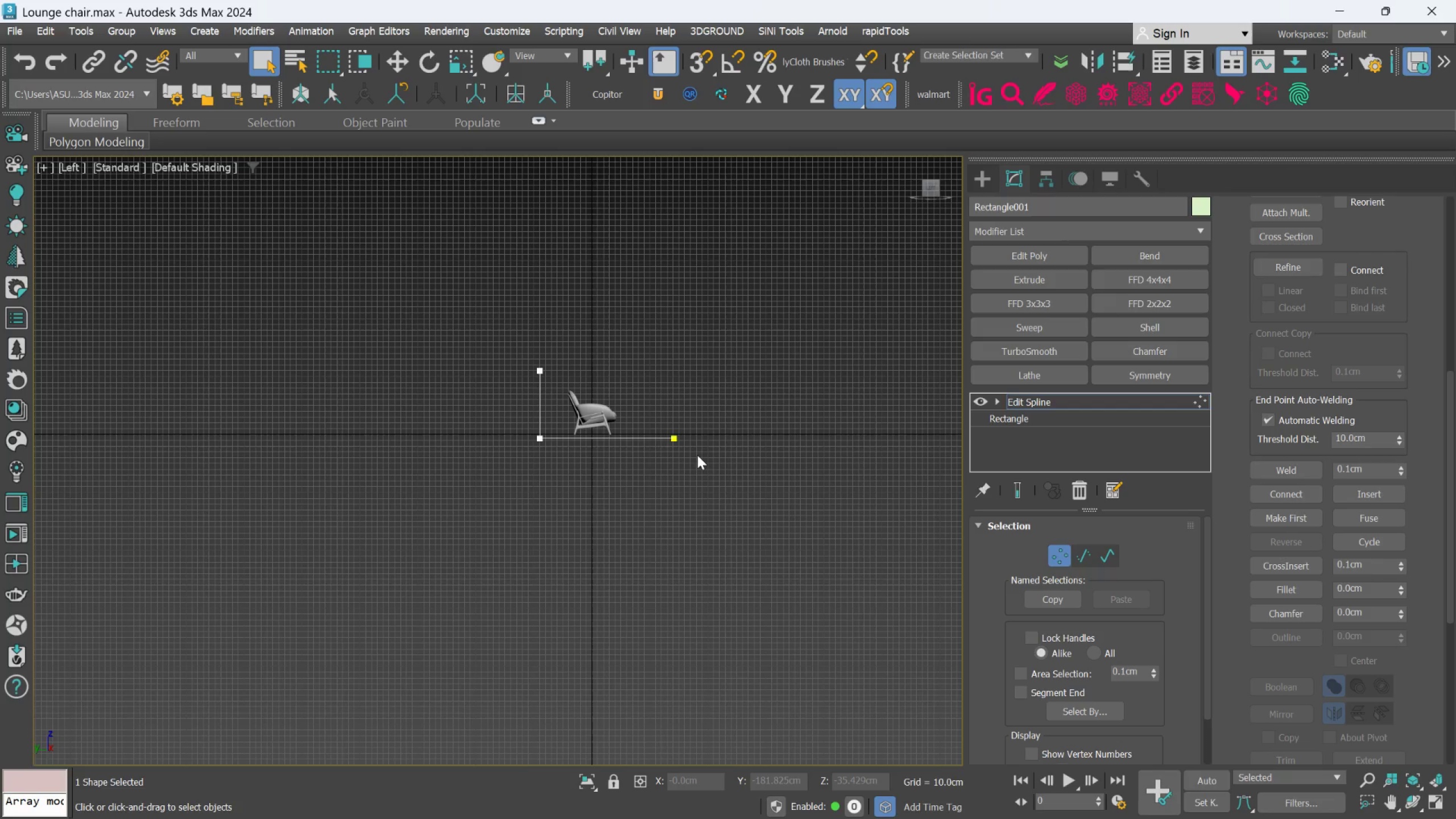 
scroll: coordinate [701, 468], scroll_direction: down, amount: 3.0
 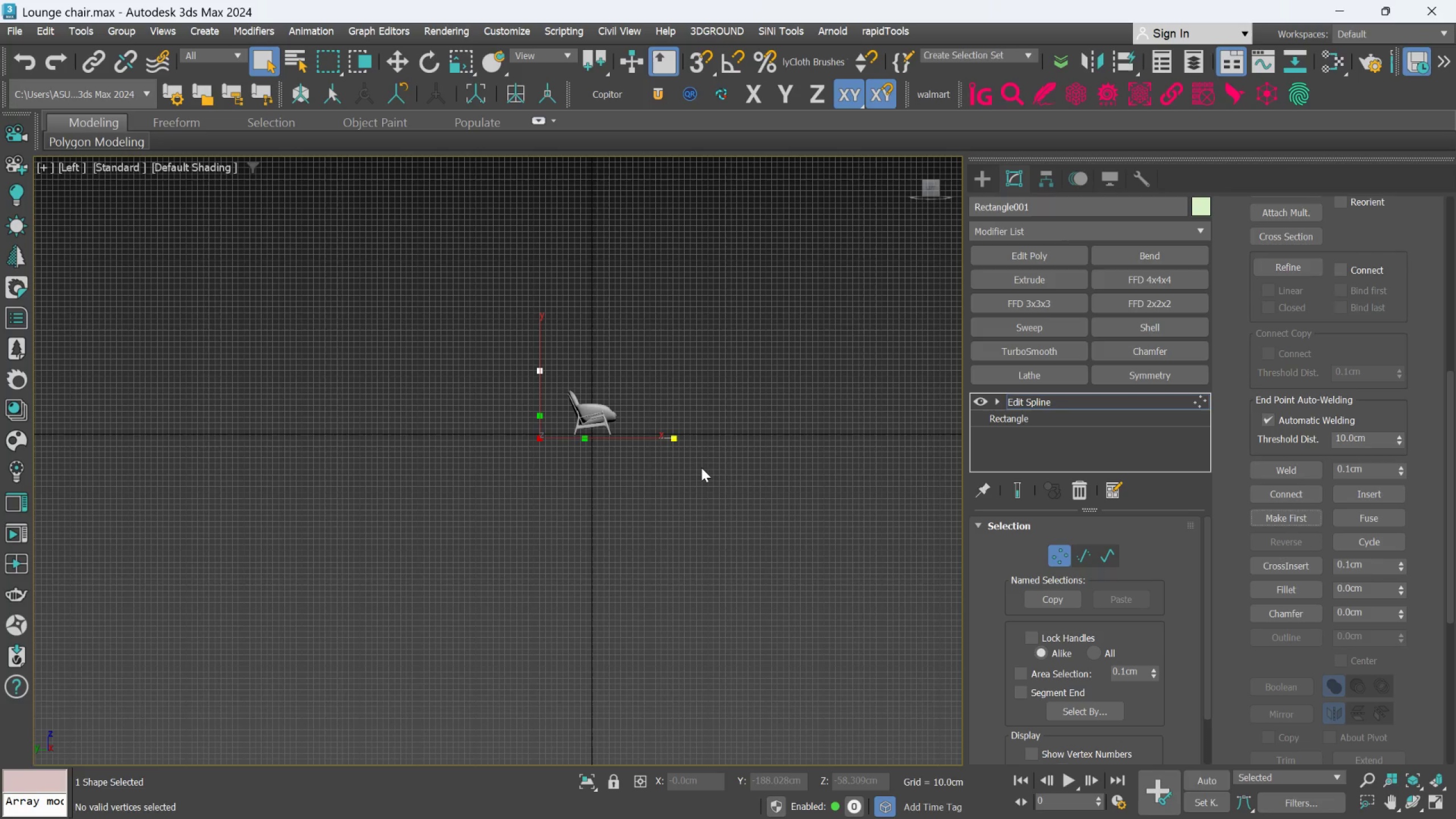 
hold_key(key=AltLeft, duration=0.61)
 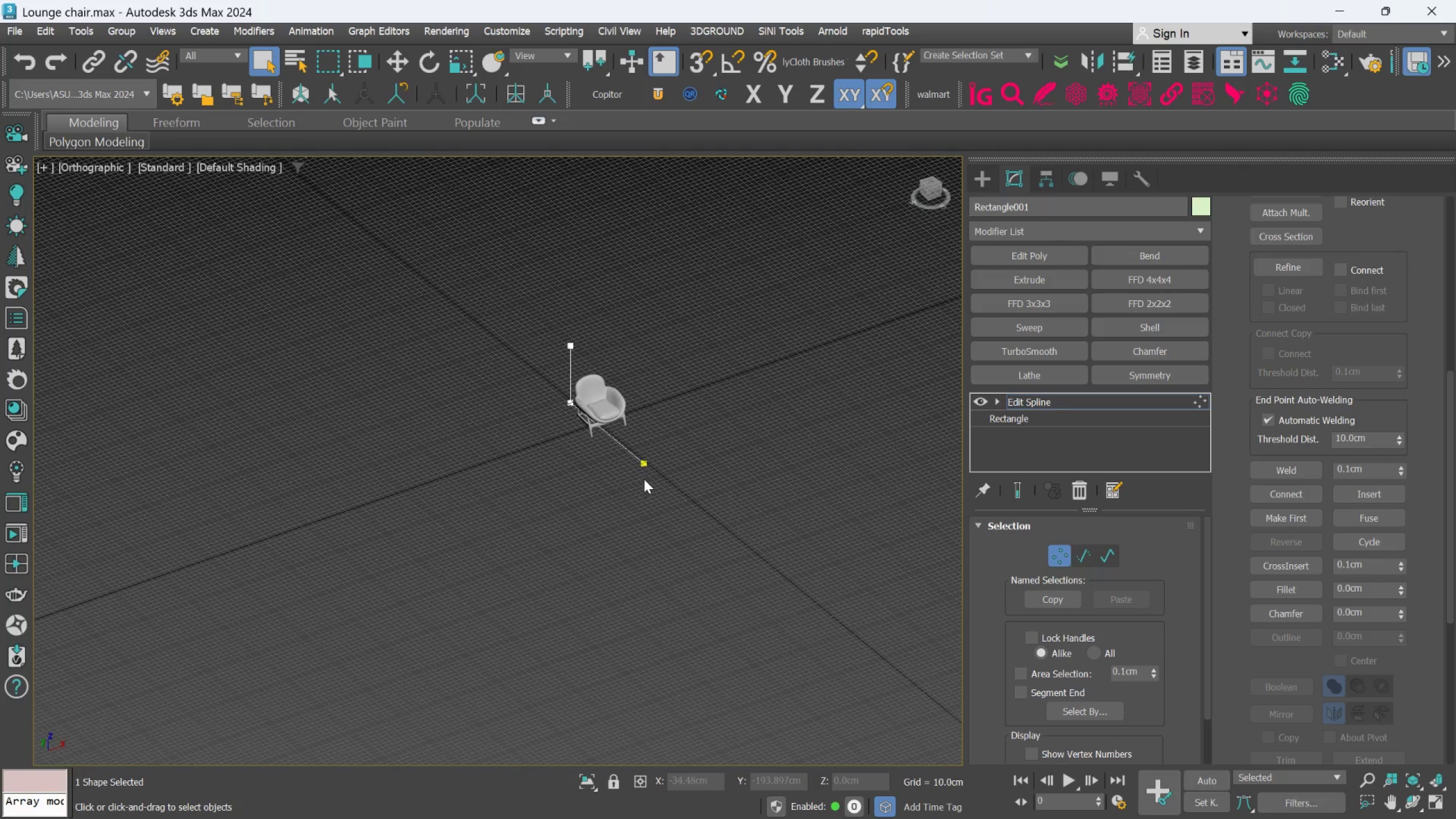 
hold_key(key=AltLeft, duration=11.33)
scroll: coordinate [643, 479], scroll_direction: up, amount: 1.0
 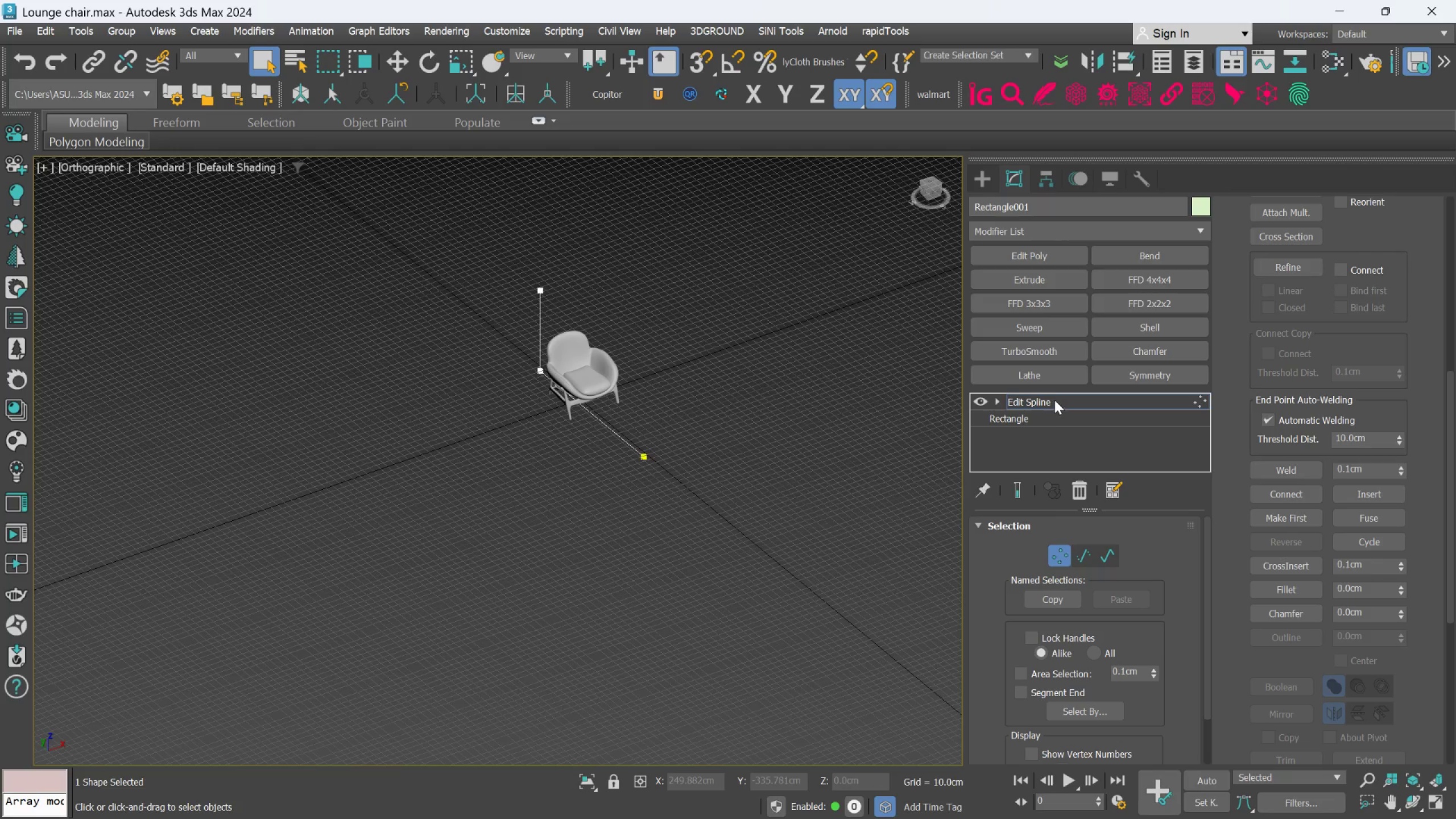 
left_click([1054, 399])
 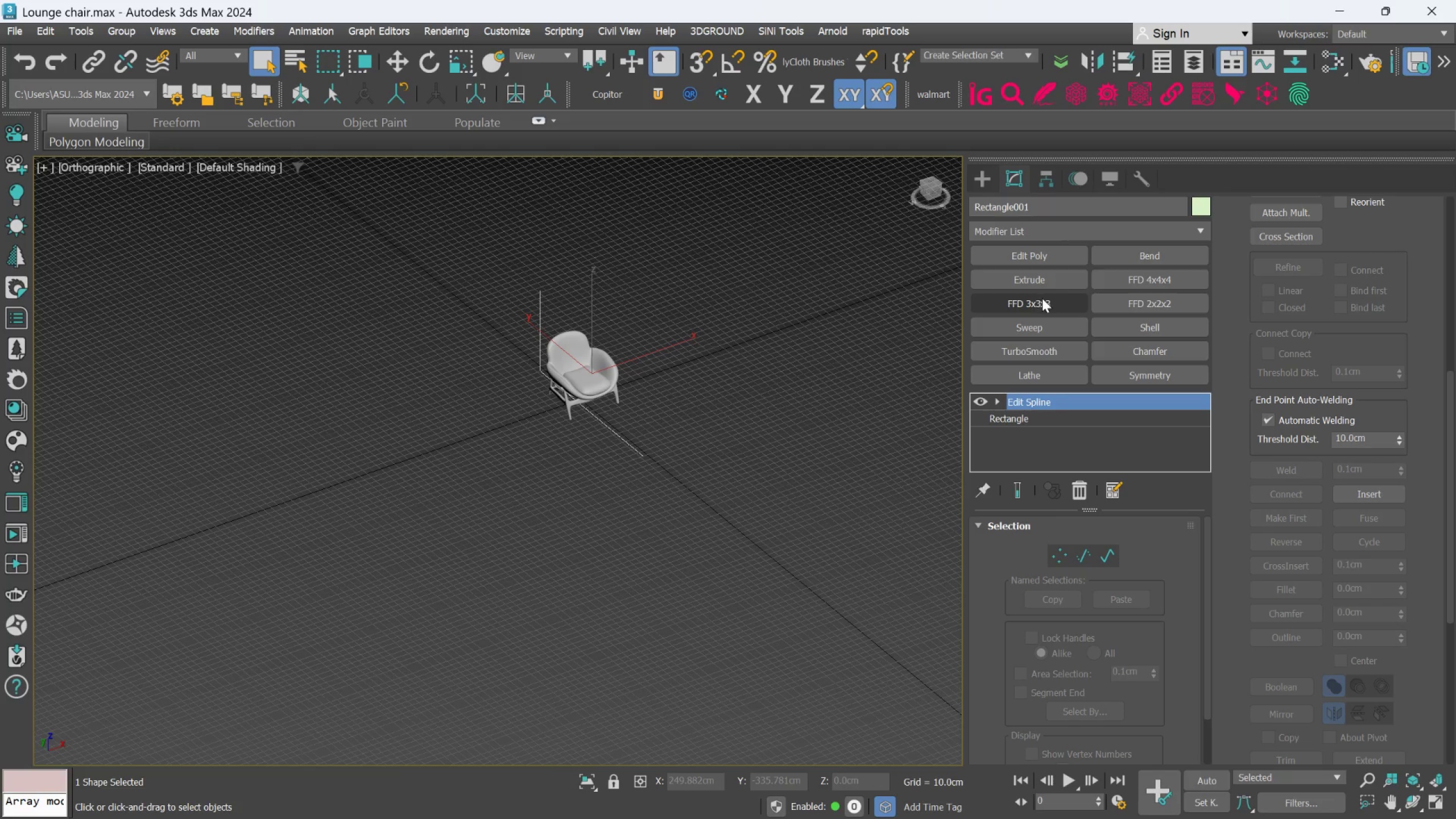 
left_click([1054, 237])
 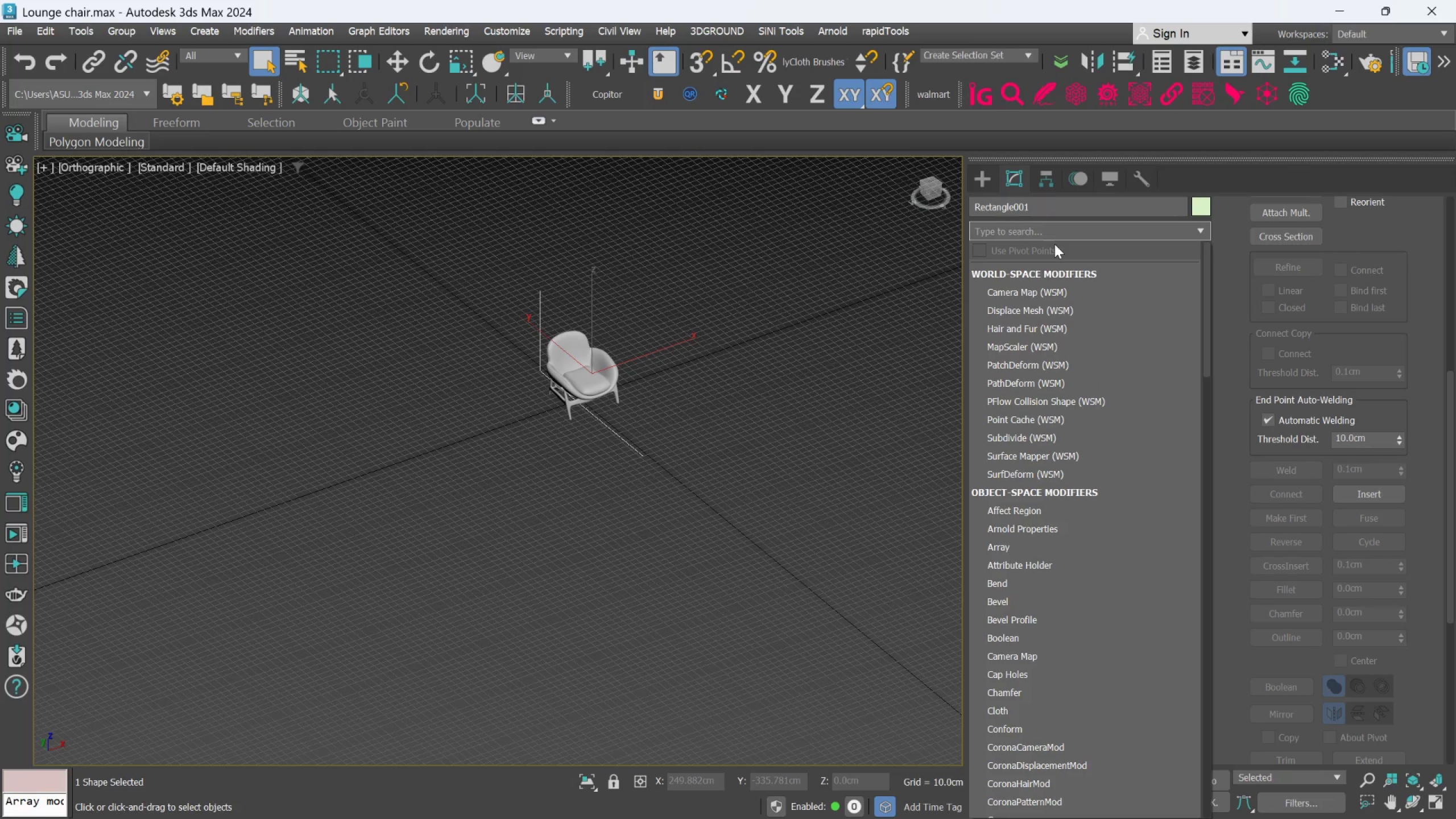 
key(E)
 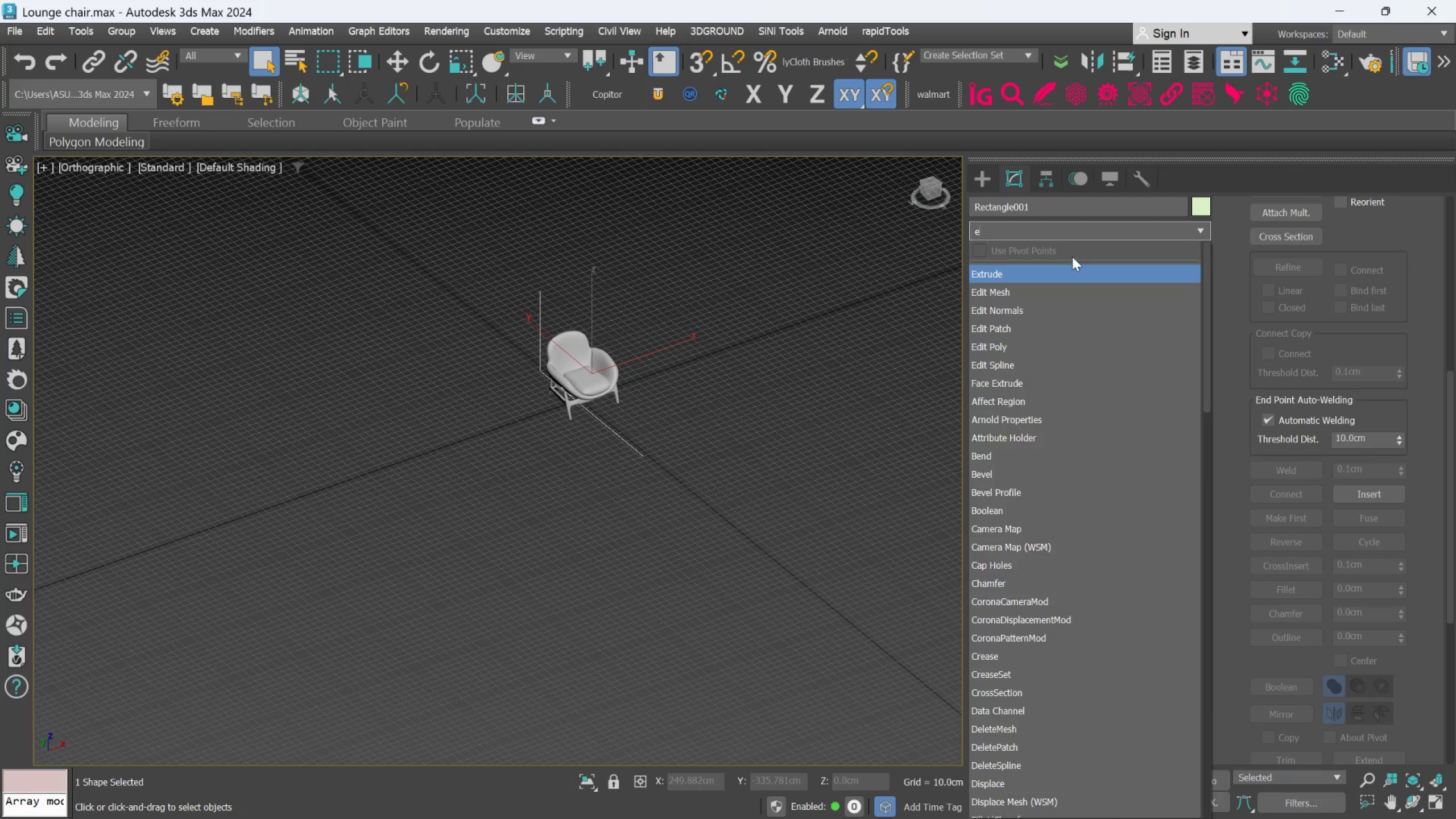 
key(X)
 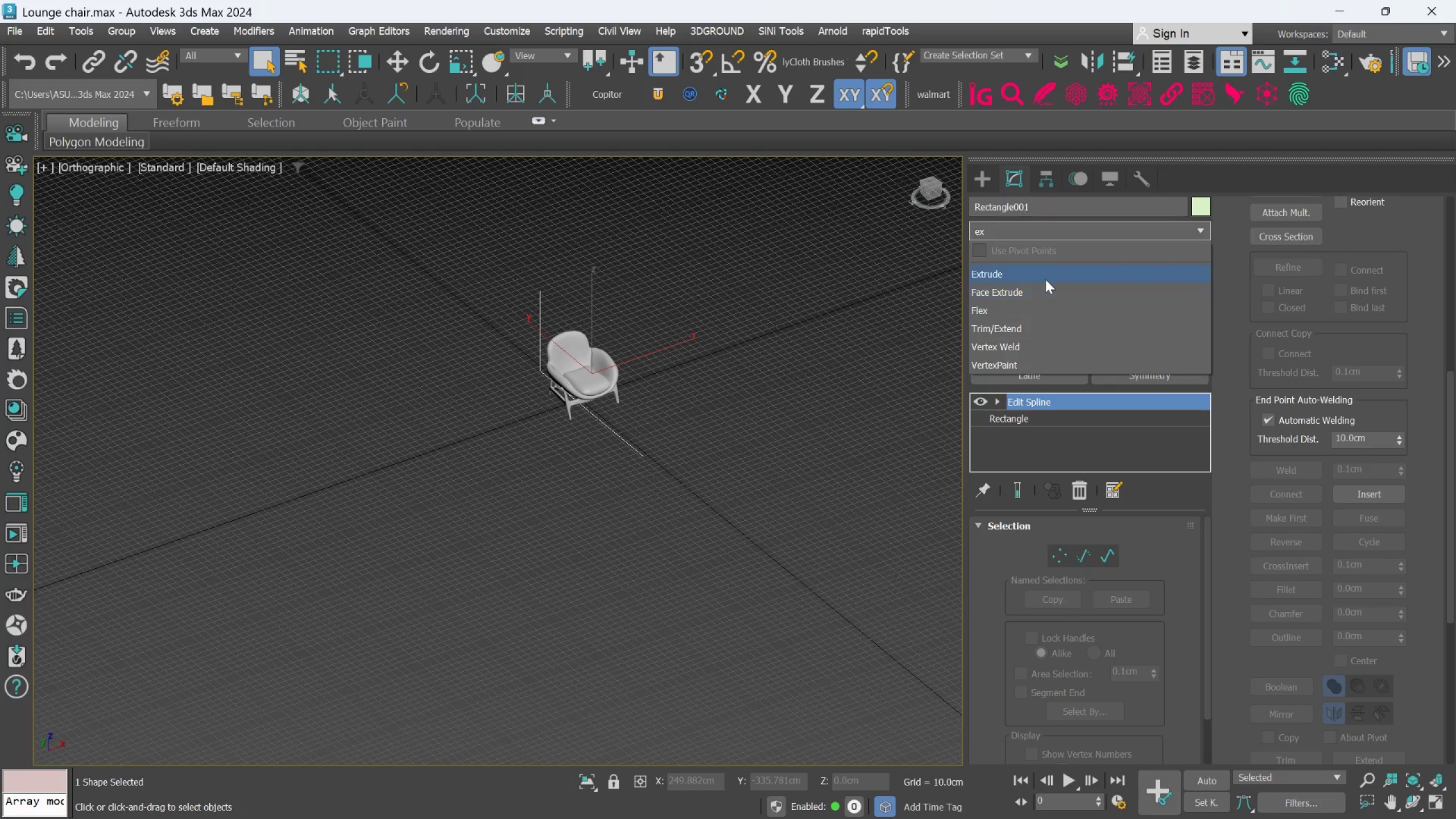 
left_click([1046, 274])
 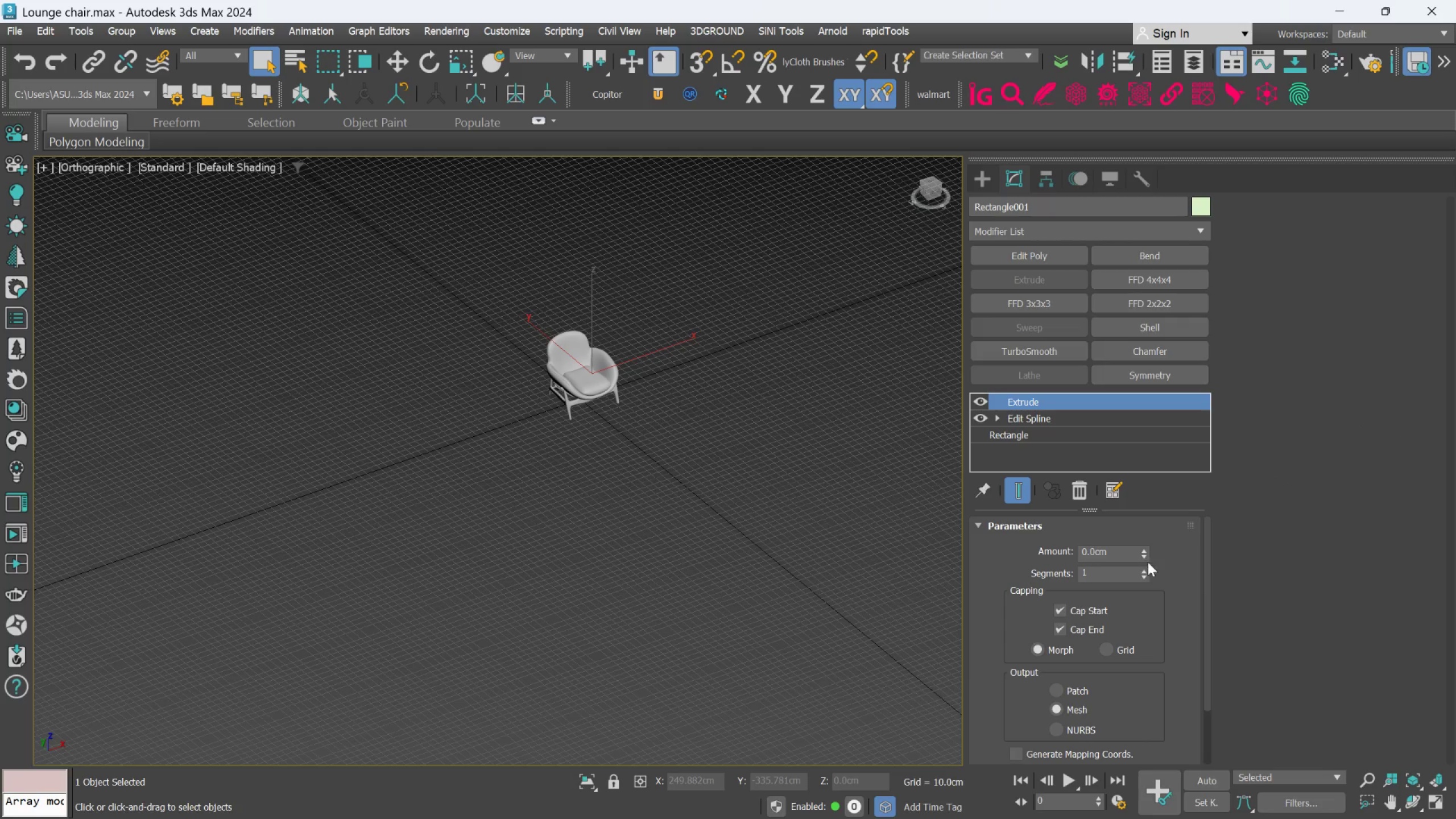 
left_click_drag(start_coordinate=[1144, 548], to_coordinate=[1120, 232])
 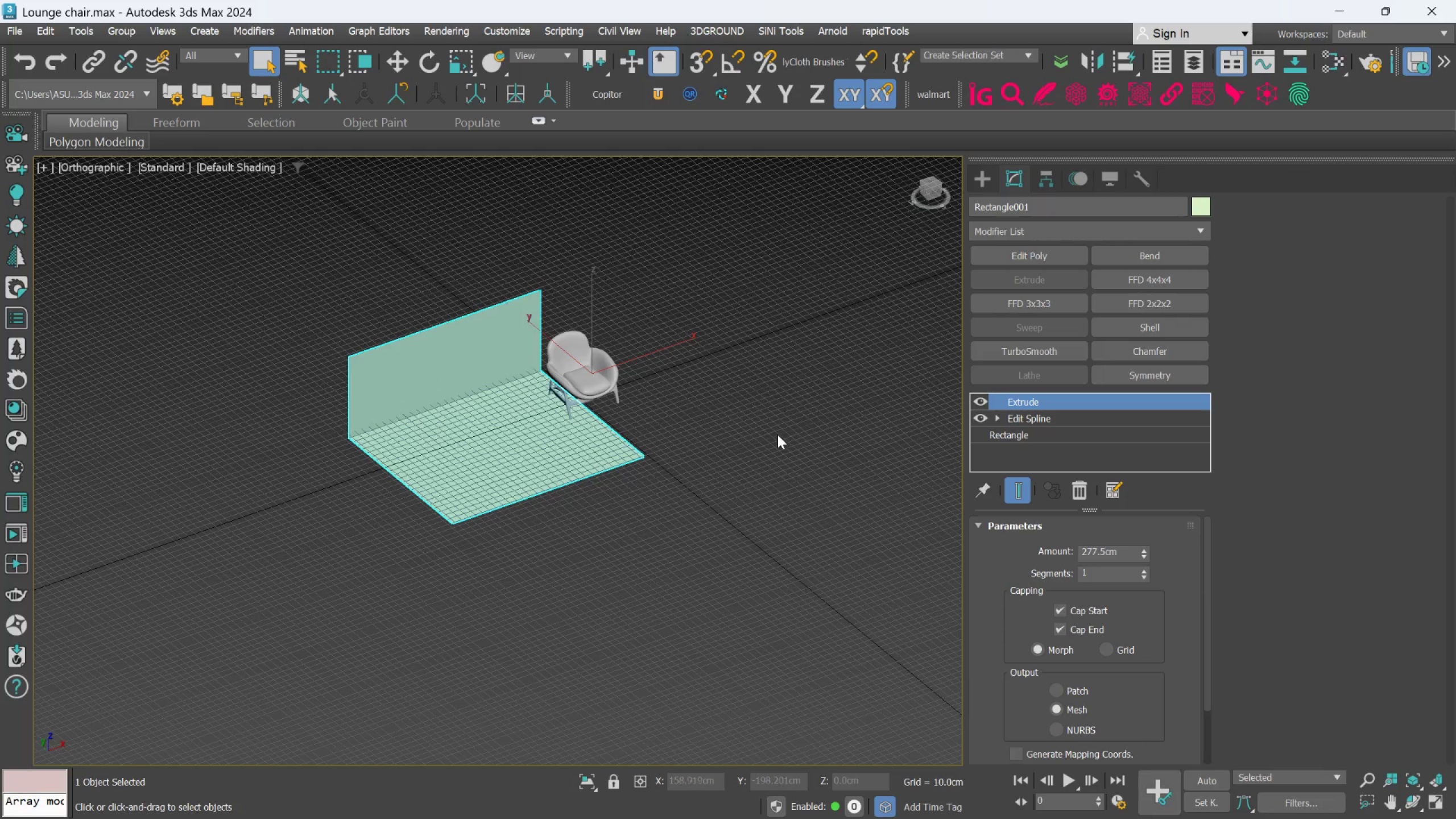 
hold_key(key=AltLeft, duration=0.58)
left_click_drag(start_coordinate=[746, 475], to_coordinate=[814, 463])
 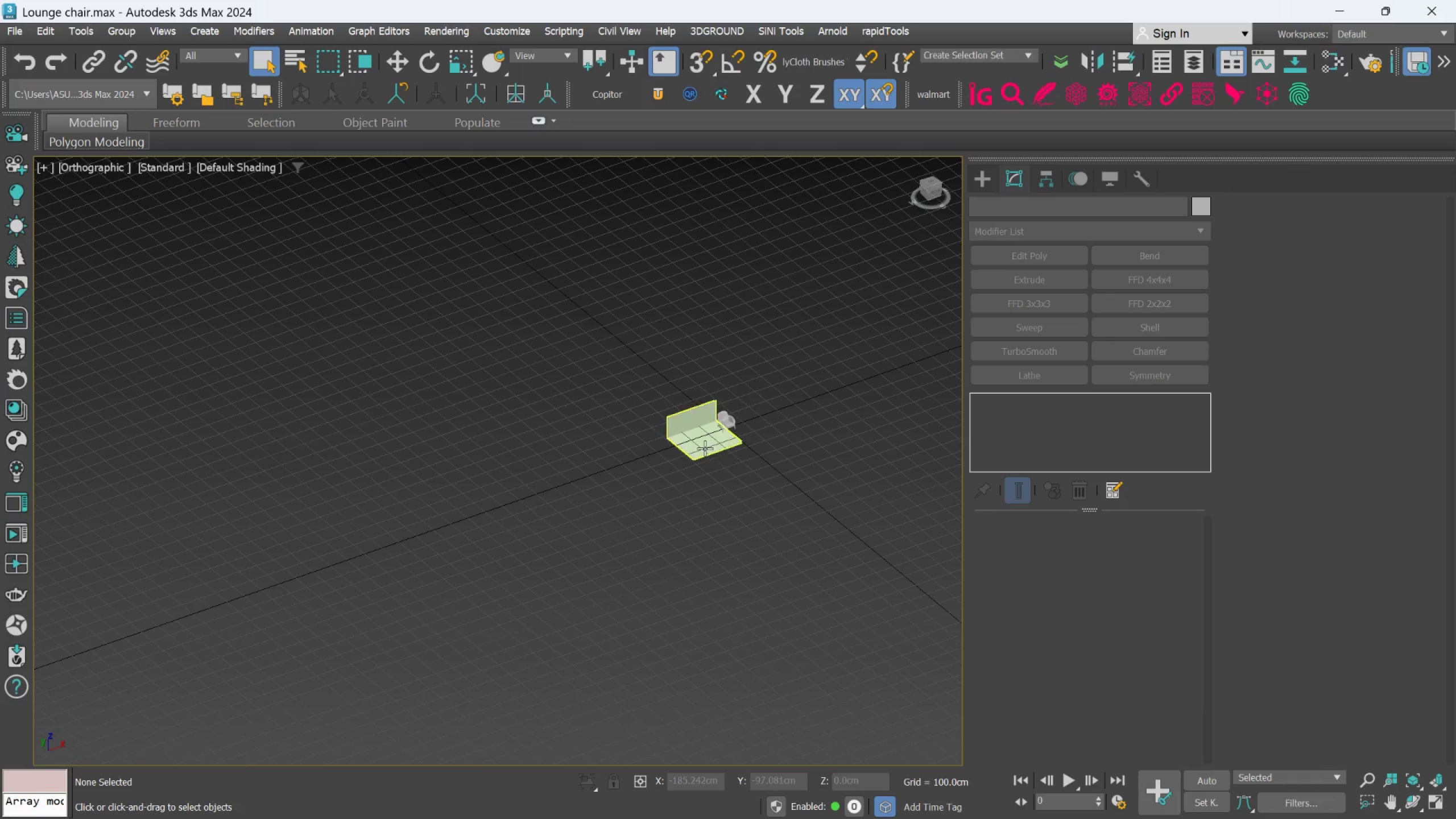 
scroll: coordinate [772, 439], scroll_direction: down, amount: 4.0
 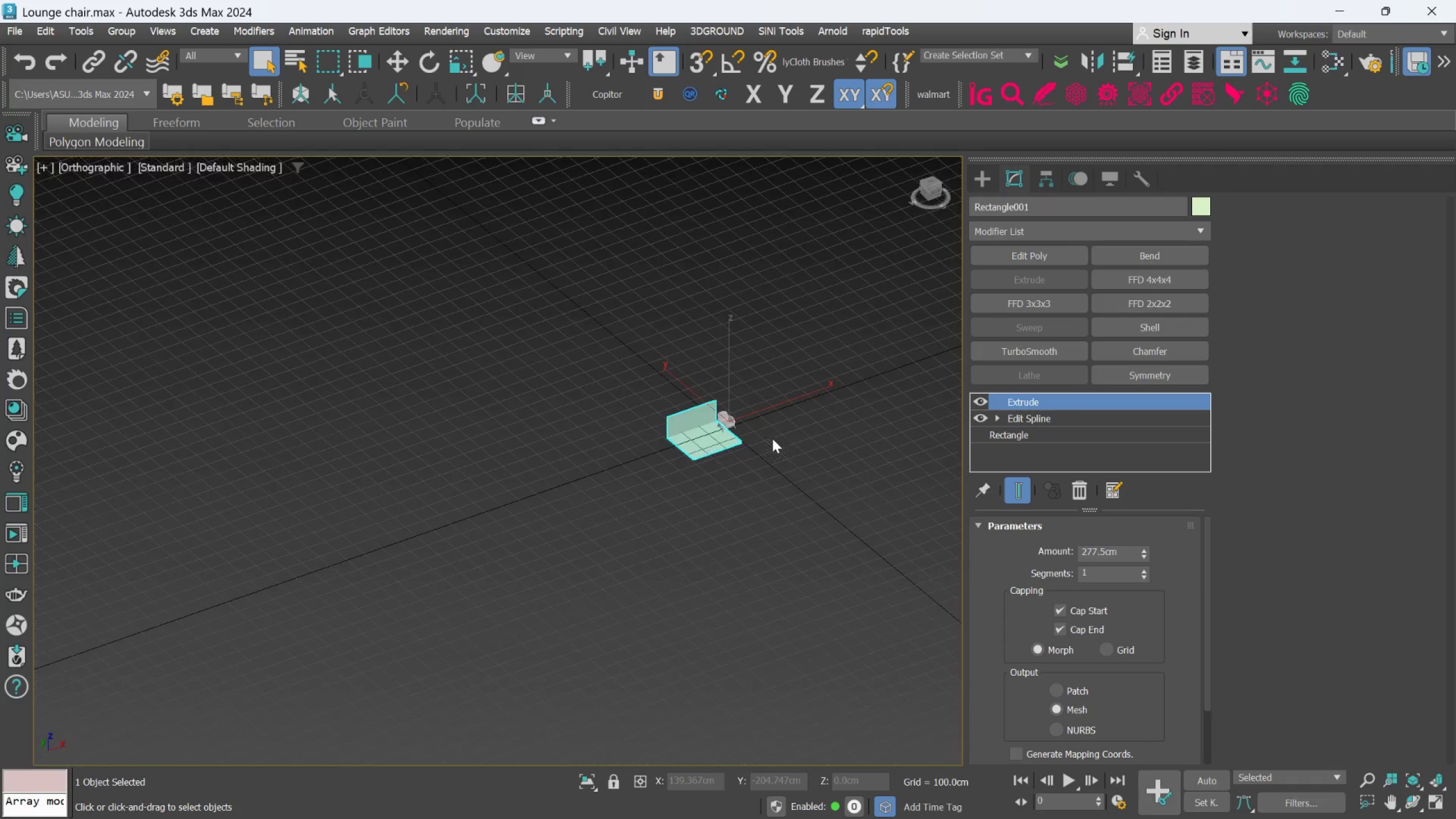 
left_click([704, 444])
 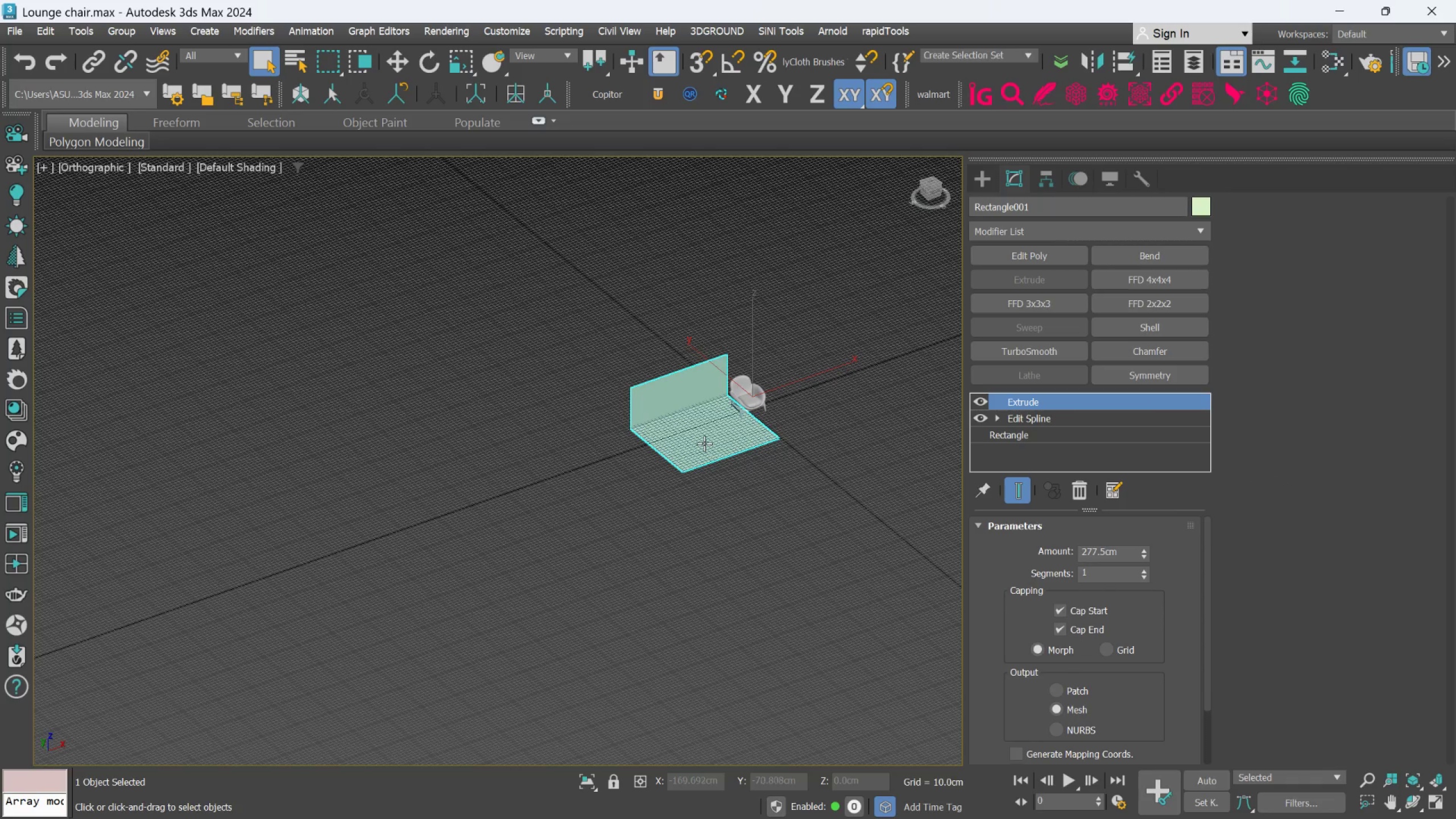 
scroll: coordinate [704, 444], scroll_direction: up, amount: 2.0
 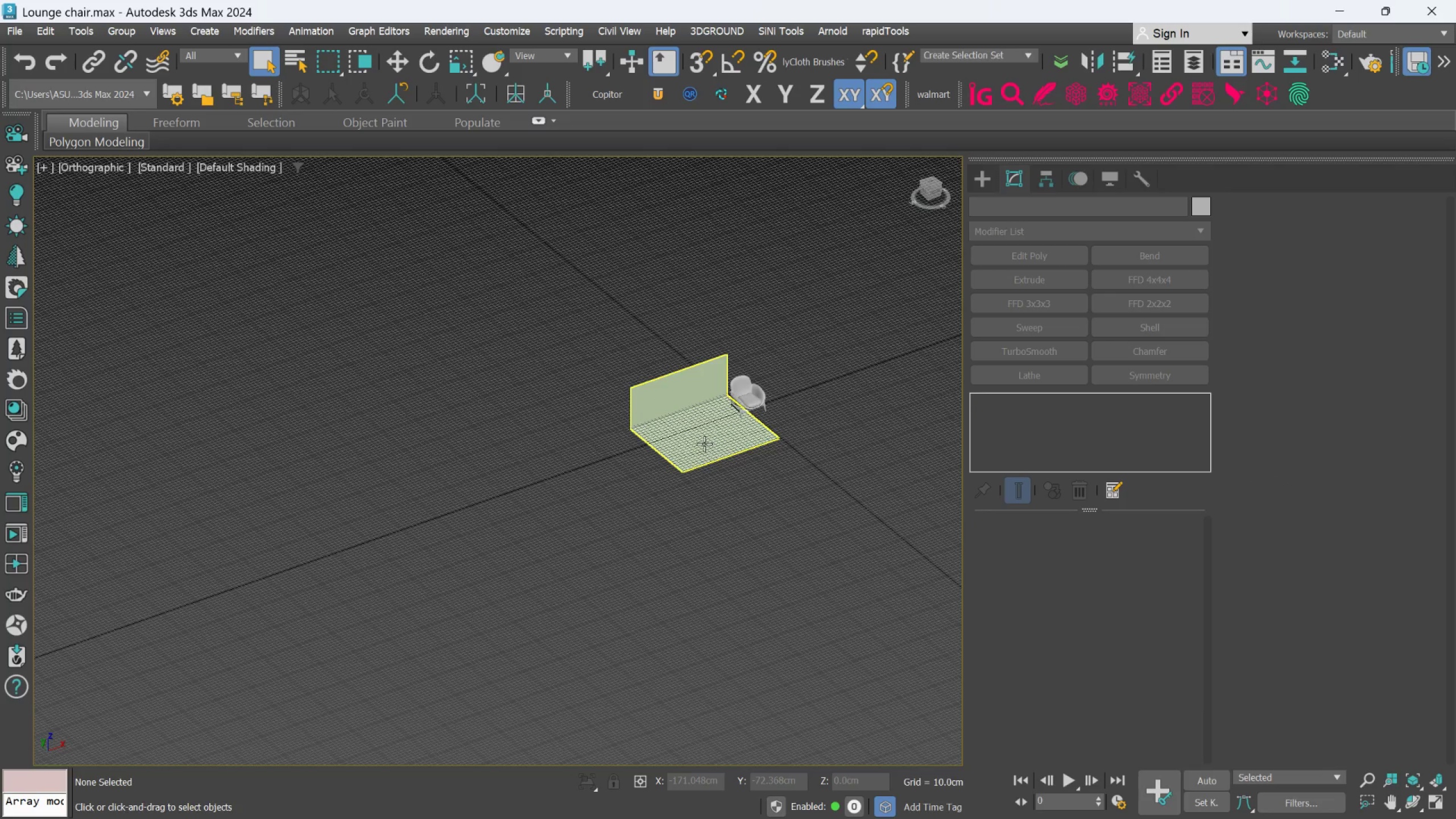 
key(L)
 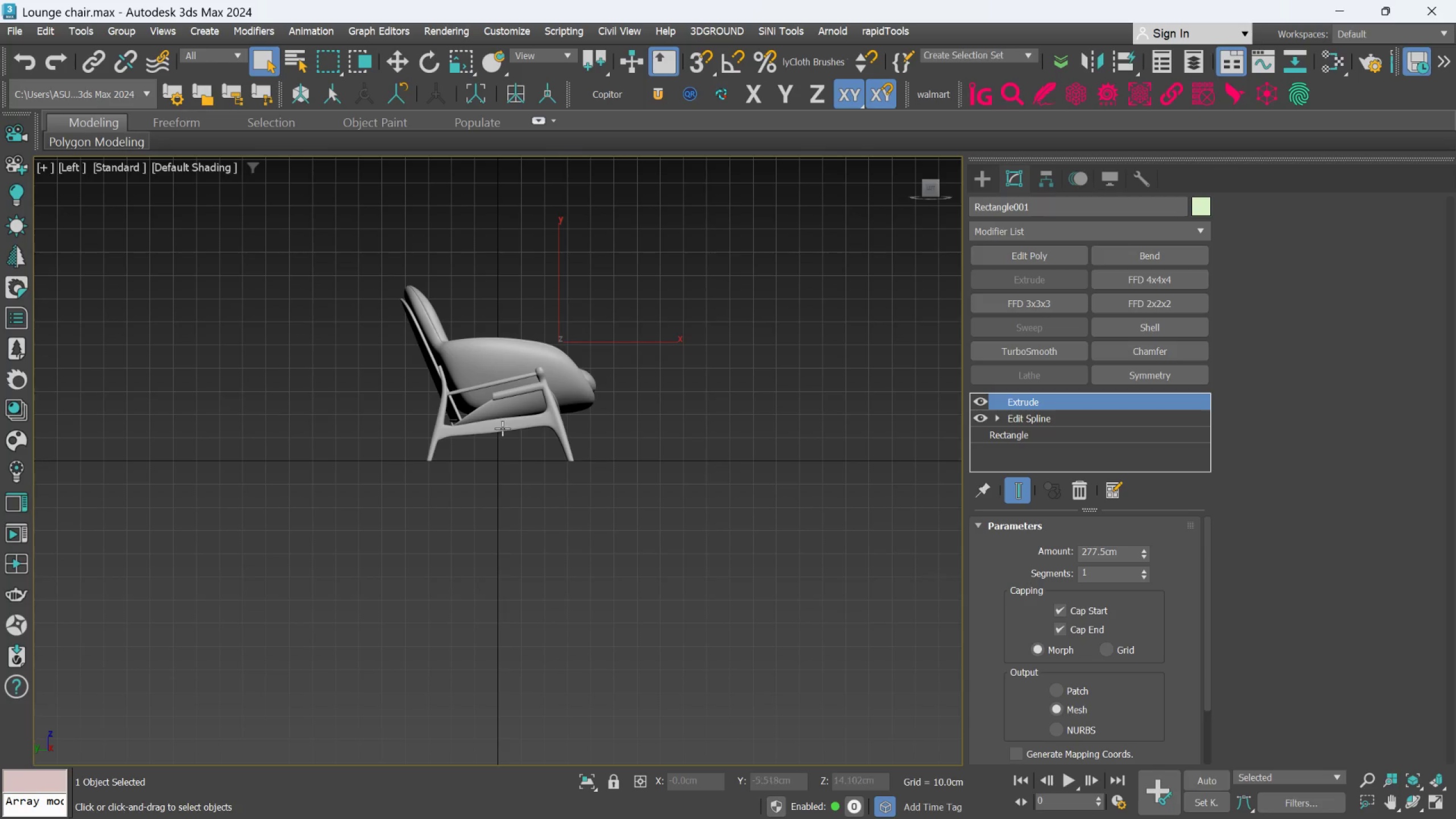 
scroll: coordinate [592, 452], scroll_direction: down, amount: 3.0
 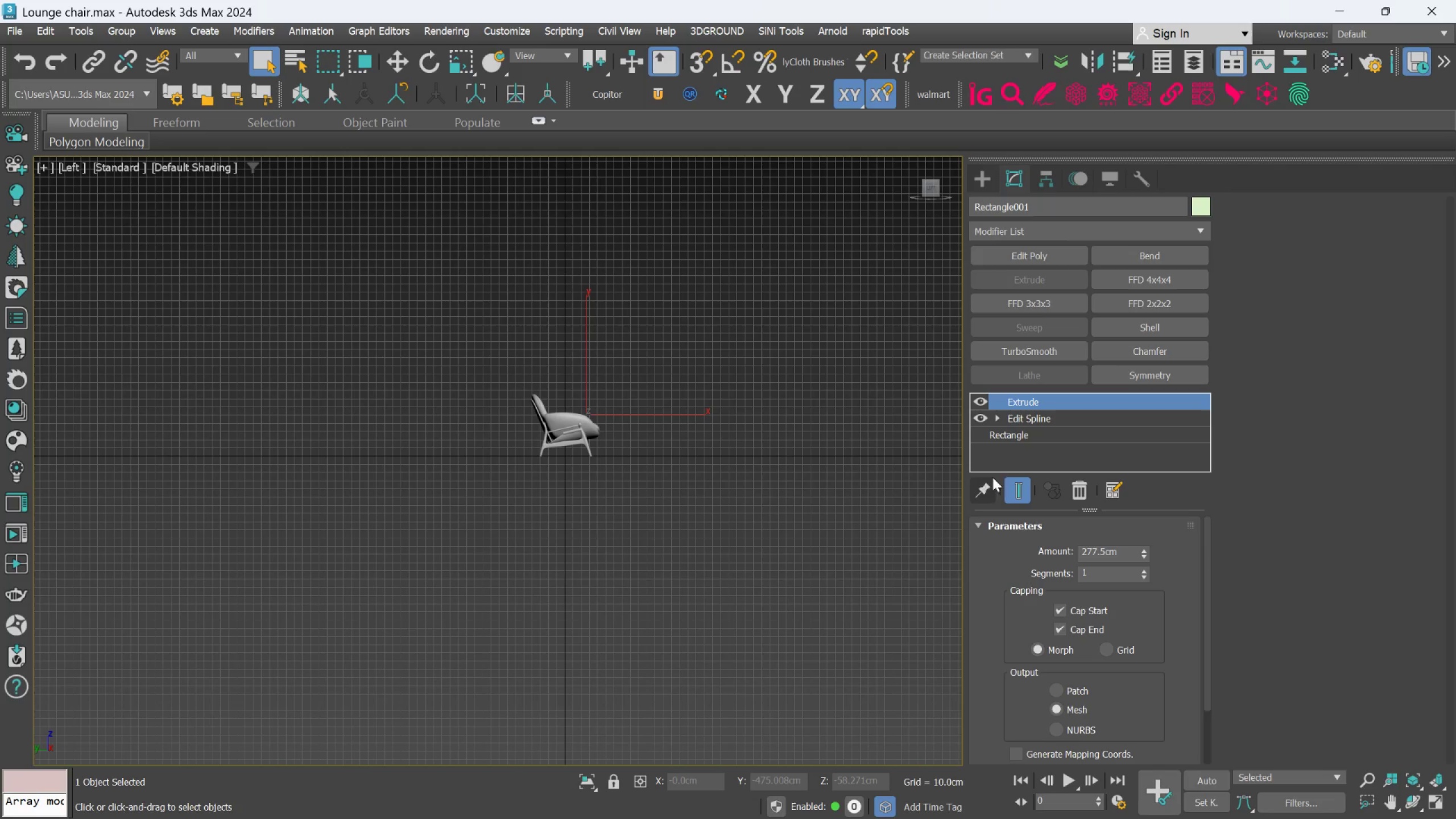 
left_click([1037, 419])
 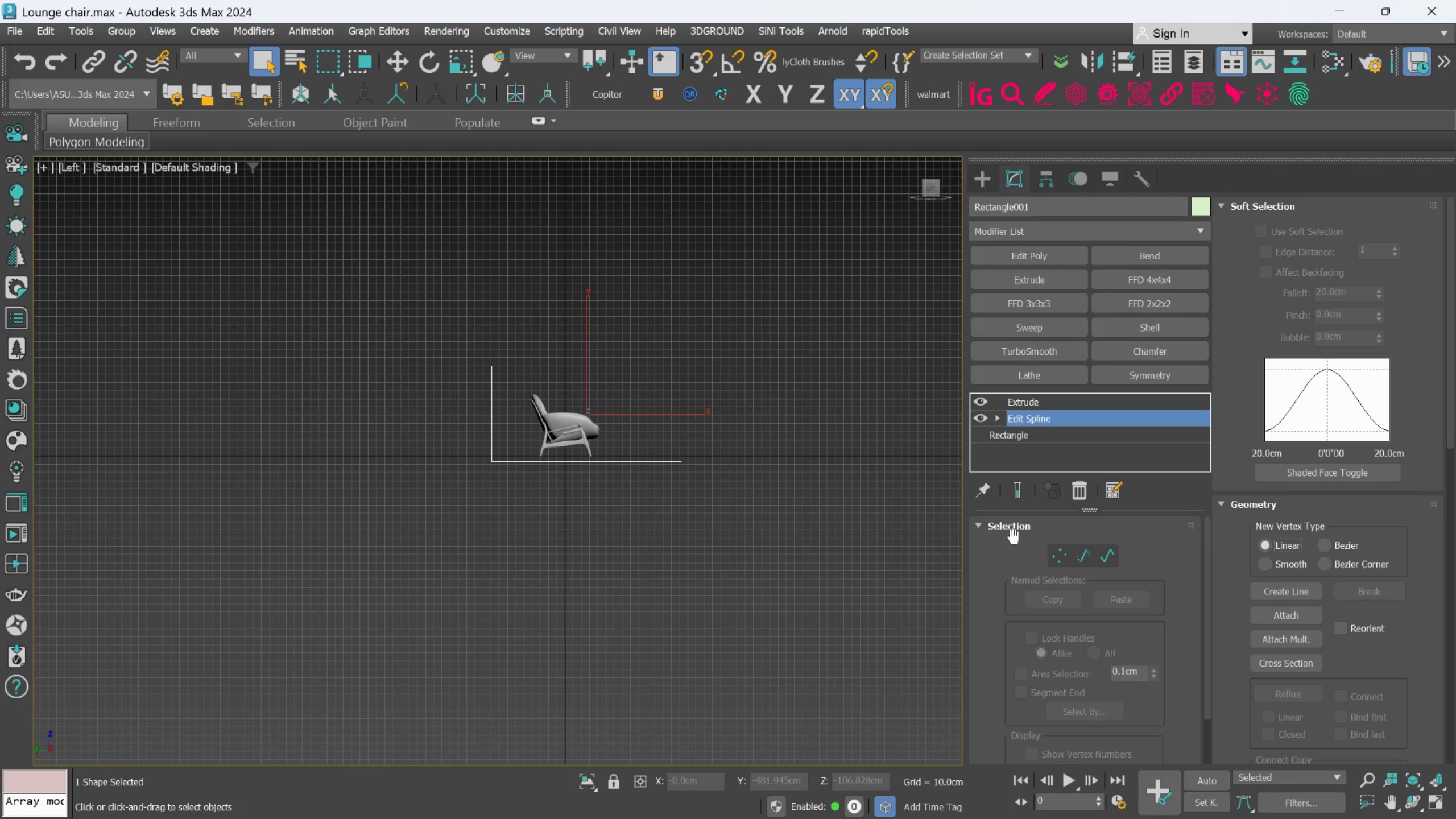 
left_click([1049, 547])
 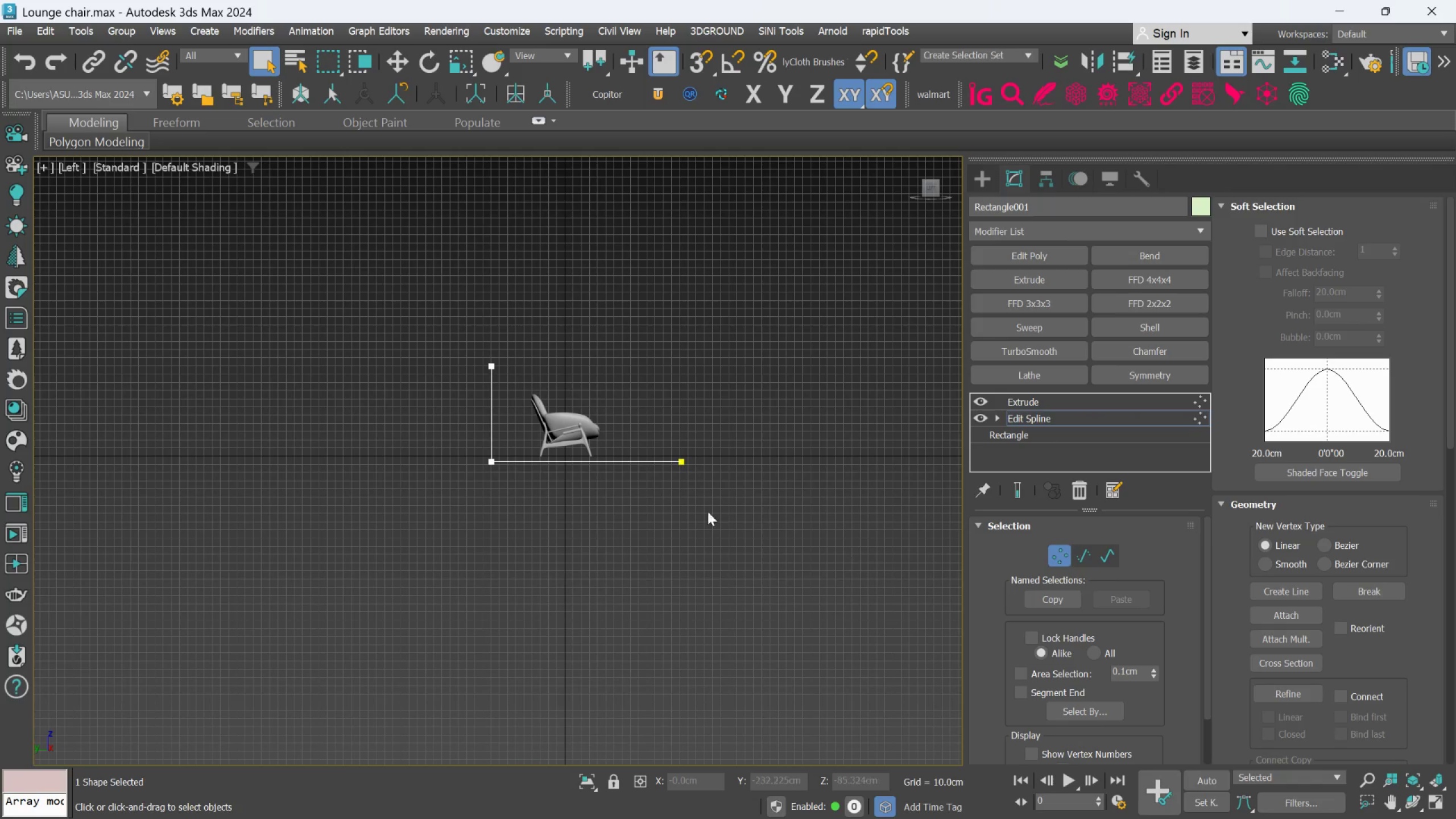 
scroll: coordinate [634, 487], scroll_direction: up, amount: 2.0
 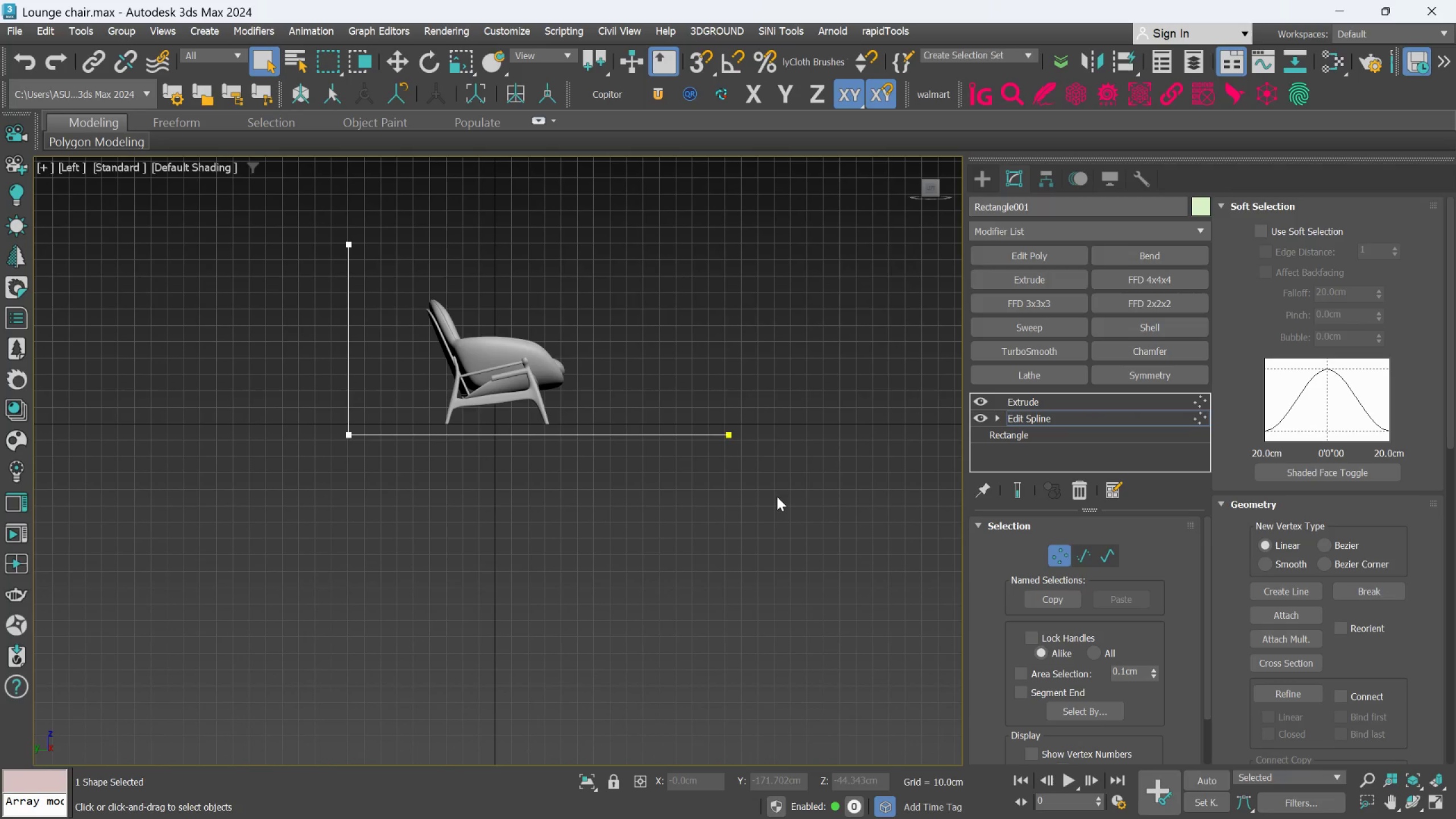 
left_click_drag(start_coordinate=[779, 492], to_coordinate=[300, 428])
 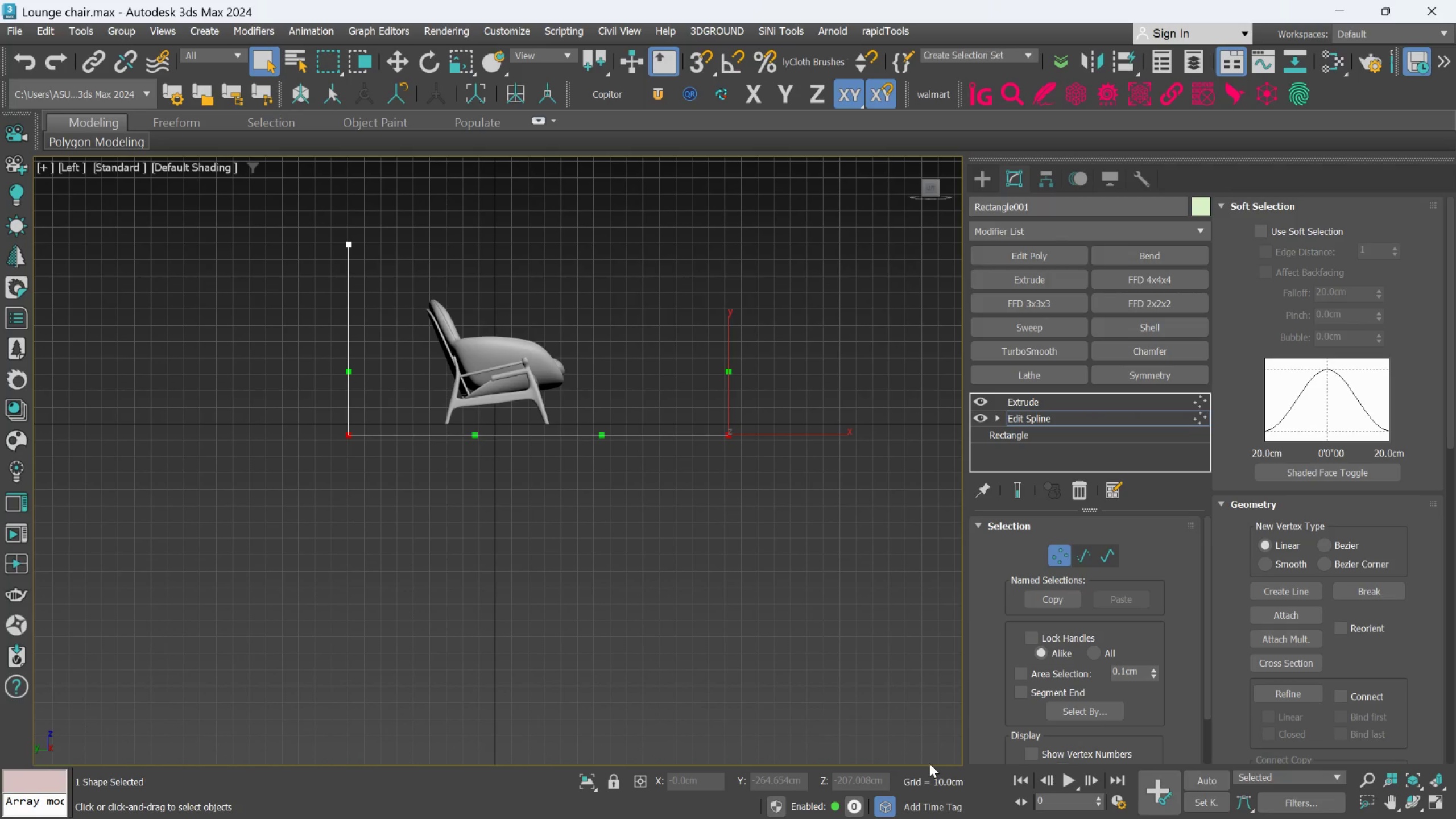 
key(W)
 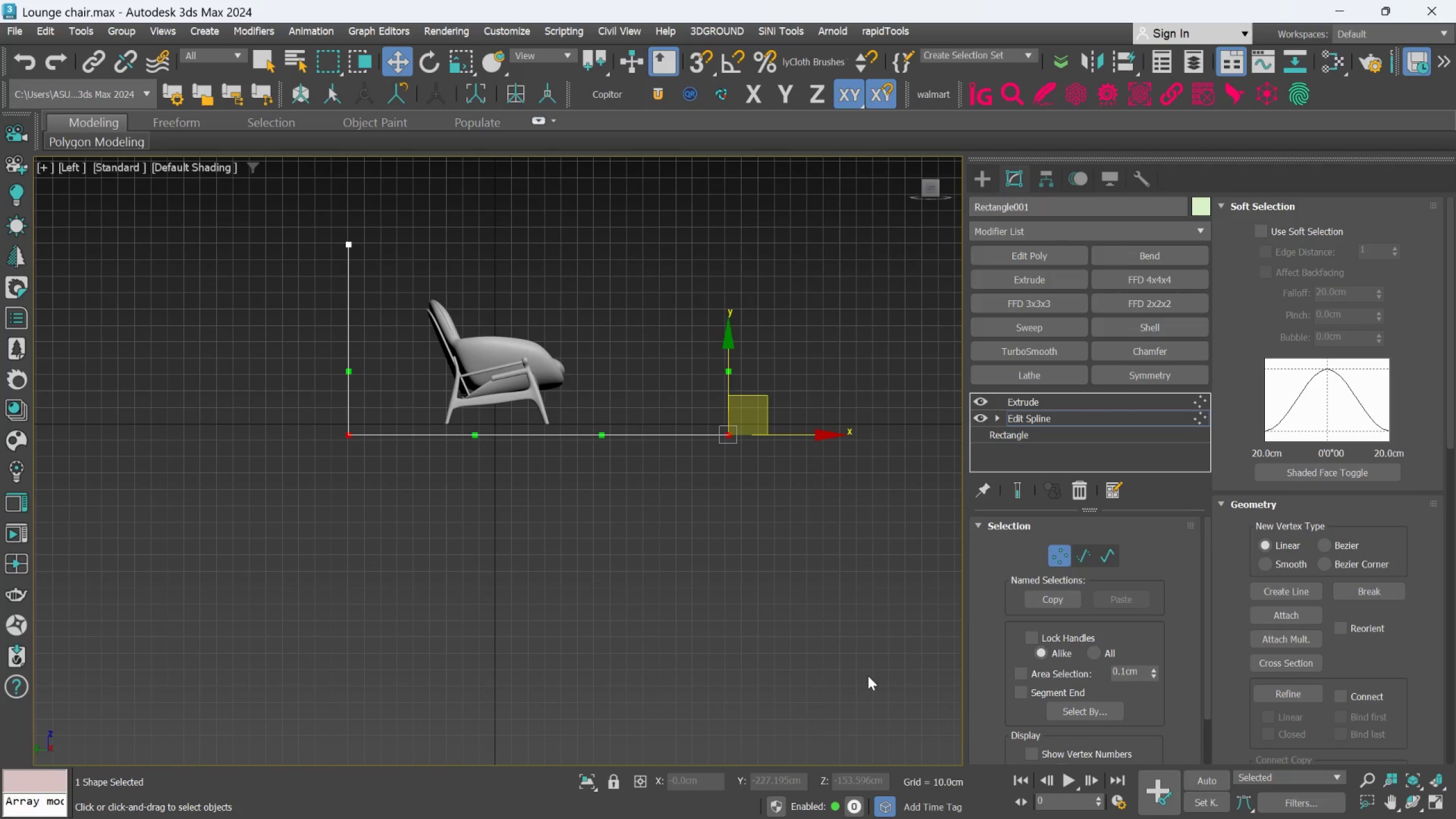 
left_click([821, 632])
 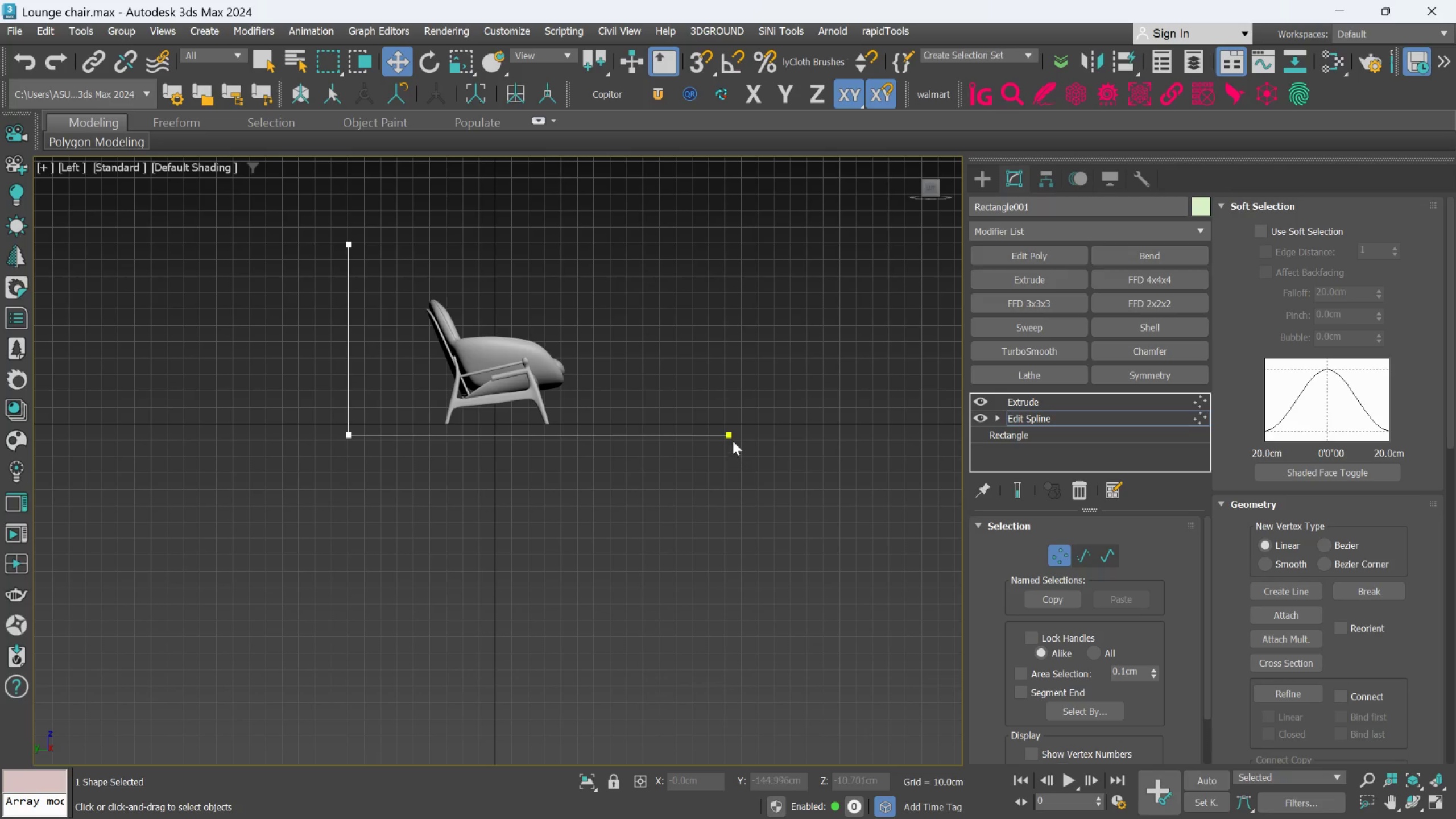 
left_click([728, 435])
 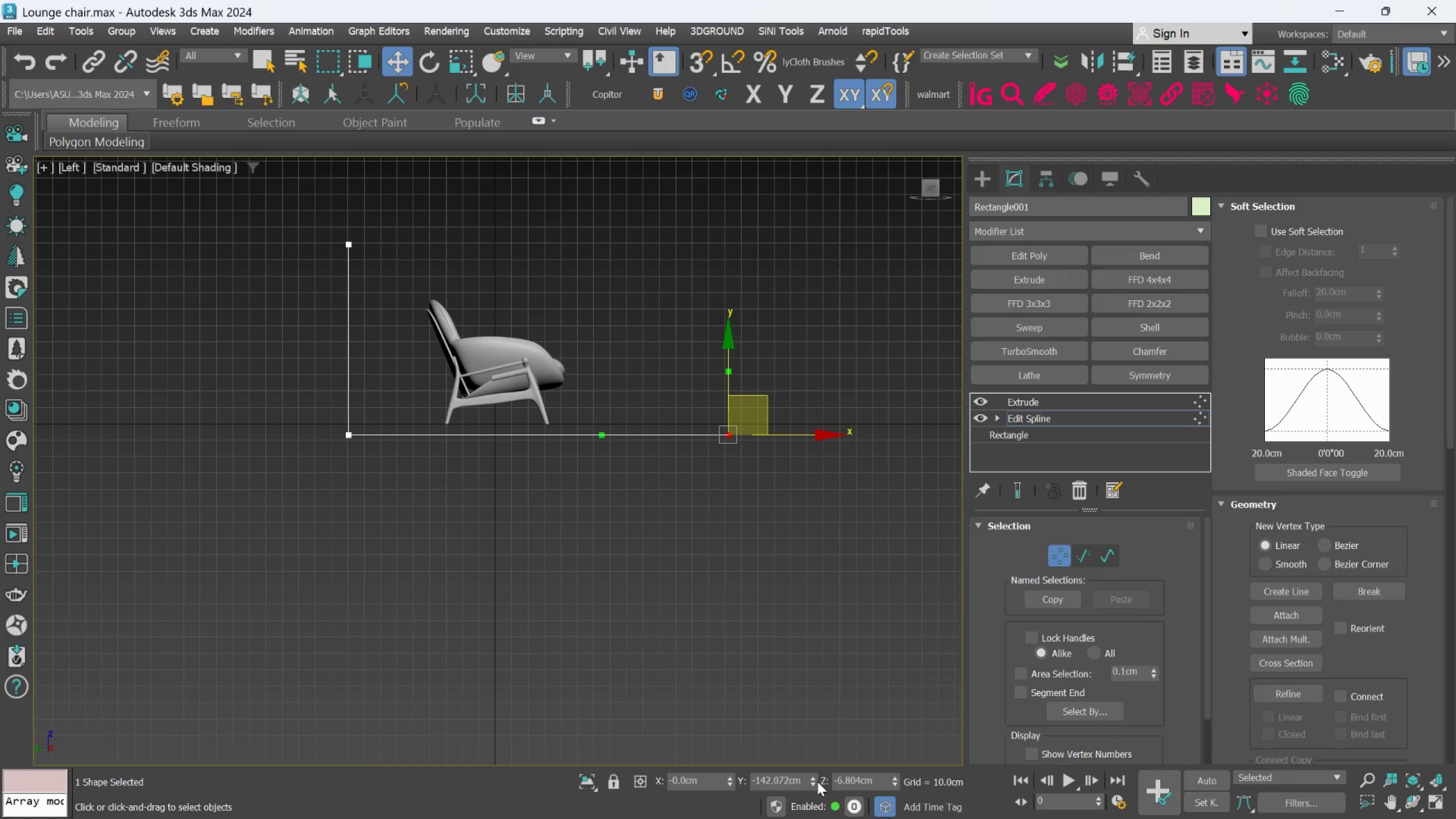 
right_click([814, 785])
 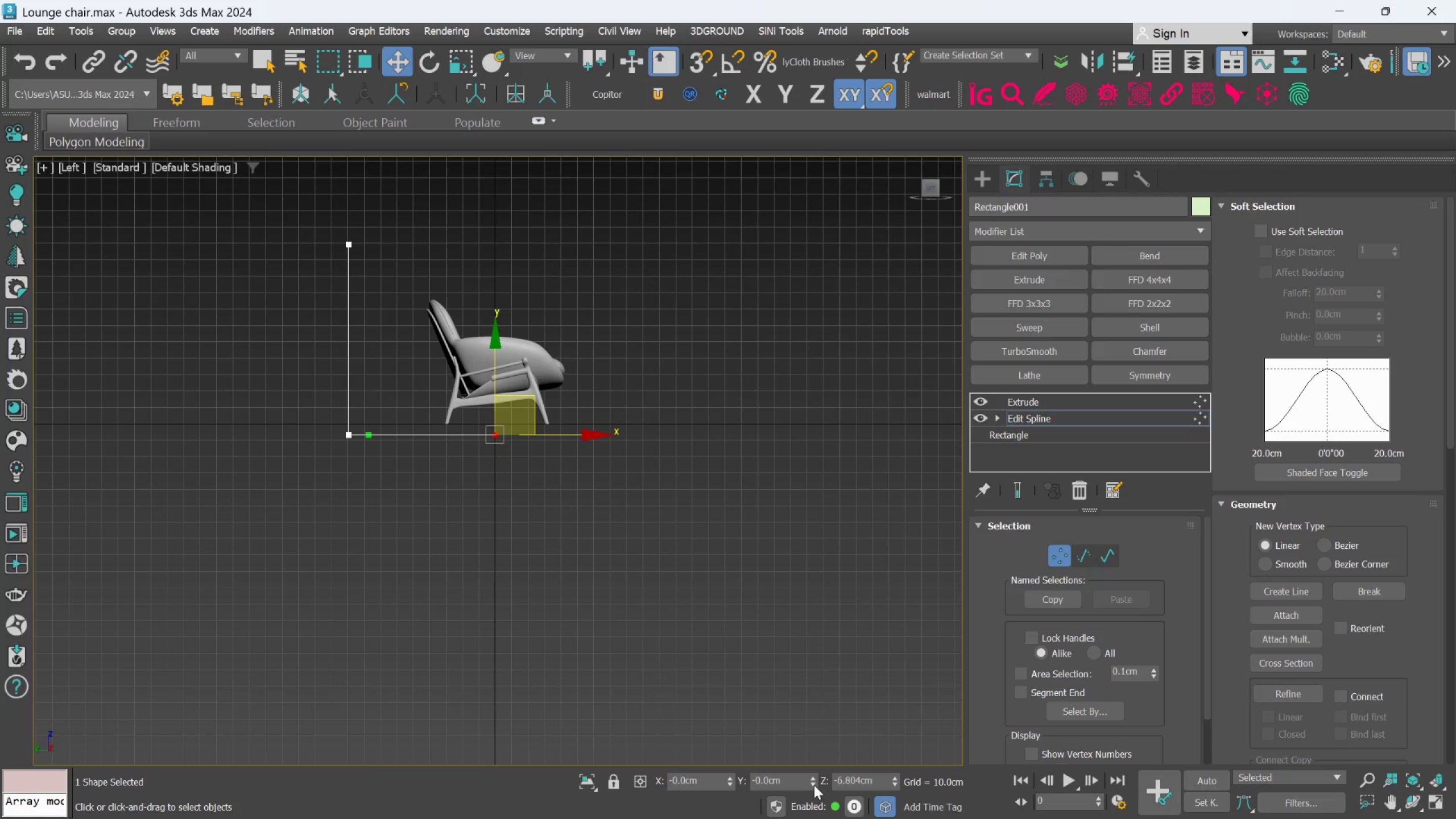 
key(Control+Z)
 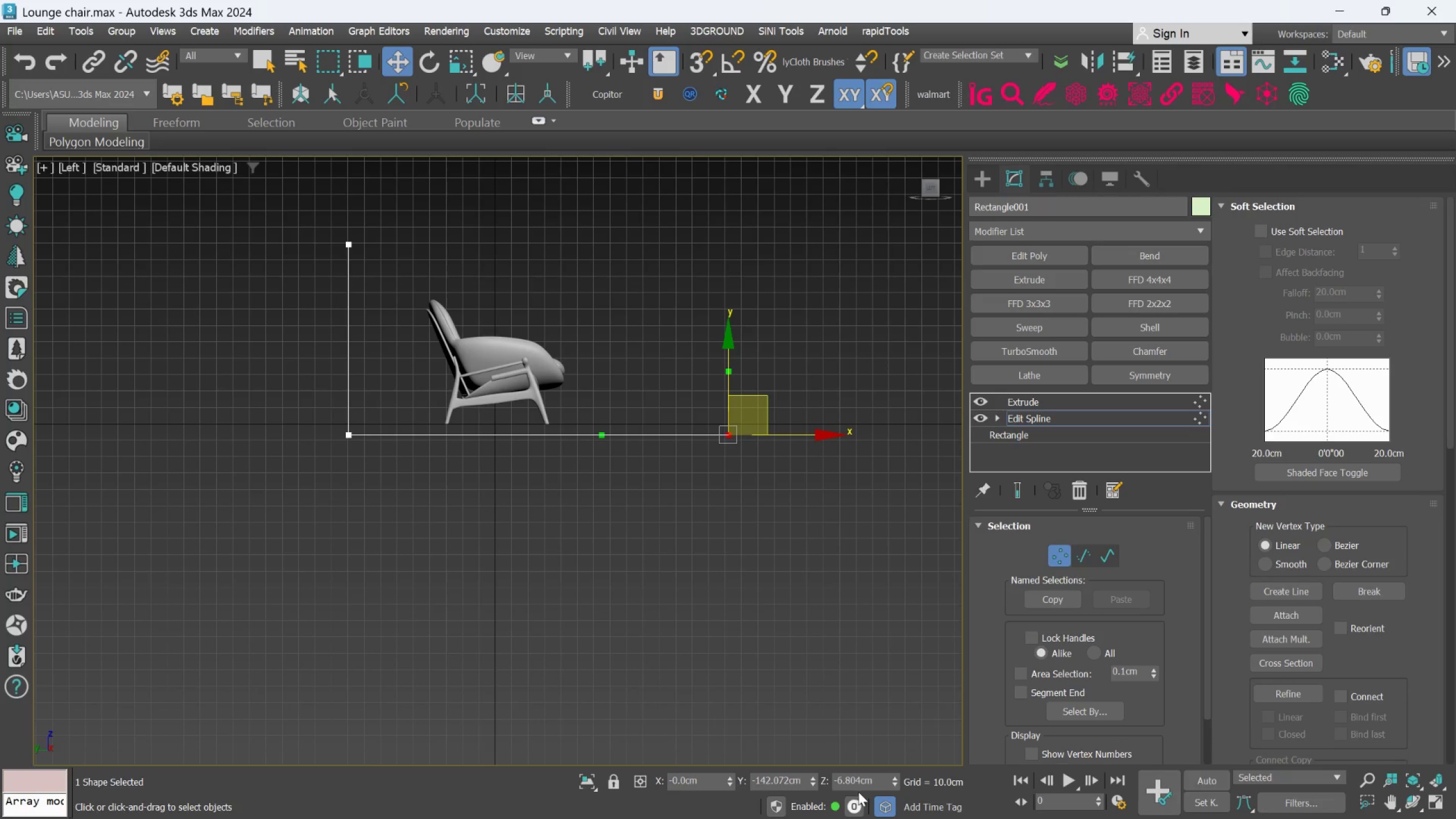 
wait(5.2)
 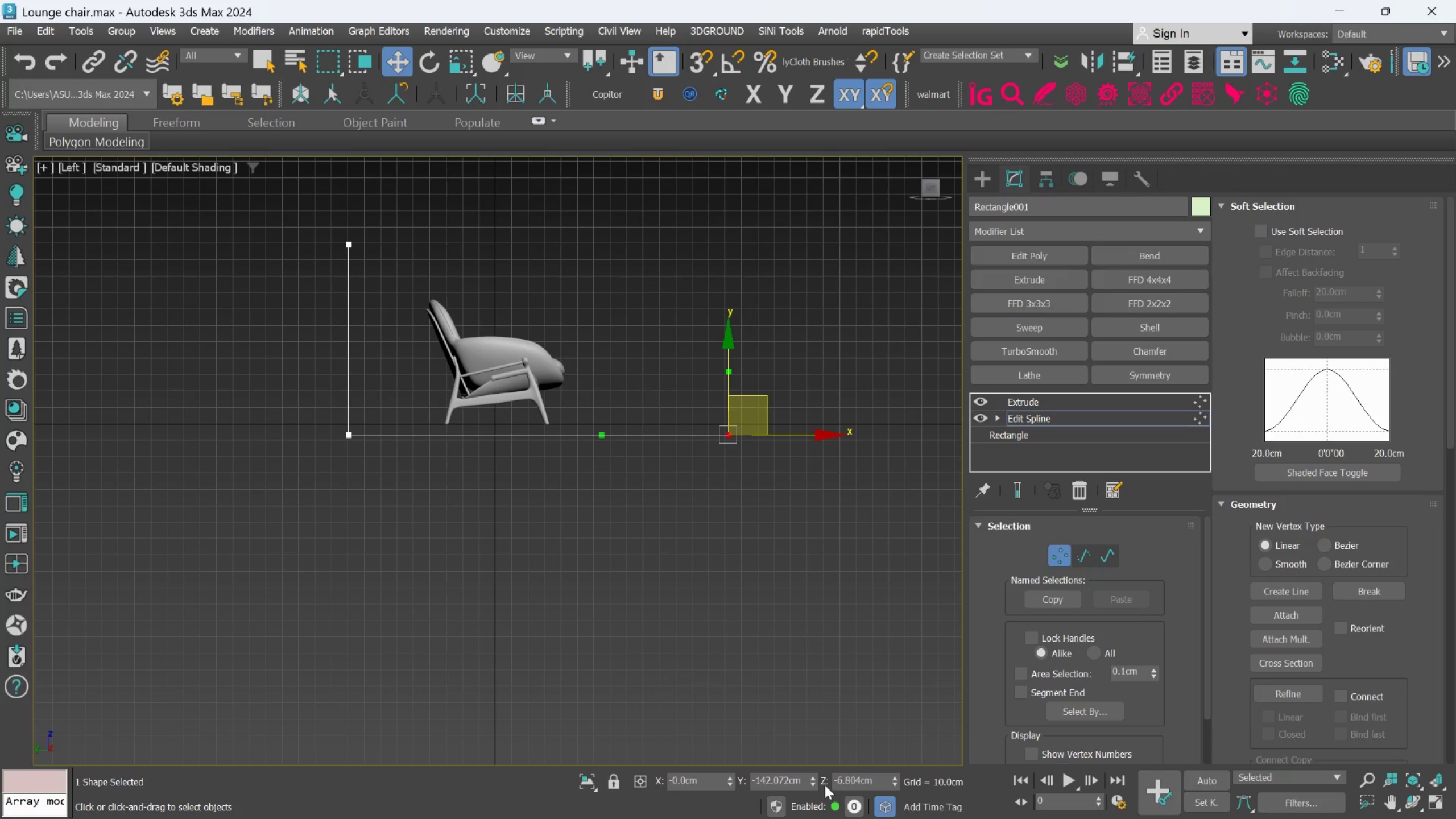 
right_click([894, 785])
 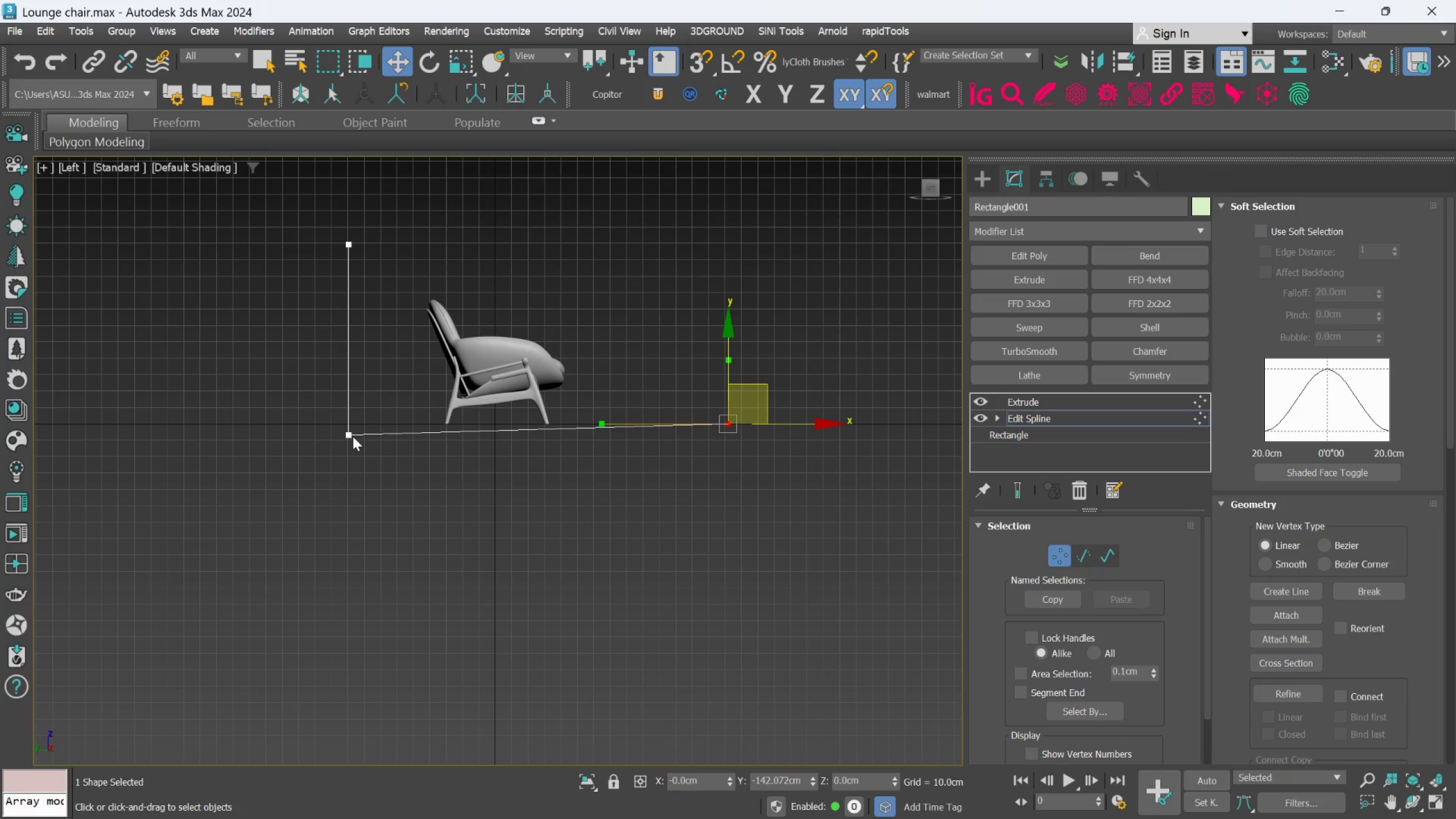 
left_click([350, 438])
 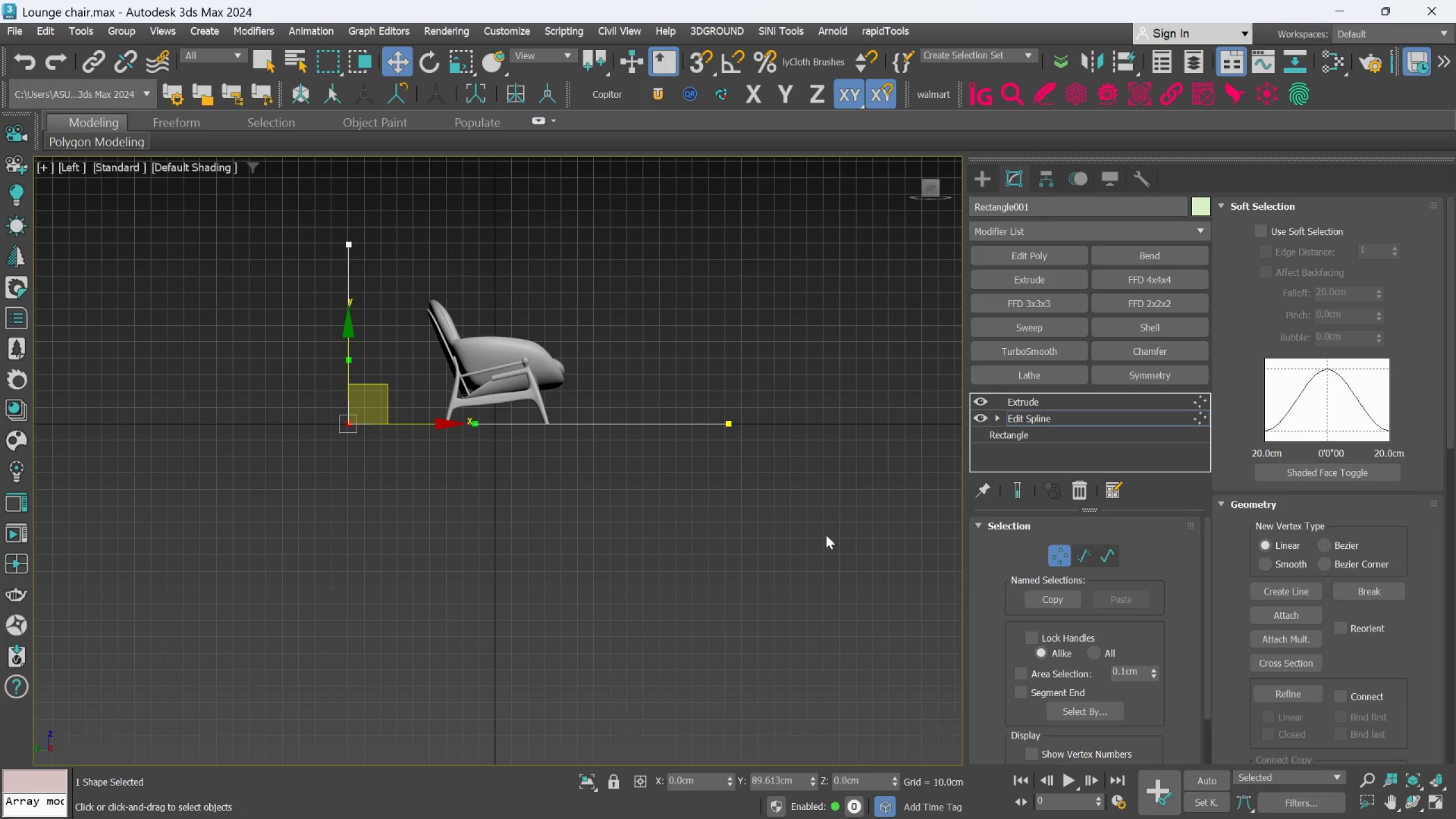 
wait(6.64)
 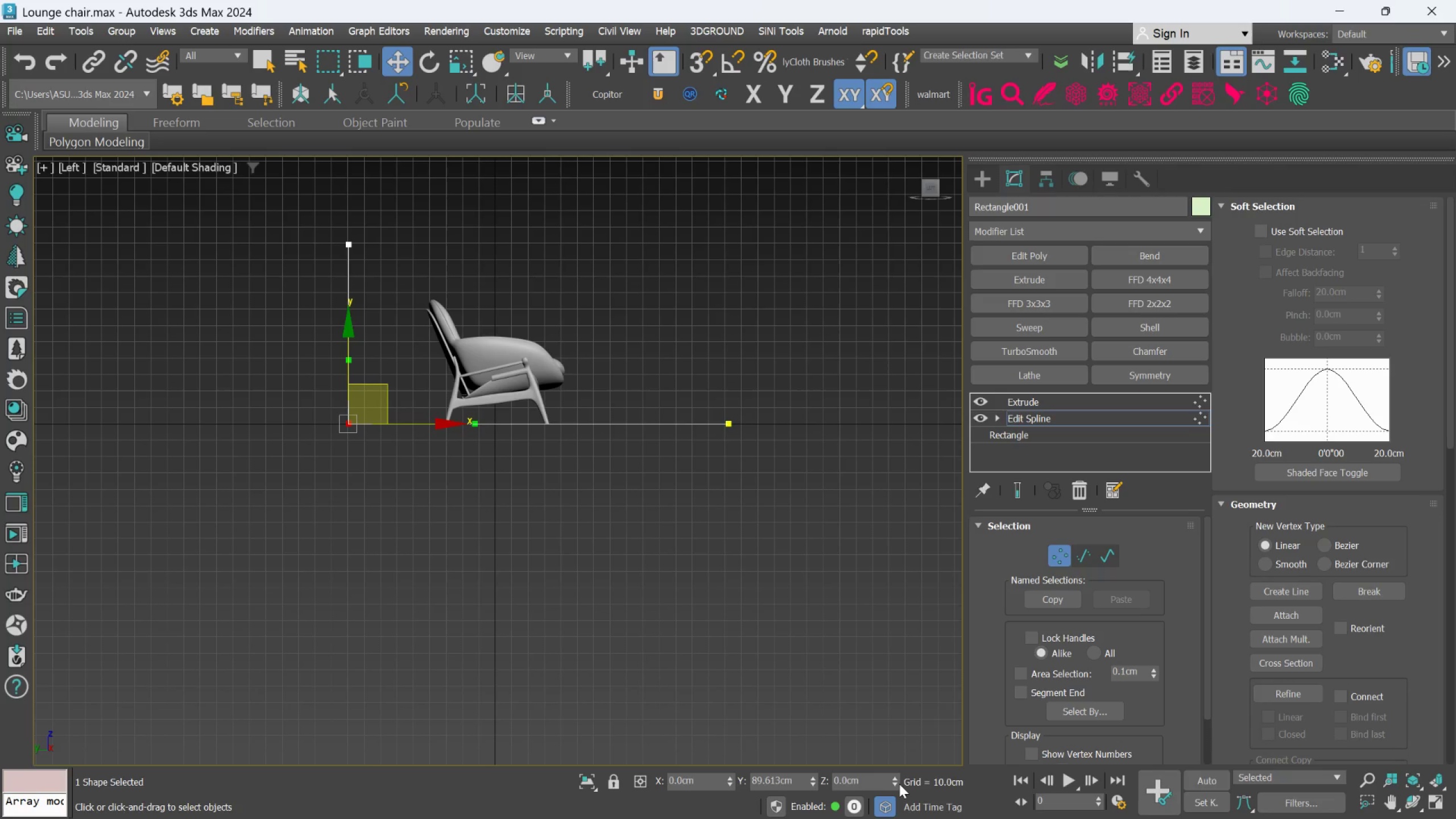 
left_click([1064, 420])
 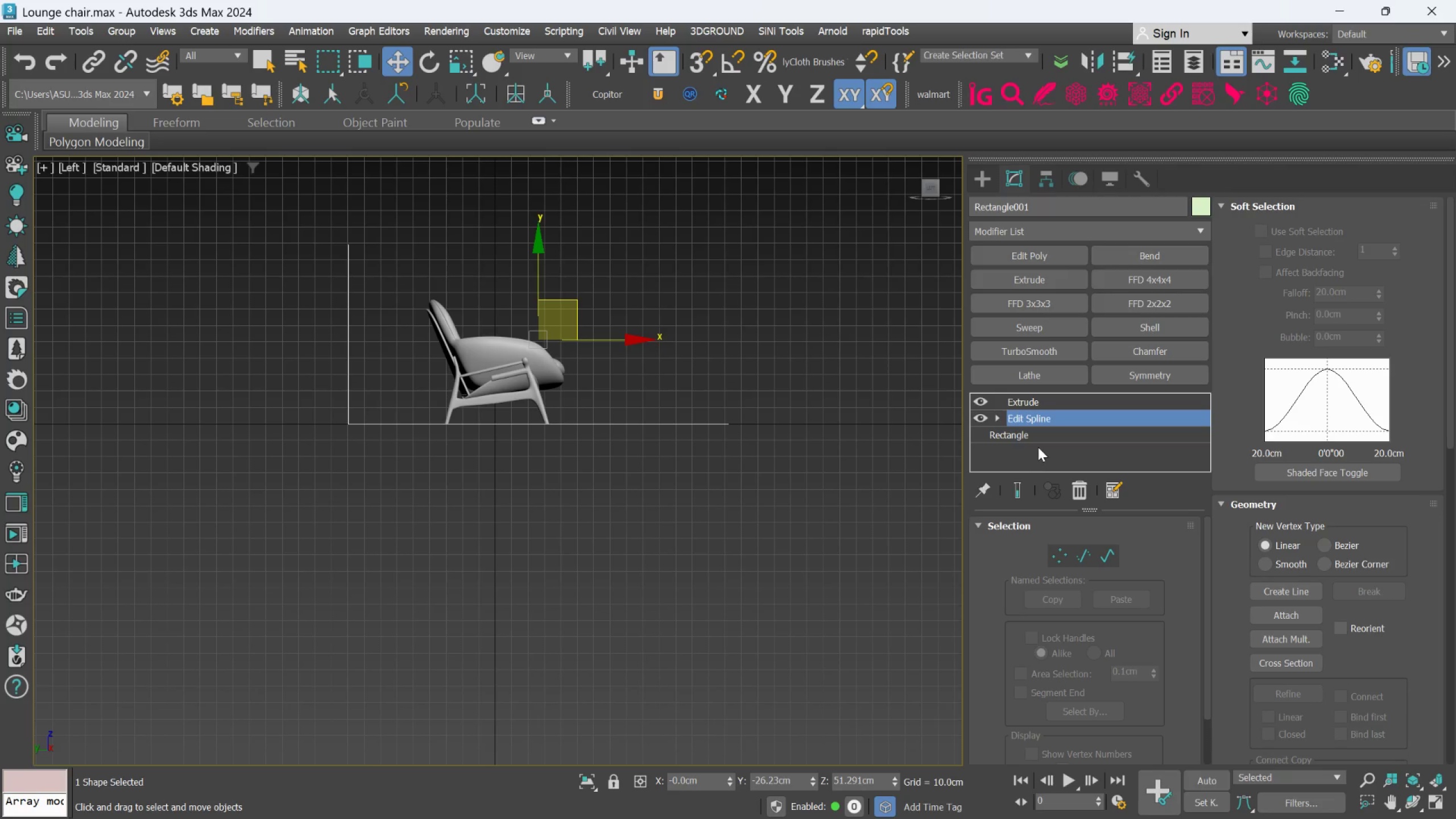 
left_click([1040, 436])
 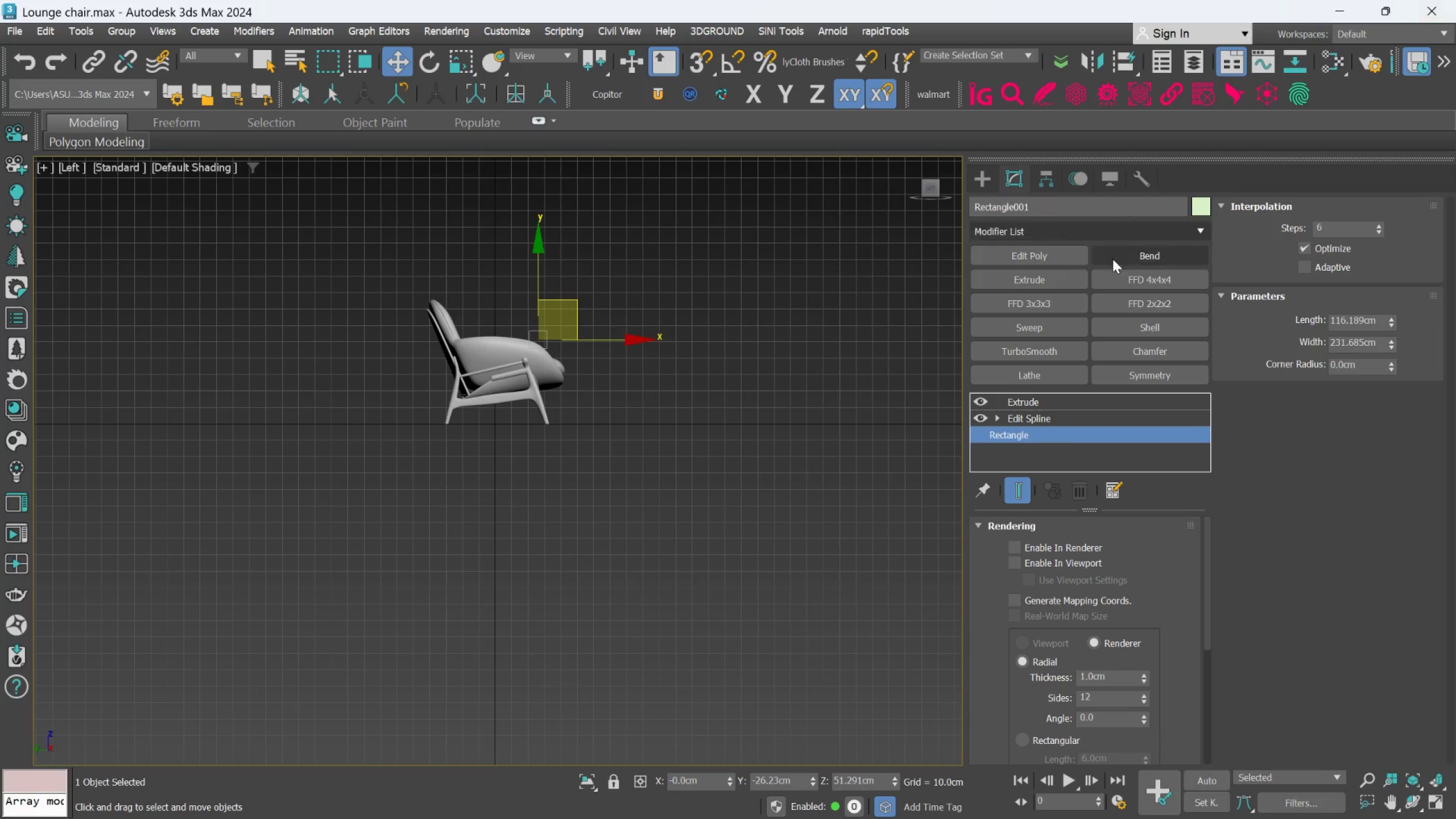 
wait(5.33)
 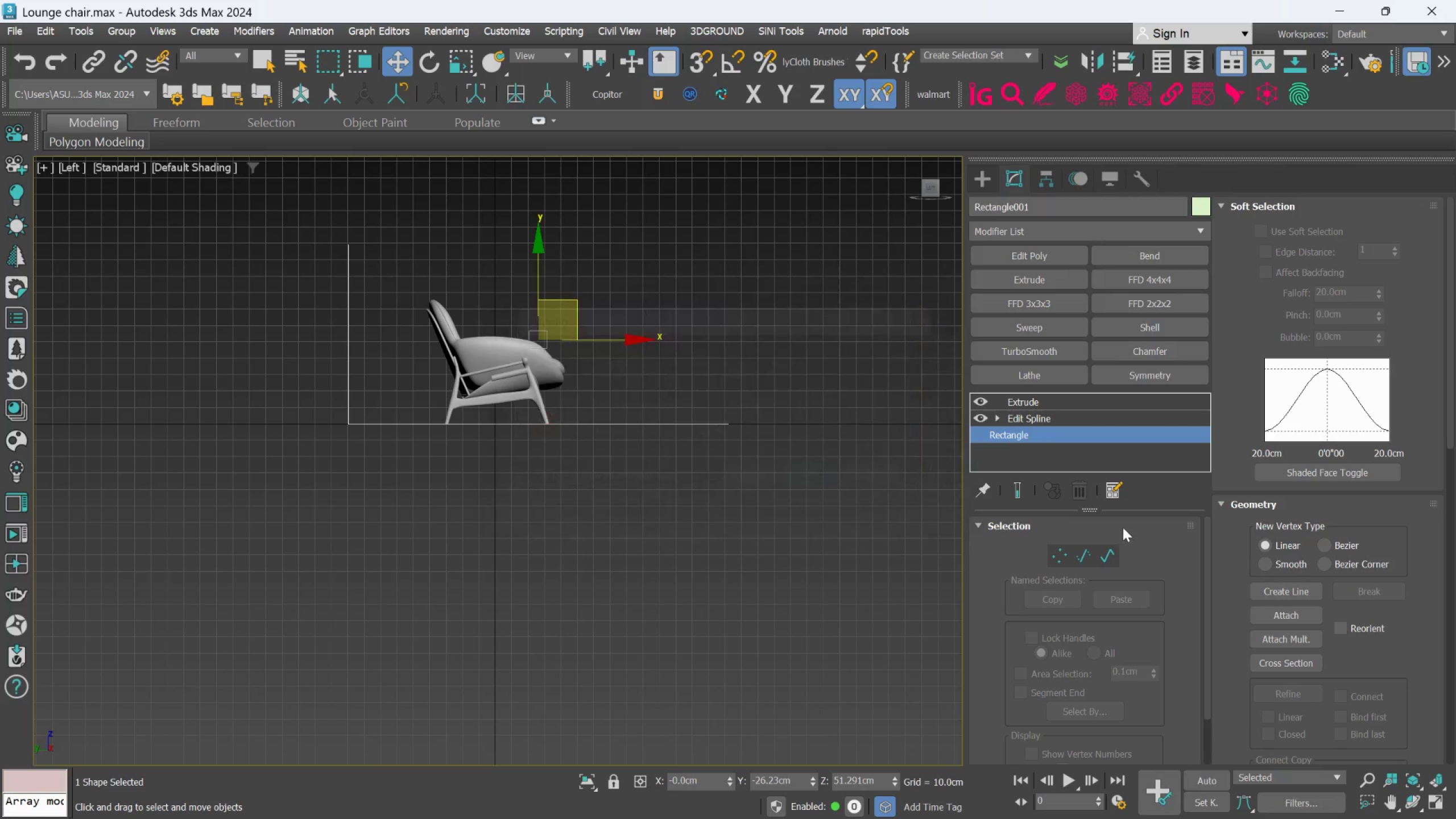 
scroll: coordinate [1165, 542], scroll_direction: down, amount: 1.0
 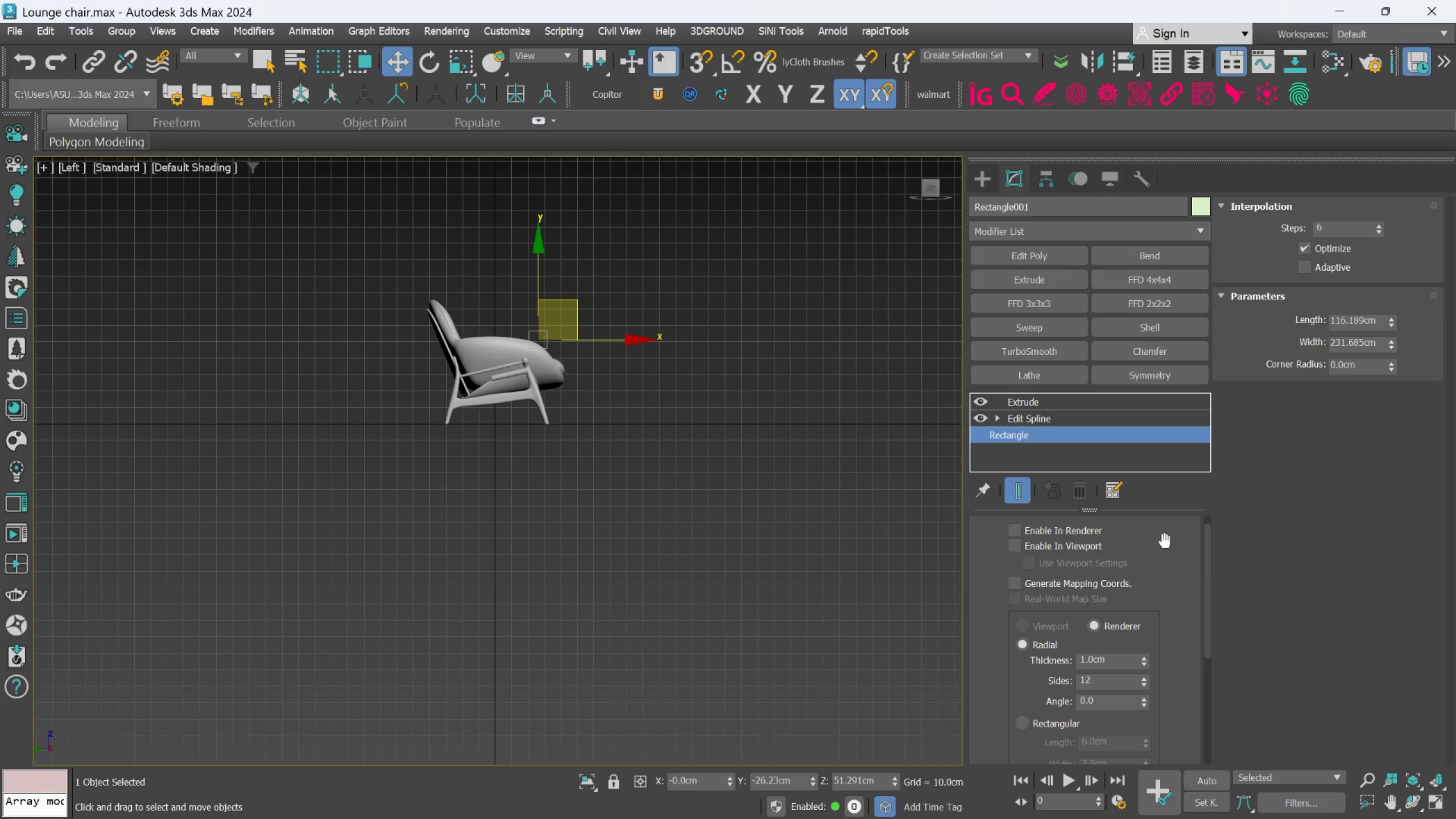 
scroll: coordinate [1165, 542], scroll_direction: none, amount: 0.0
 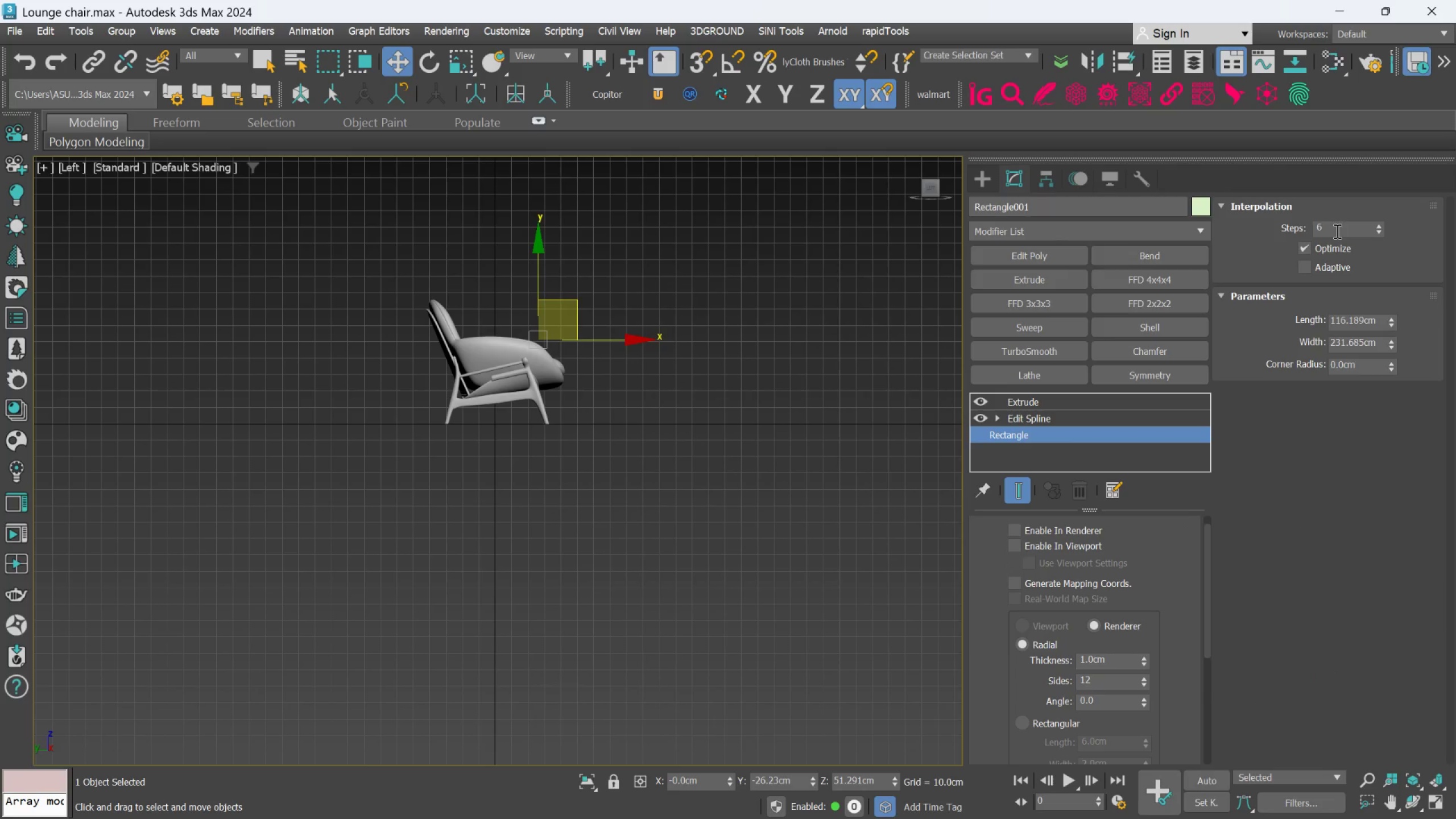 
double_click([1336, 231])
 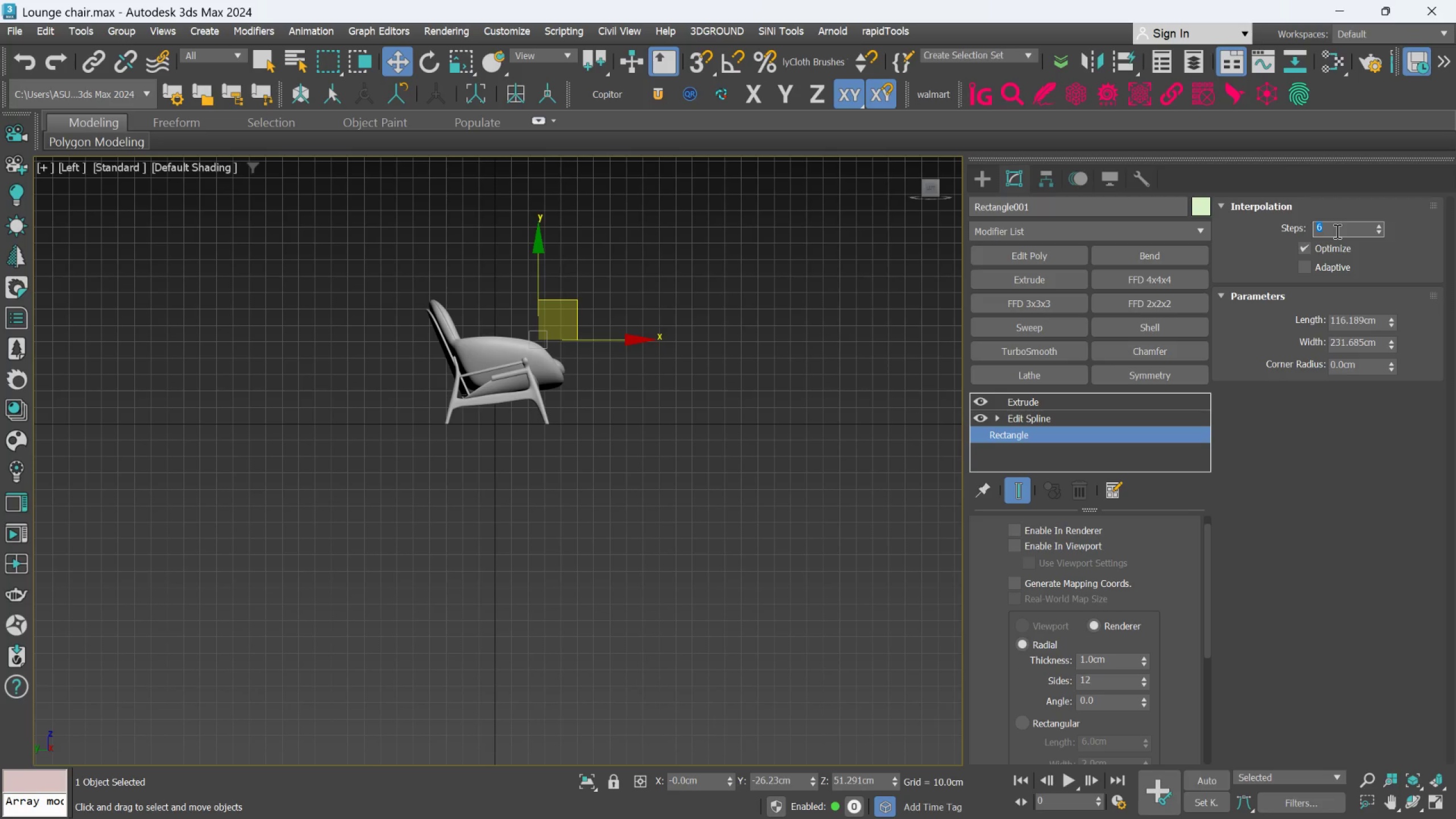 
type(12)
 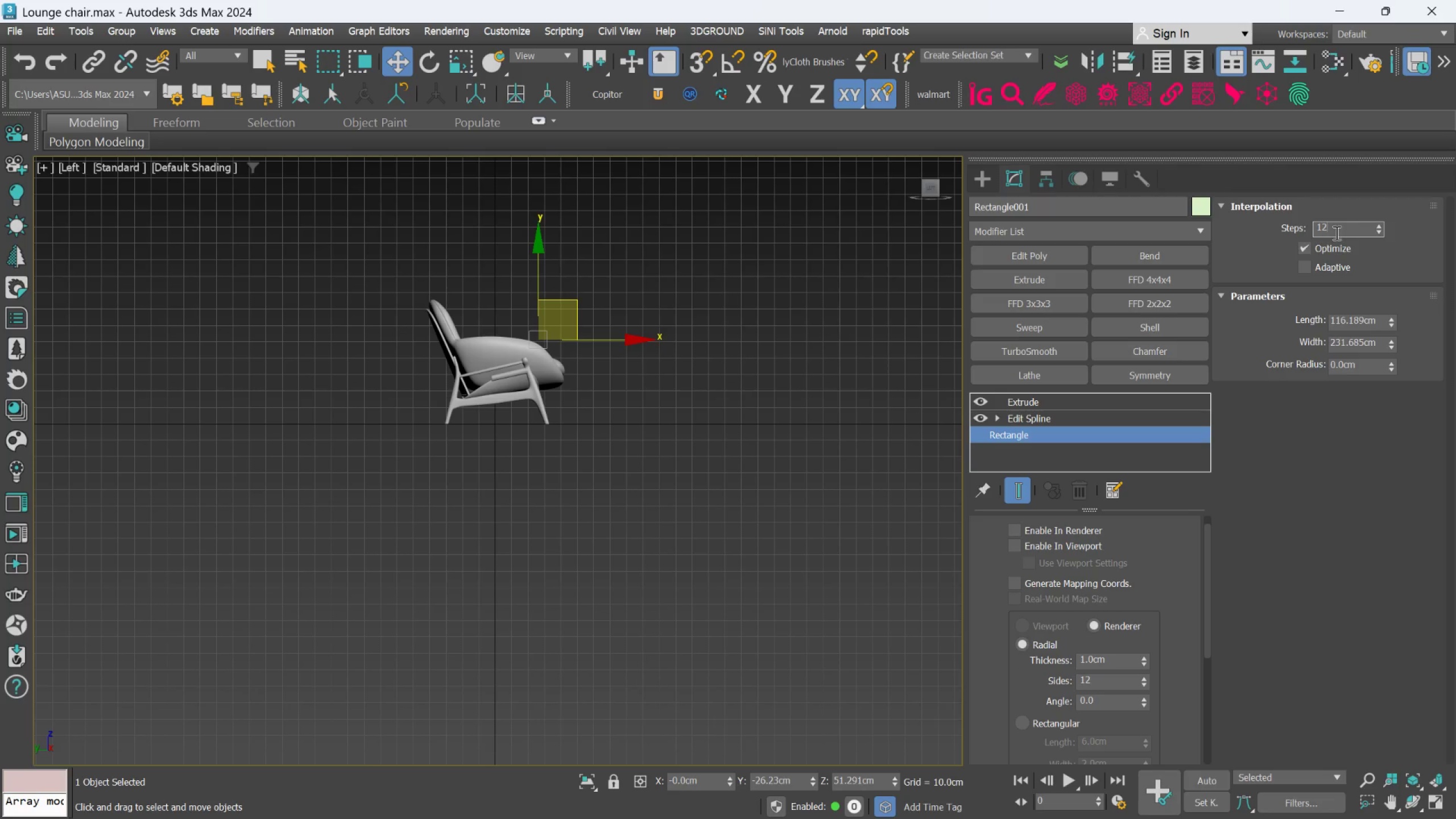 
key(Enter)
 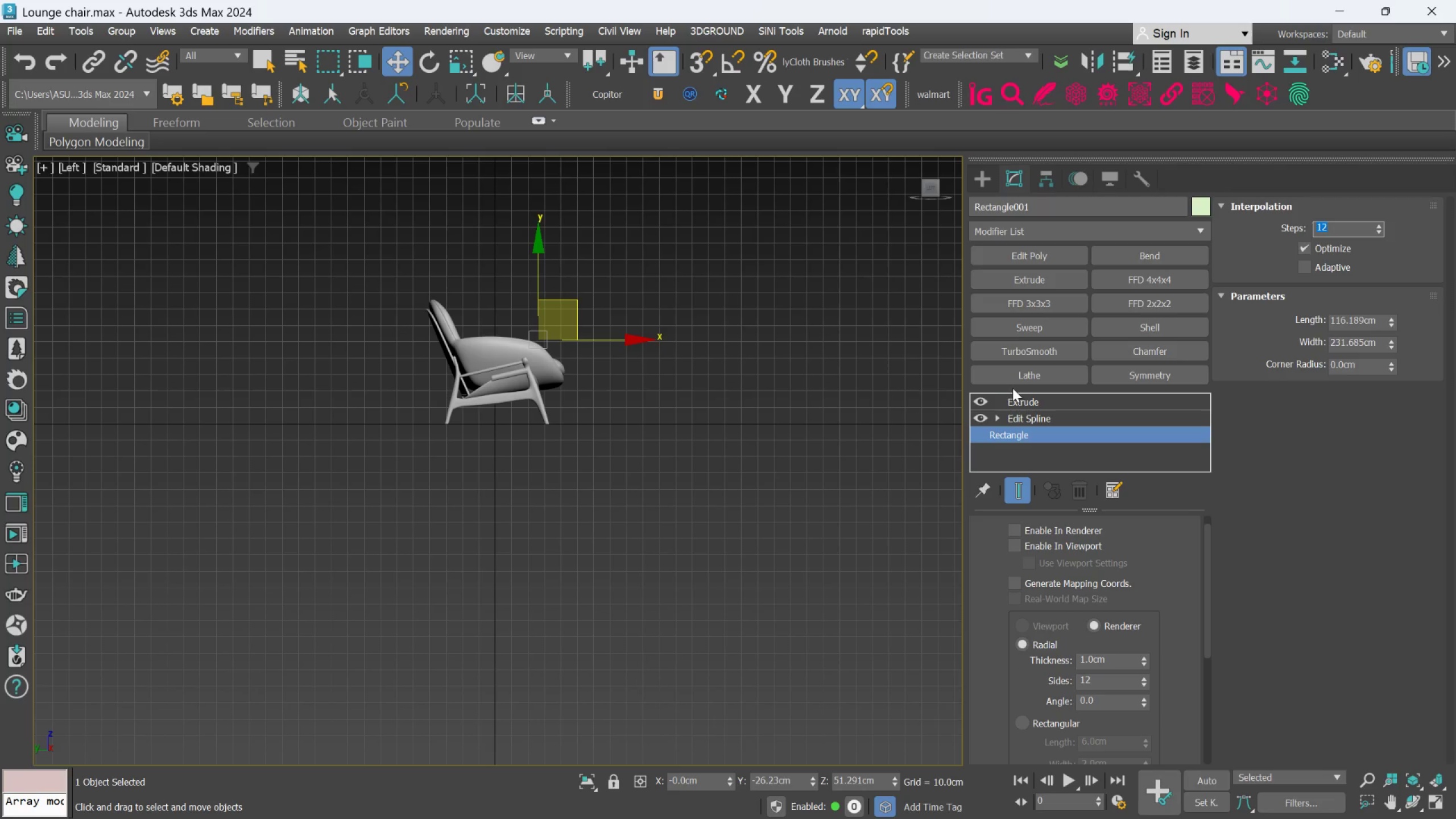 
left_click([1024, 402])
 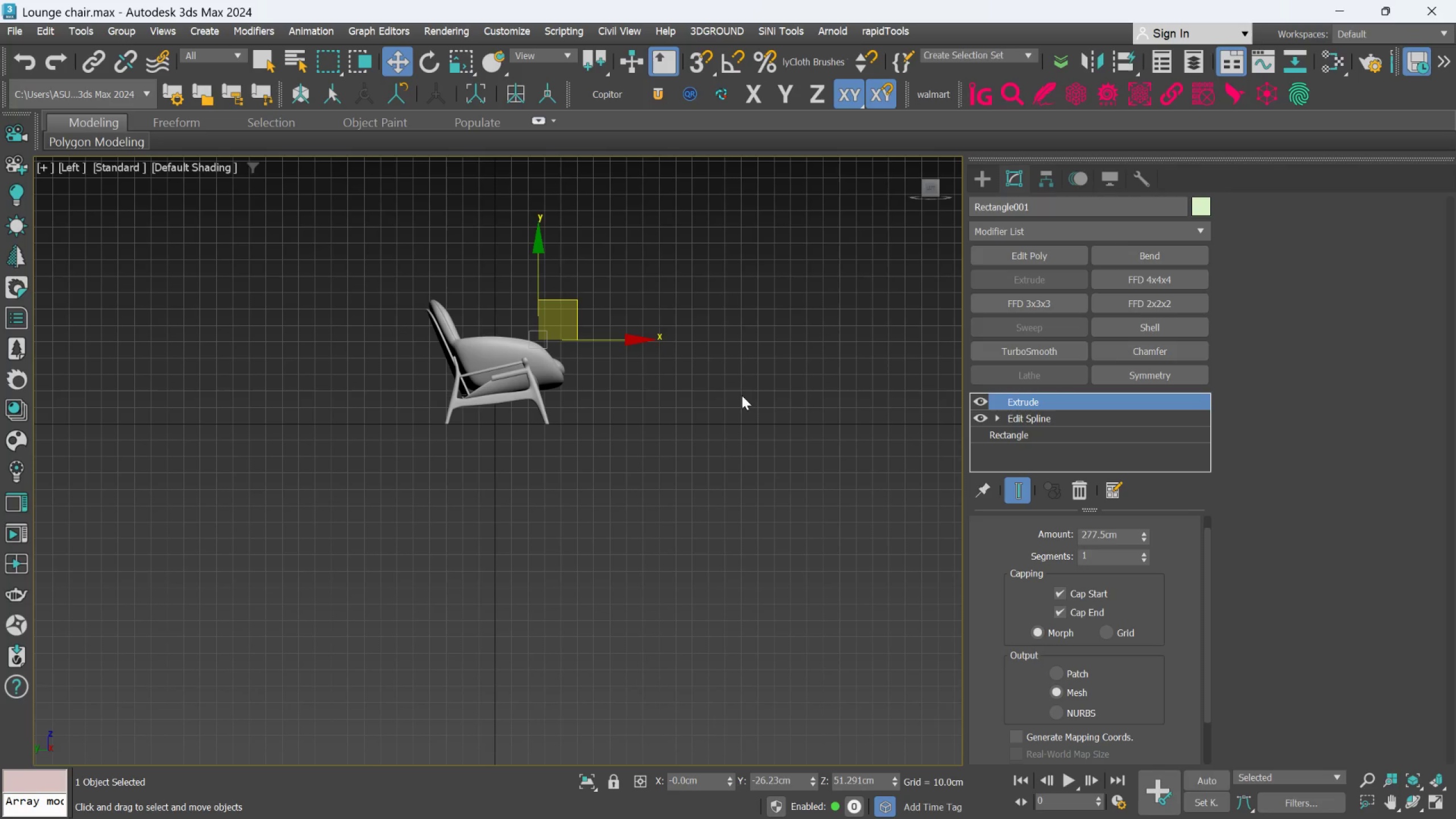 
hold_key(key=AltLeft, duration=0.48)
left_click_drag(start_coordinate=[725, 396], to_coordinate=[667, 445])
 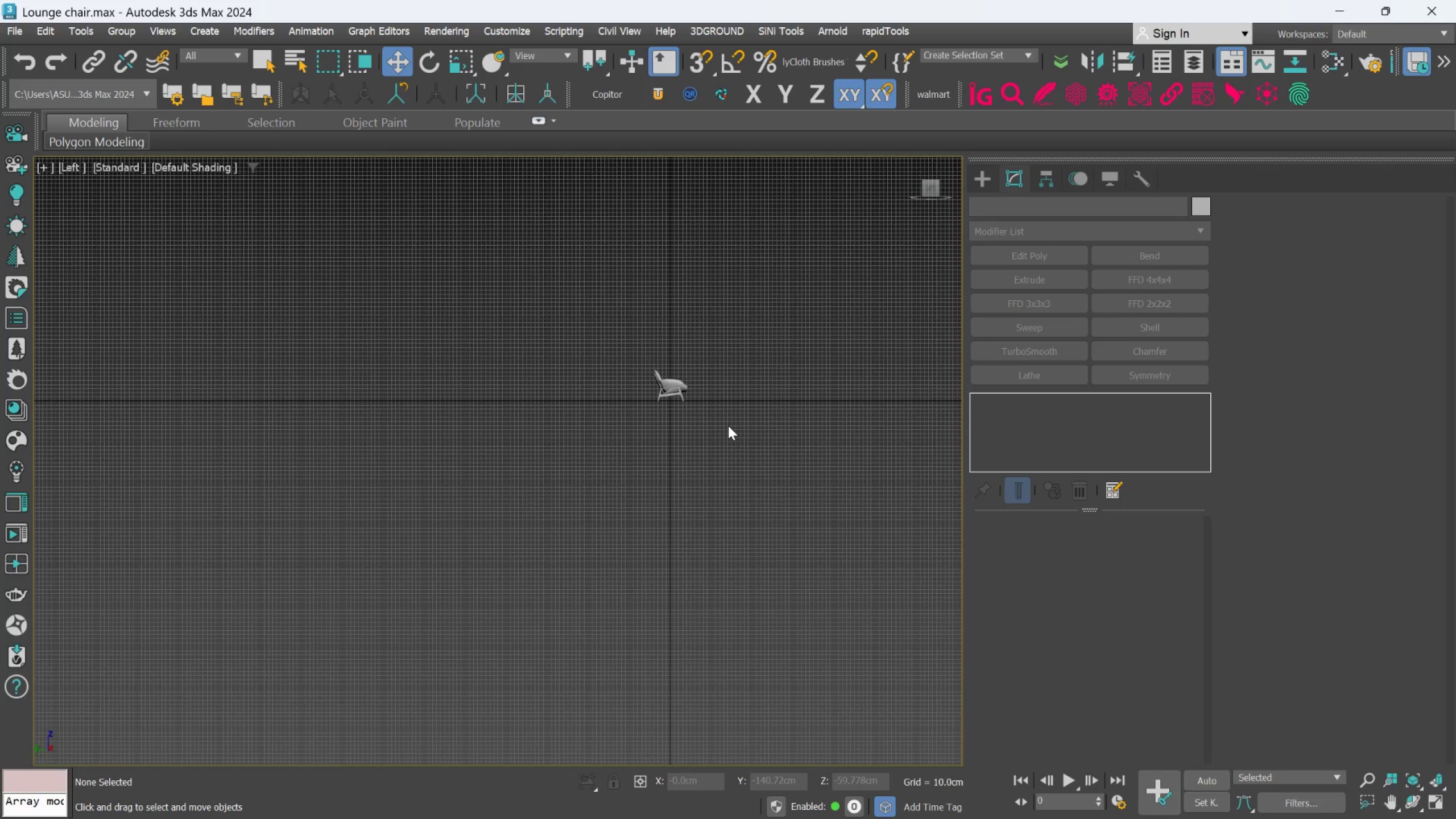 
scroll: coordinate [728, 393], scroll_direction: down, amount: 4.0
 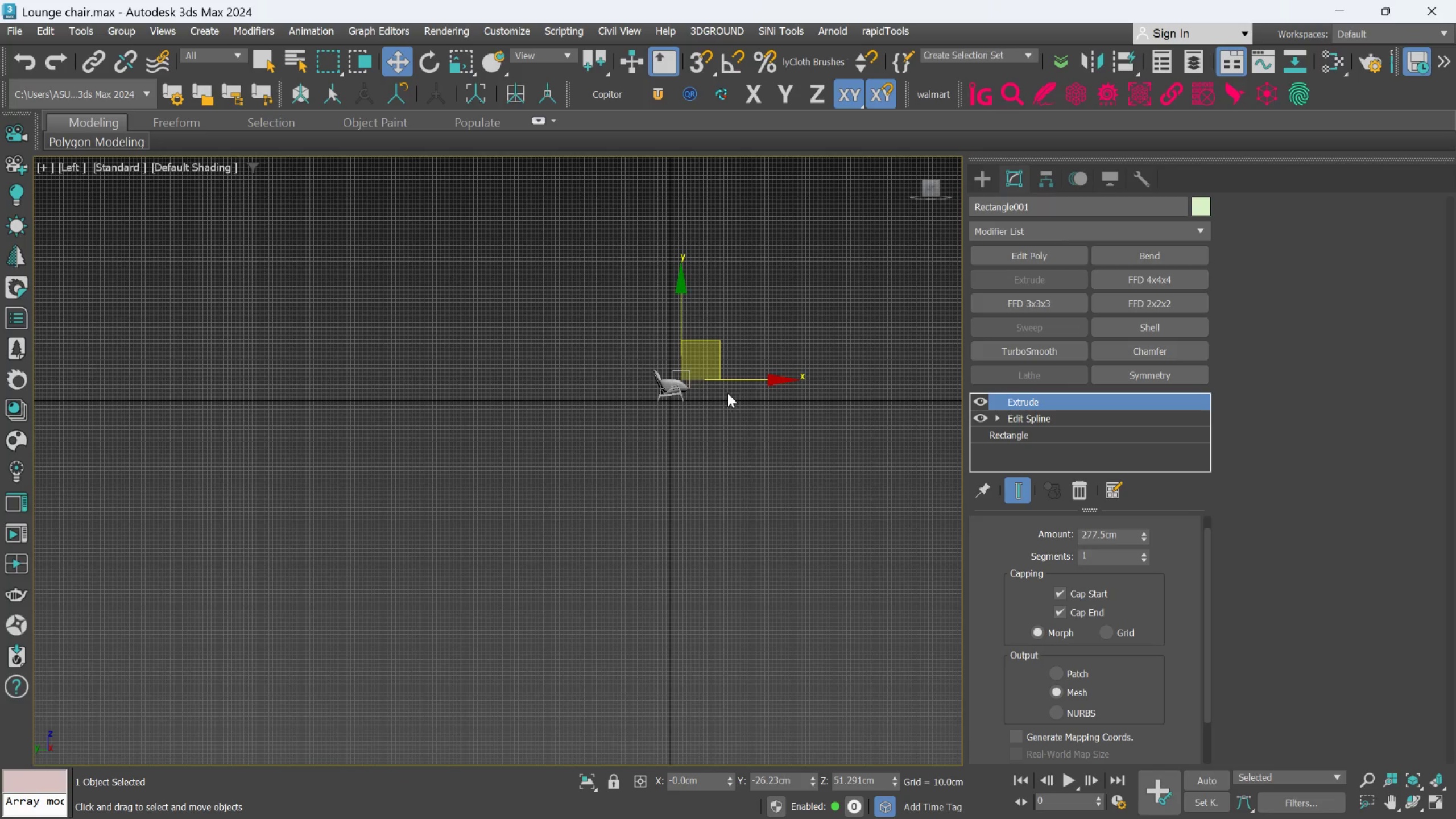 
hold_key(key=AltLeft, duration=0.67)
 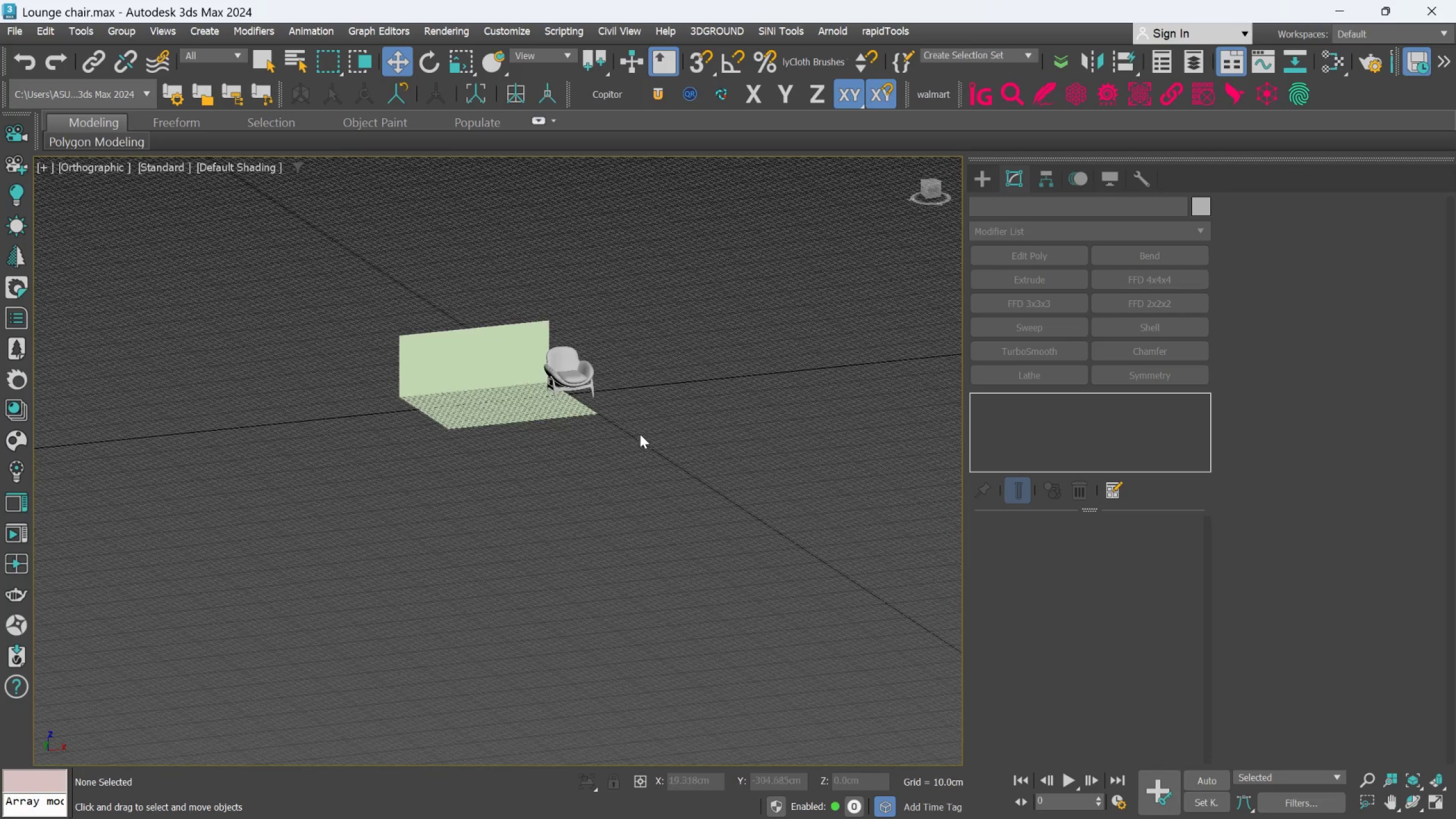 
scroll: coordinate [728, 424], scroll_direction: up, amount: 2.0
 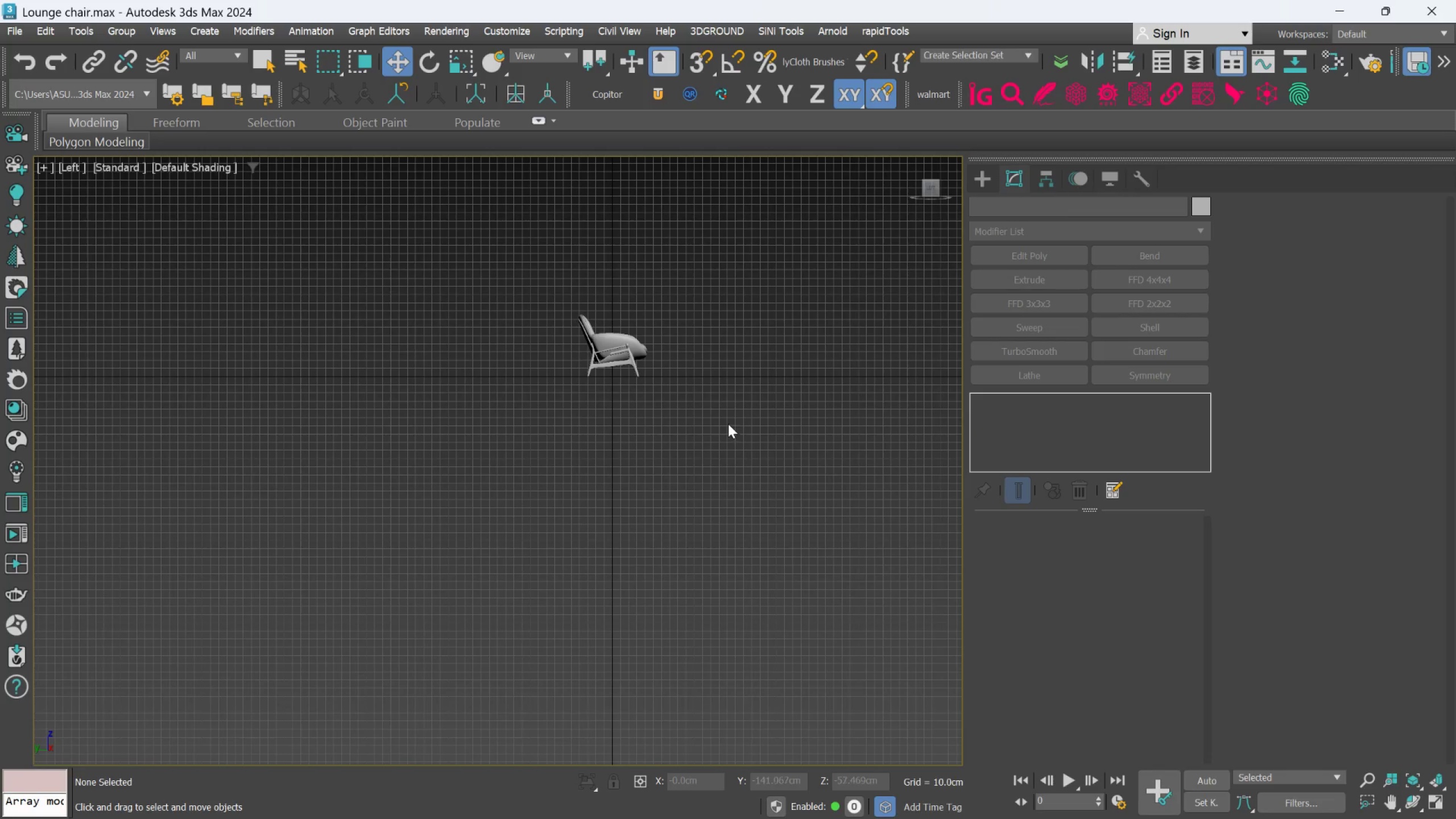 
hold_key(key=AltLeft, duration=12.17)
scroll: coordinate [649, 437], scroll_direction: down, amount: 1.0
 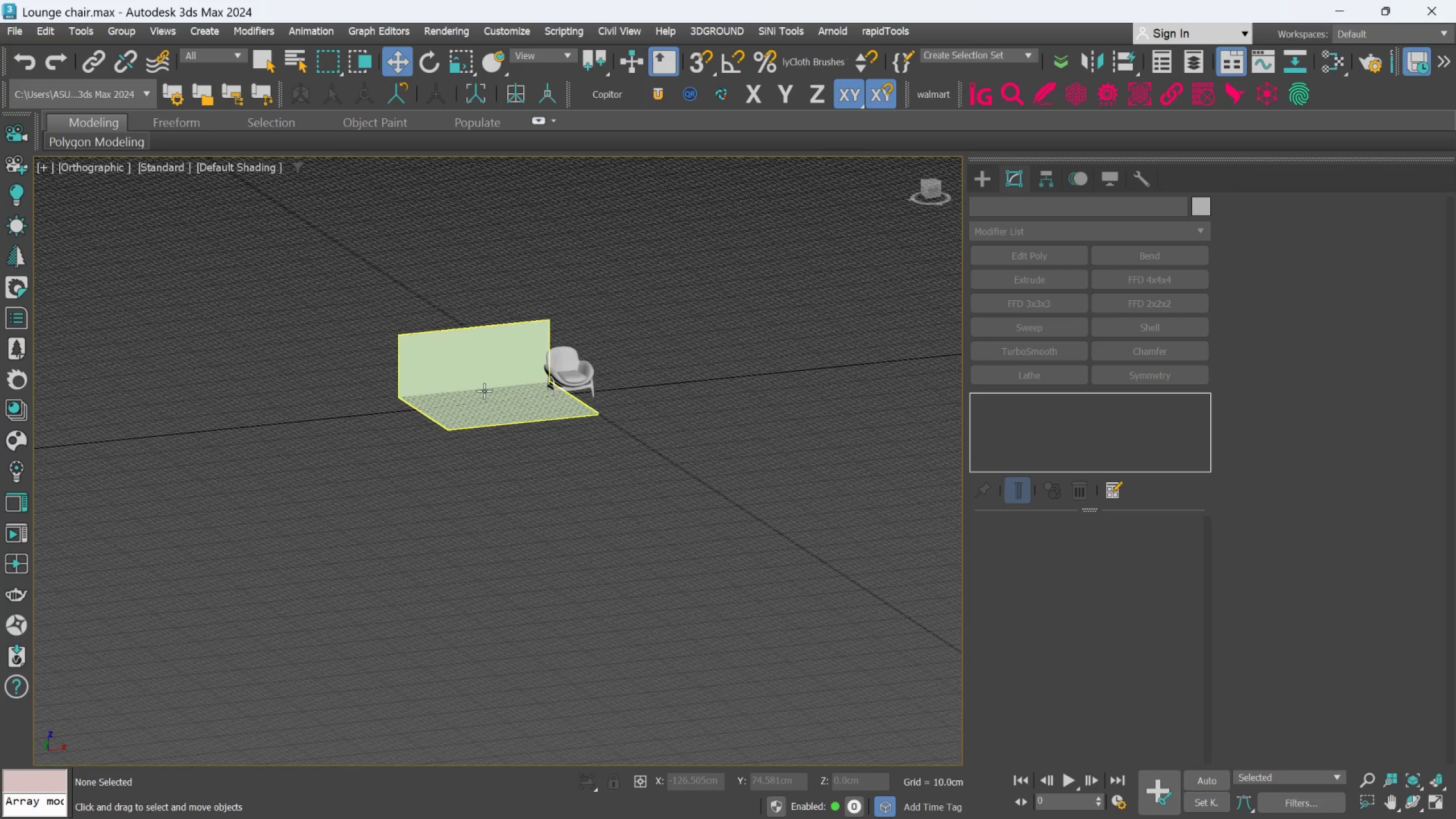 
left_click([484, 391])
 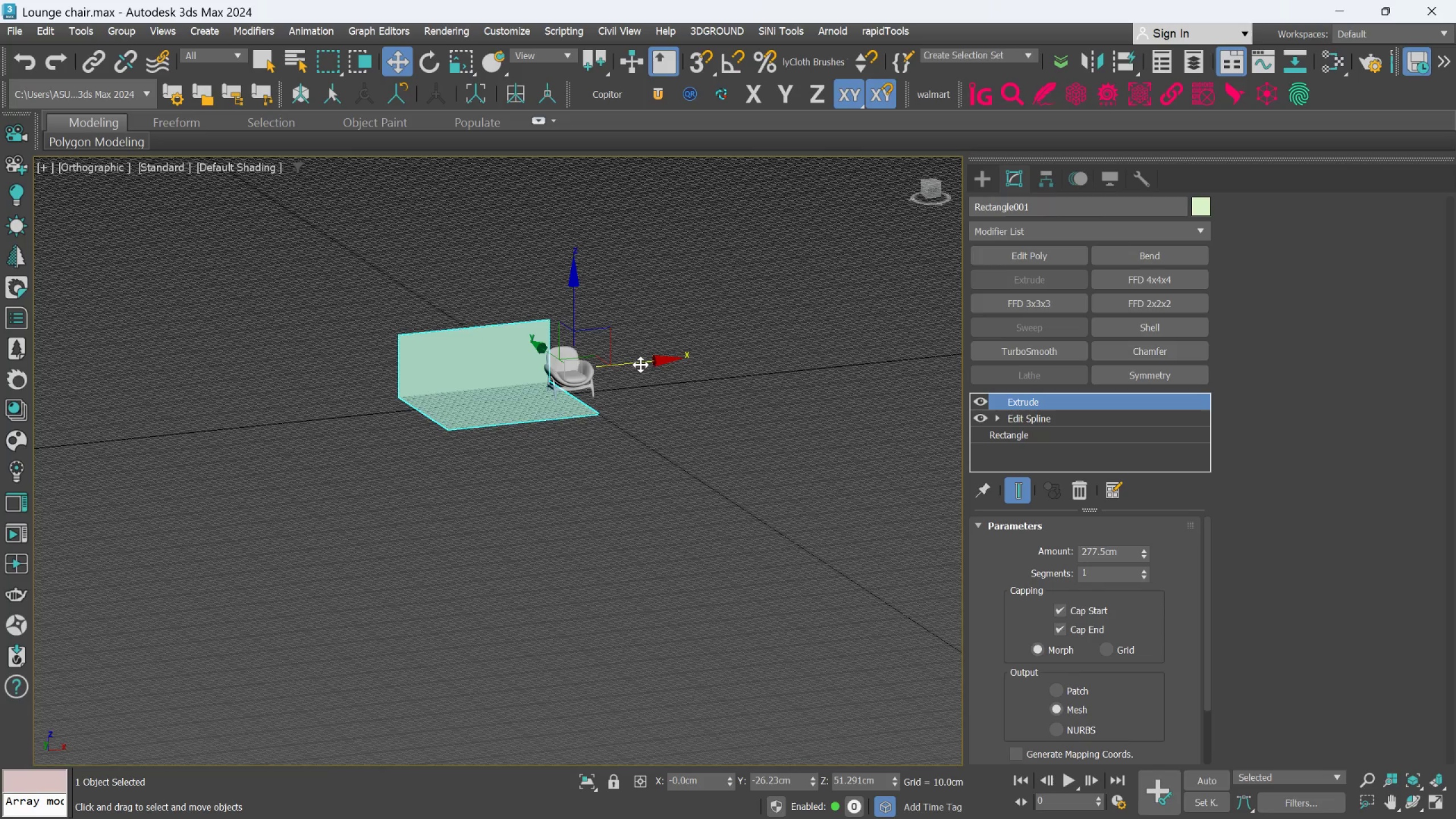 
left_click_drag(start_coordinate=[641, 362], to_coordinate=[709, 353])
 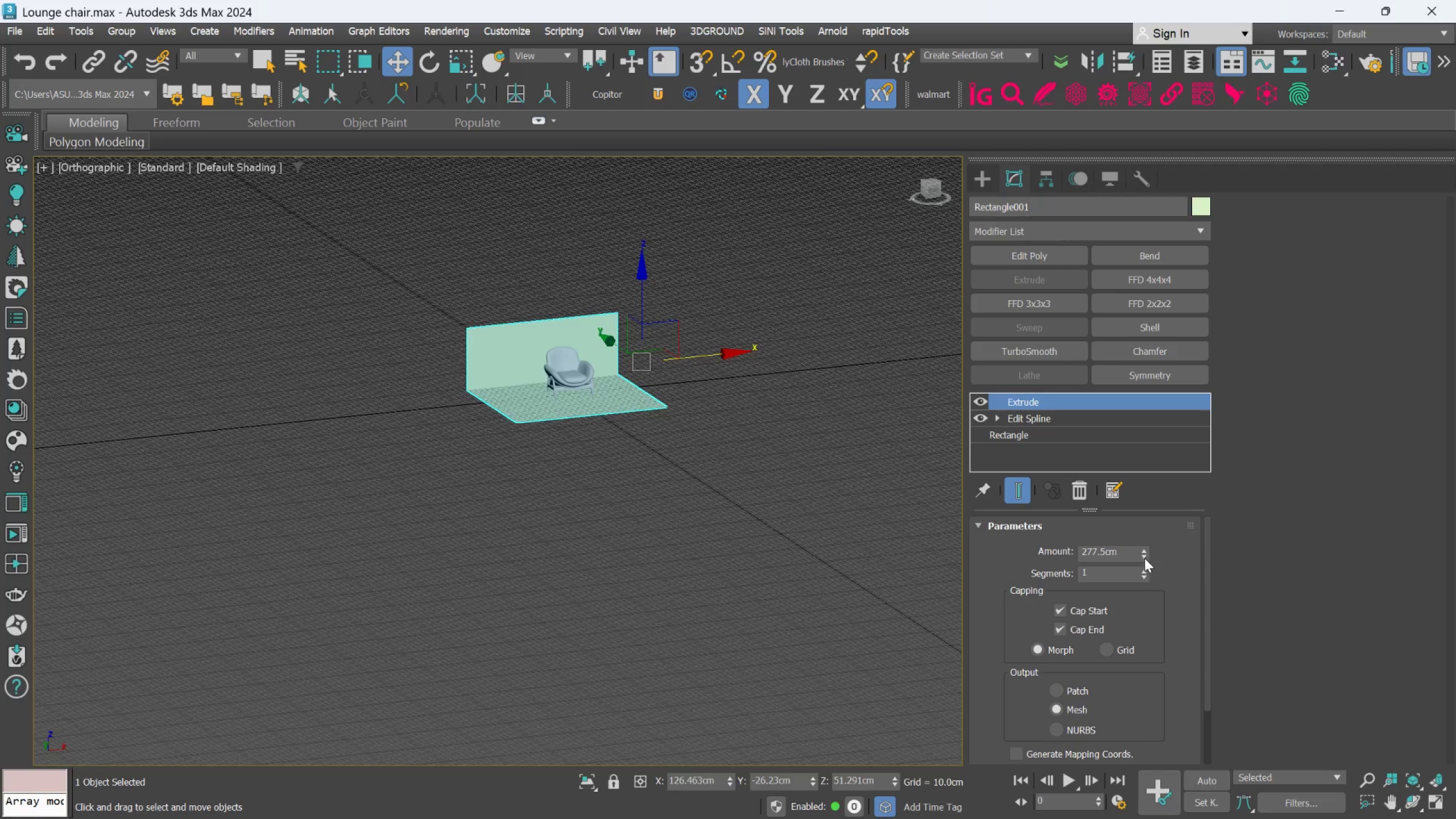 
left_click_drag(start_coordinate=[1144, 547], to_coordinate=[1156, 450])
 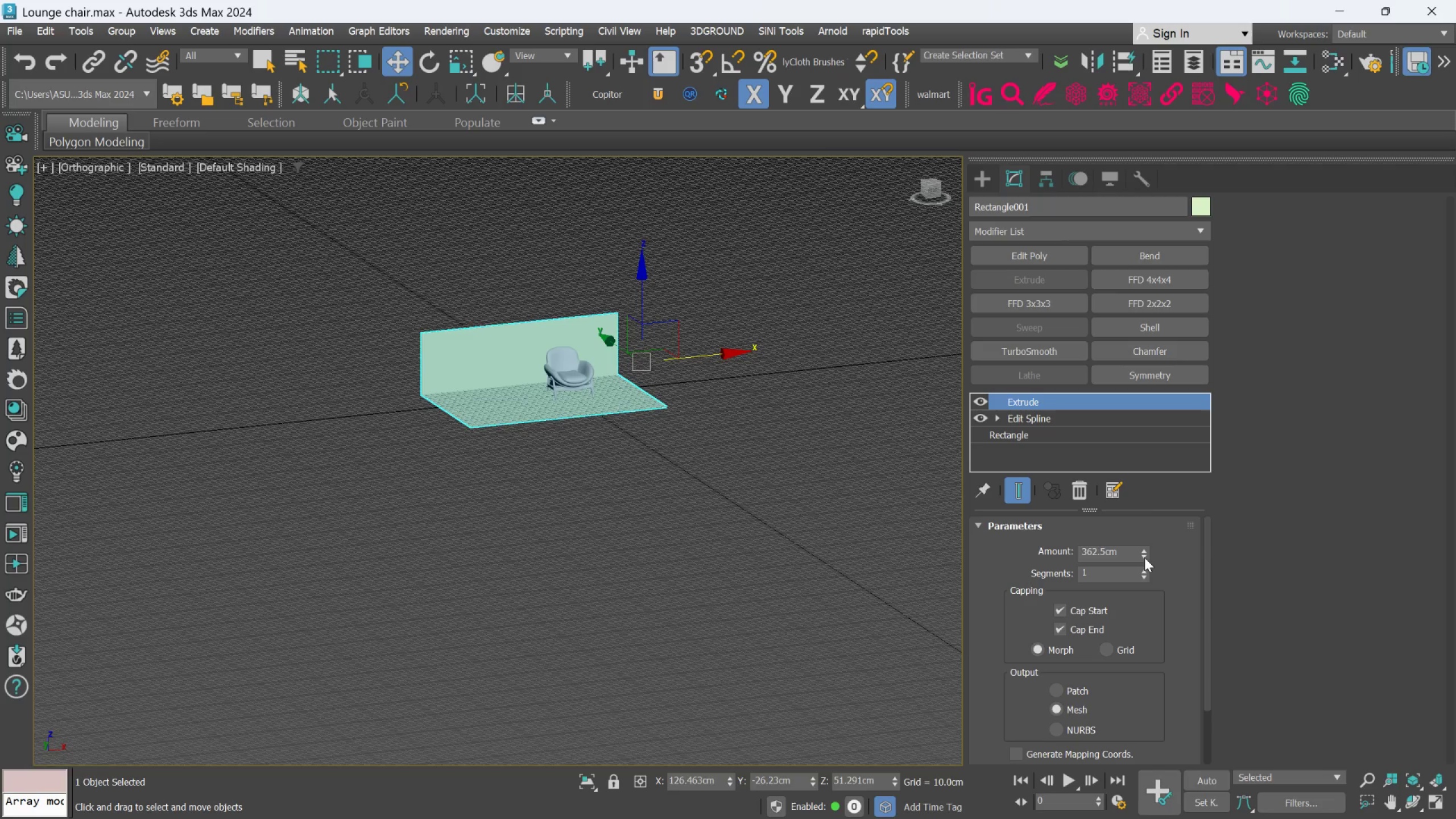 
left_click_drag(start_coordinate=[1144, 548], to_coordinate=[1143, 500])
 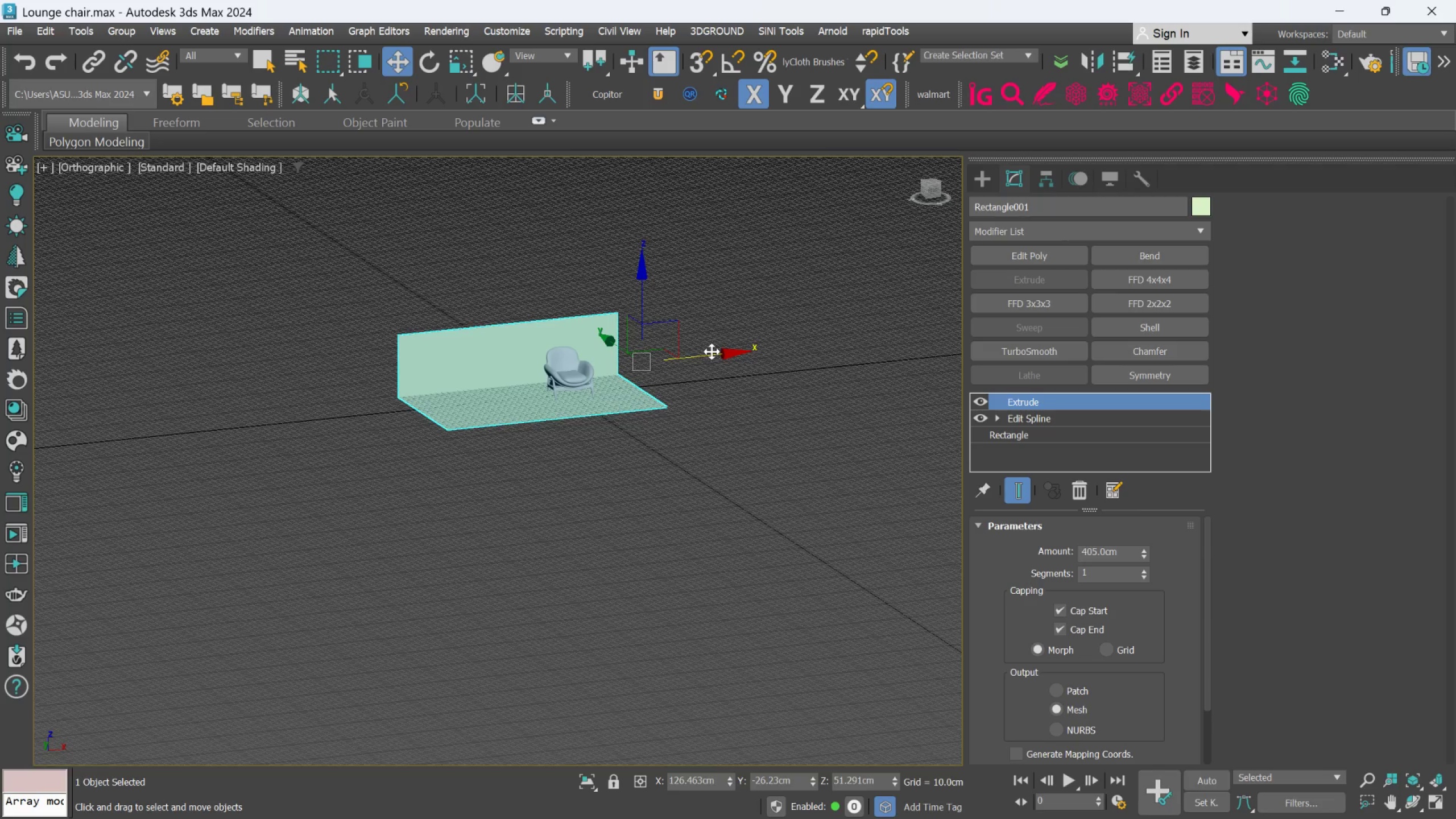 
left_click_drag(start_coordinate=[712, 353], to_coordinate=[755, 342])
 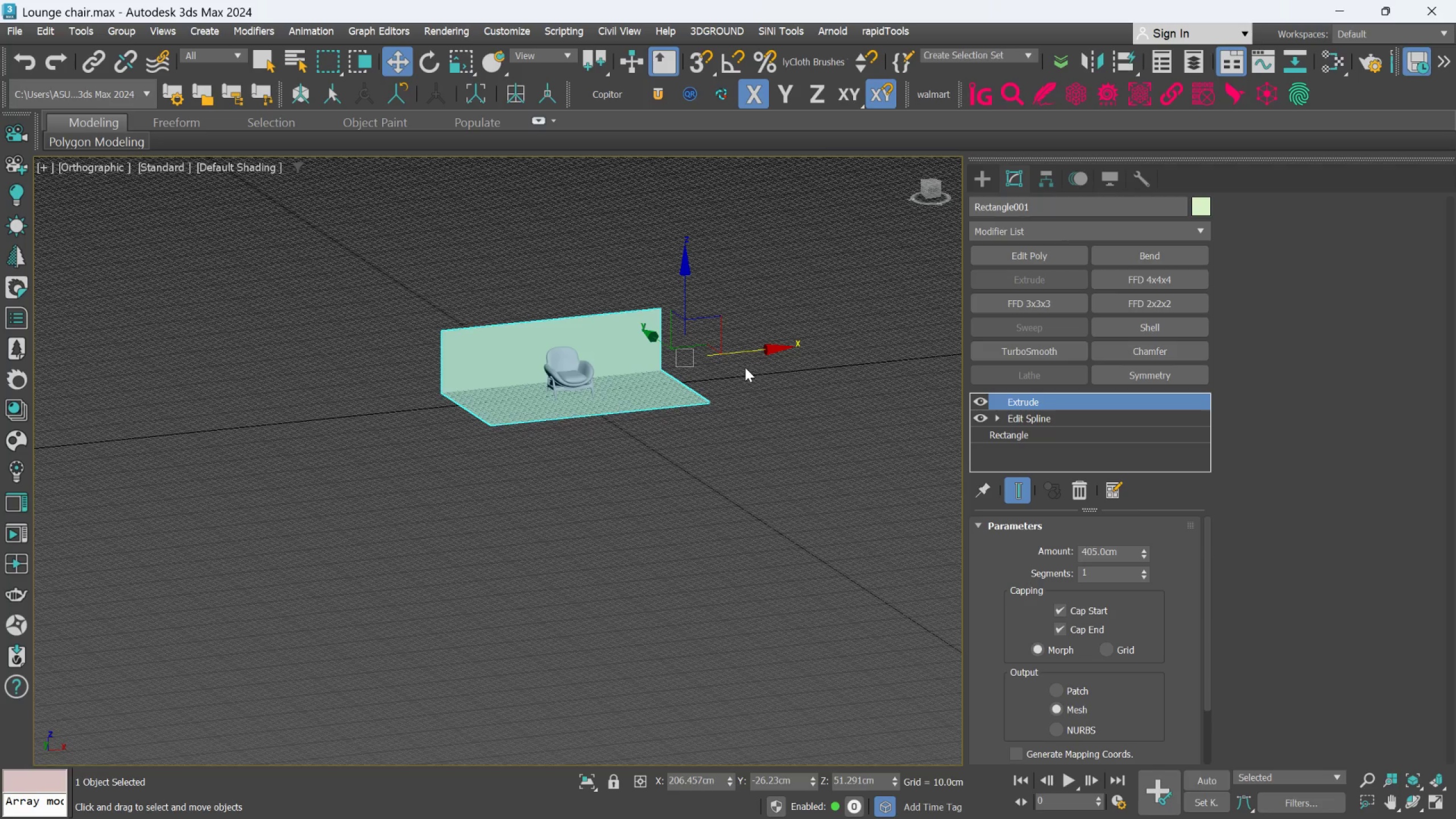 
hold_key(key=AltLeft, duration=1.05)
scroll: coordinate [690, 375], scroll_direction: down, amount: 1.0
 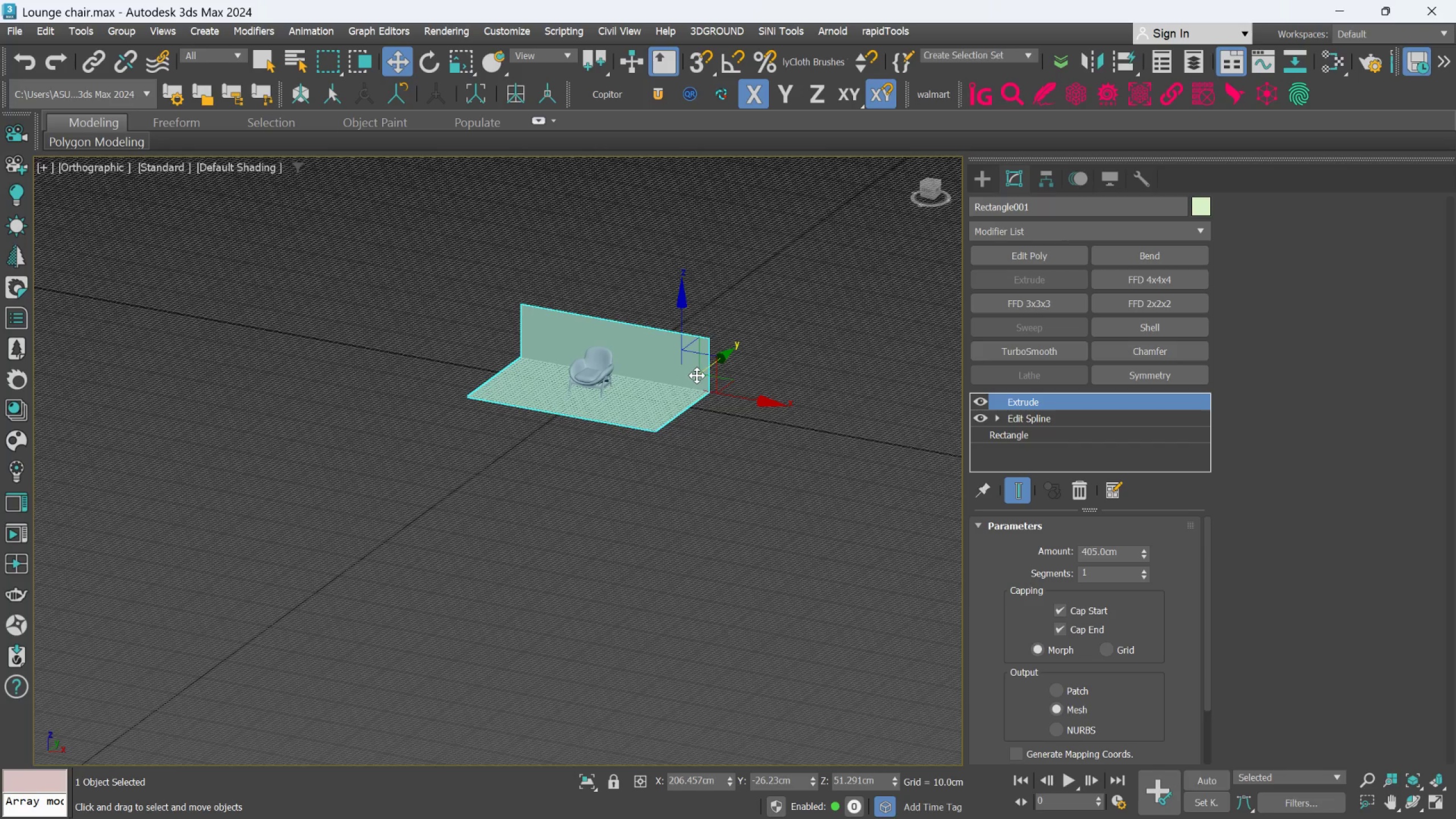 
key(L)
 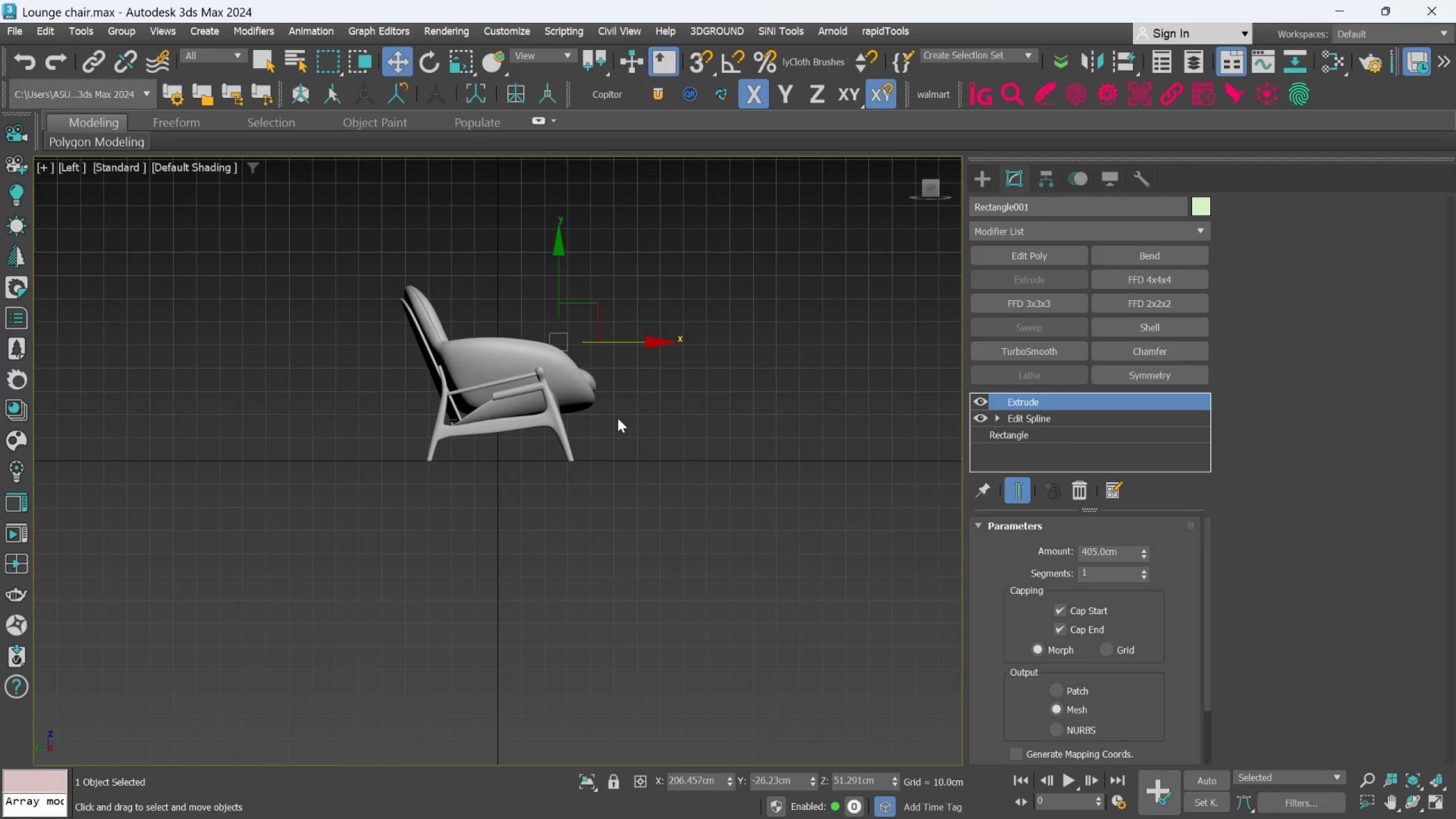 
hold_key(key=AltLeft, duration=0.83)
 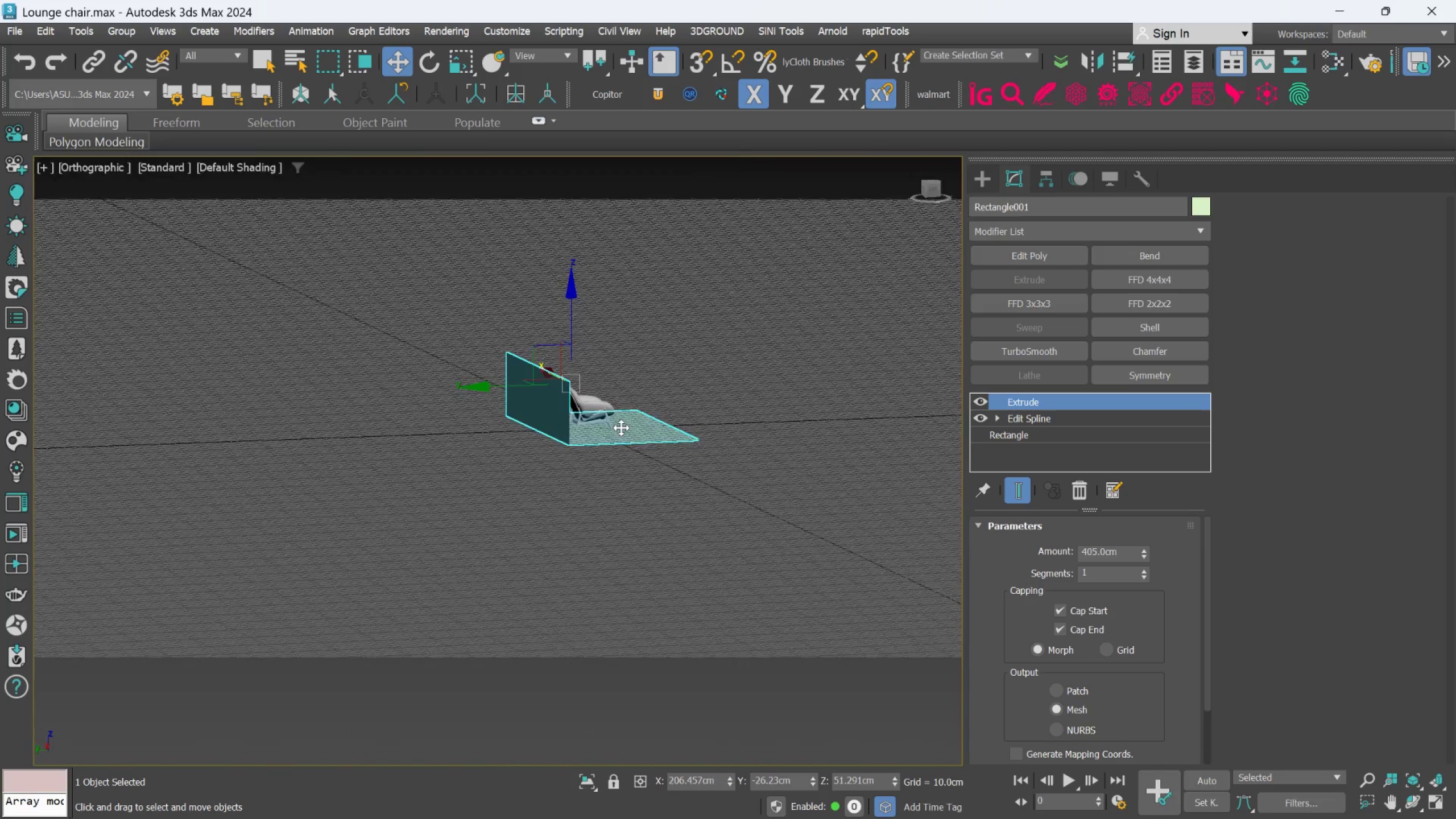 
scroll: coordinate [617, 417], scroll_direction: down, amount: 4.0
 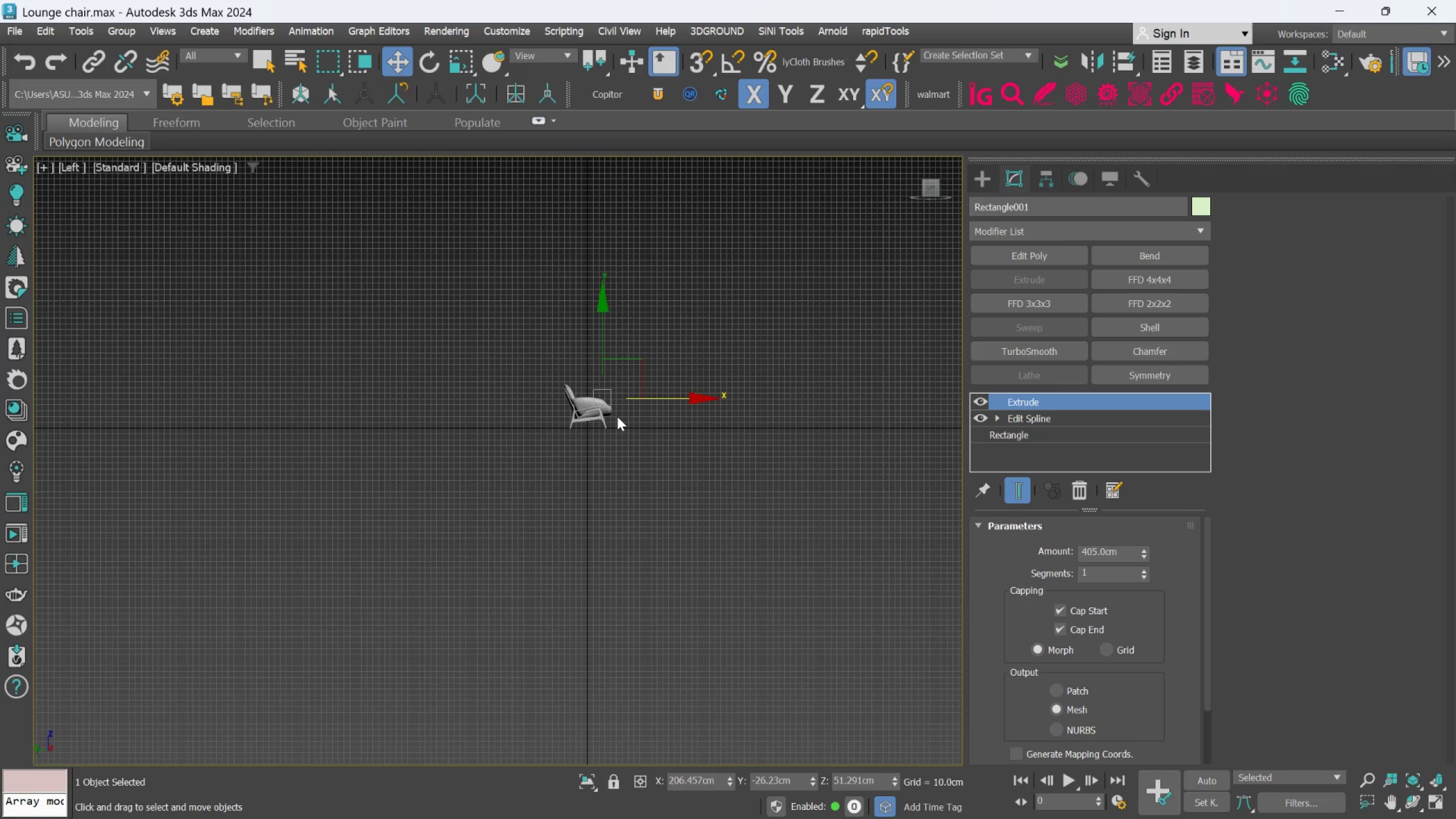 
hold_key(key=AltLeft, duration=1.31)
 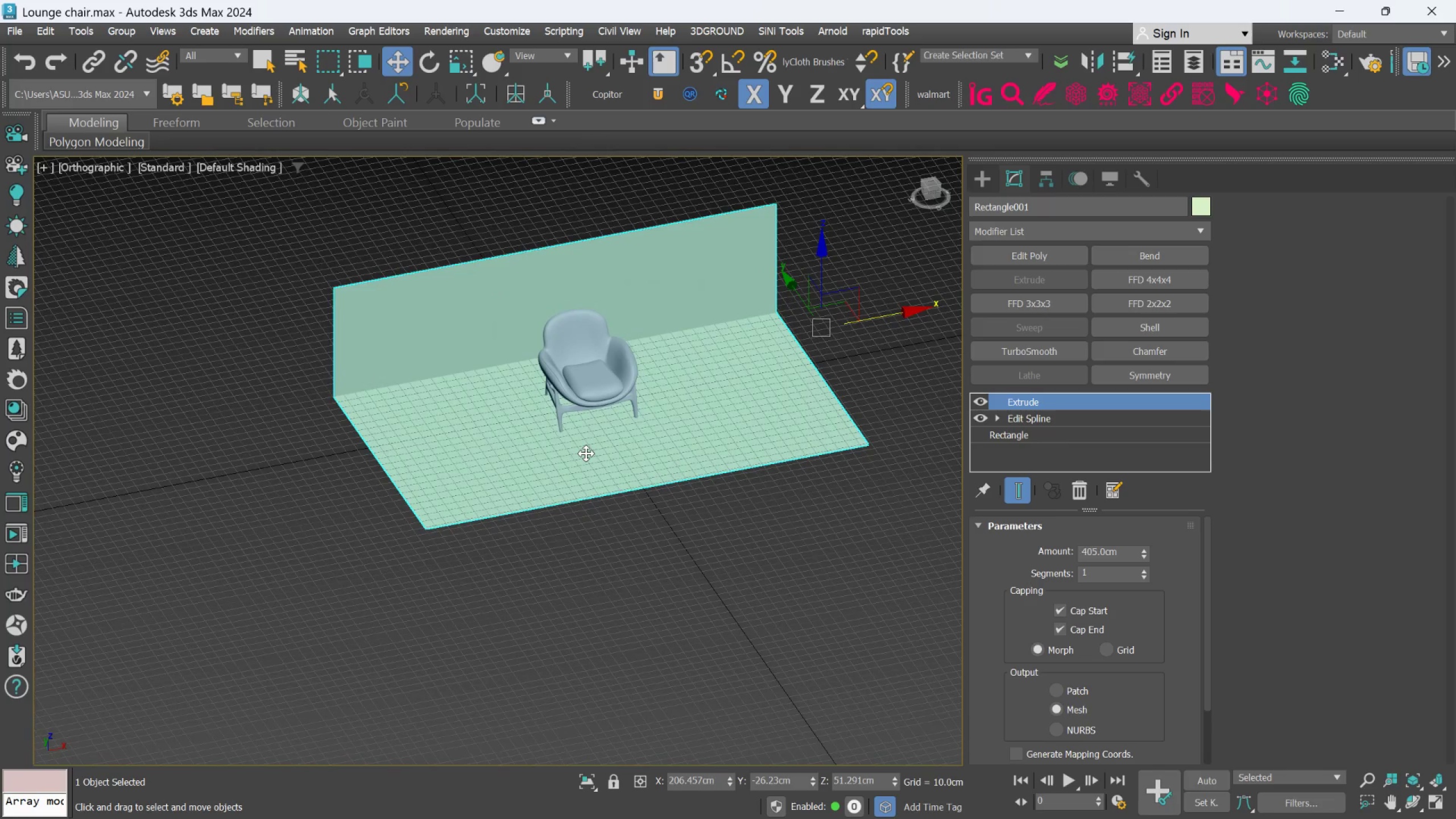 
scroll: coordinate [621, 428], scroll_direction: up, amount: 2.0
 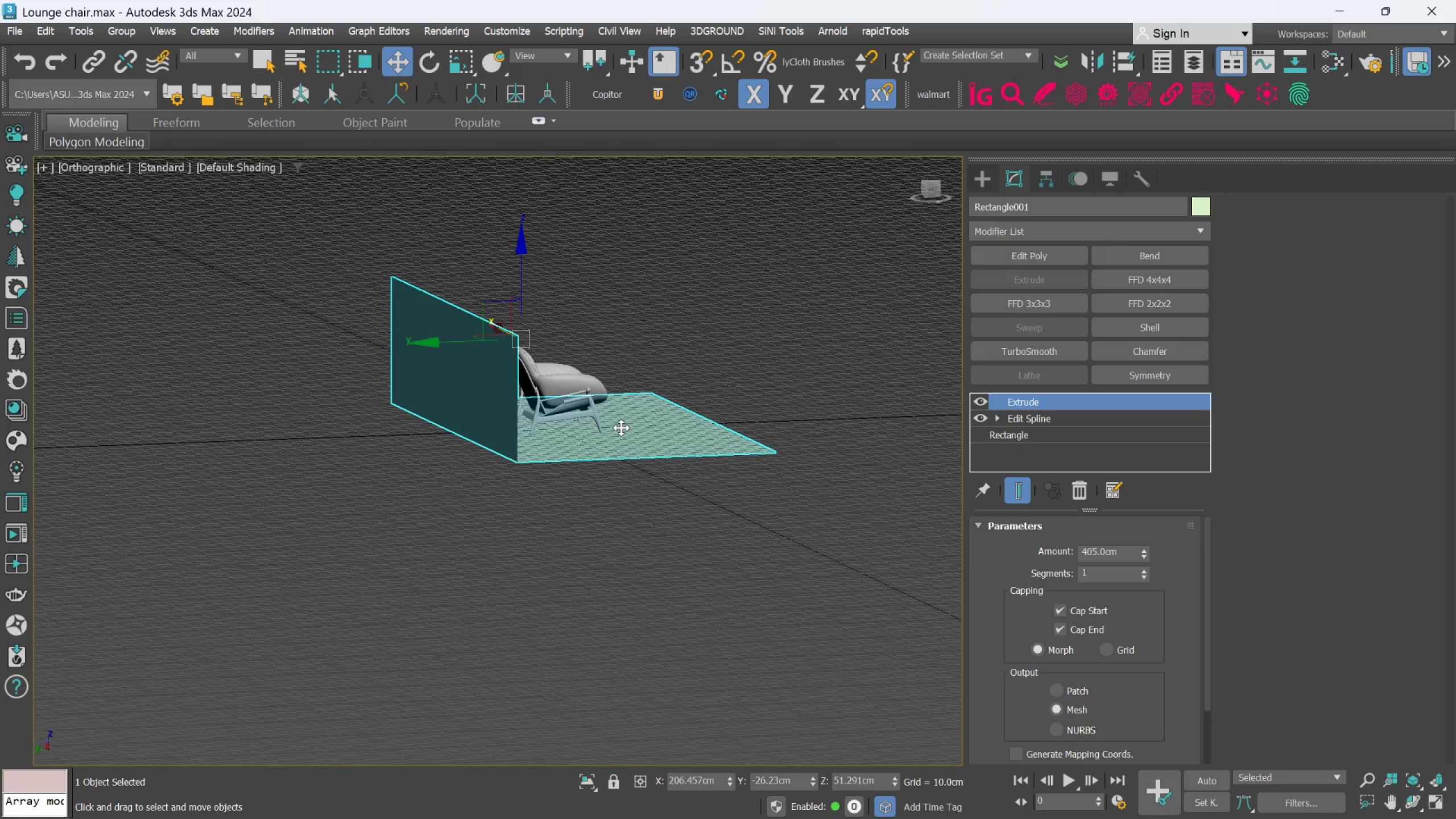 
type(fl)
 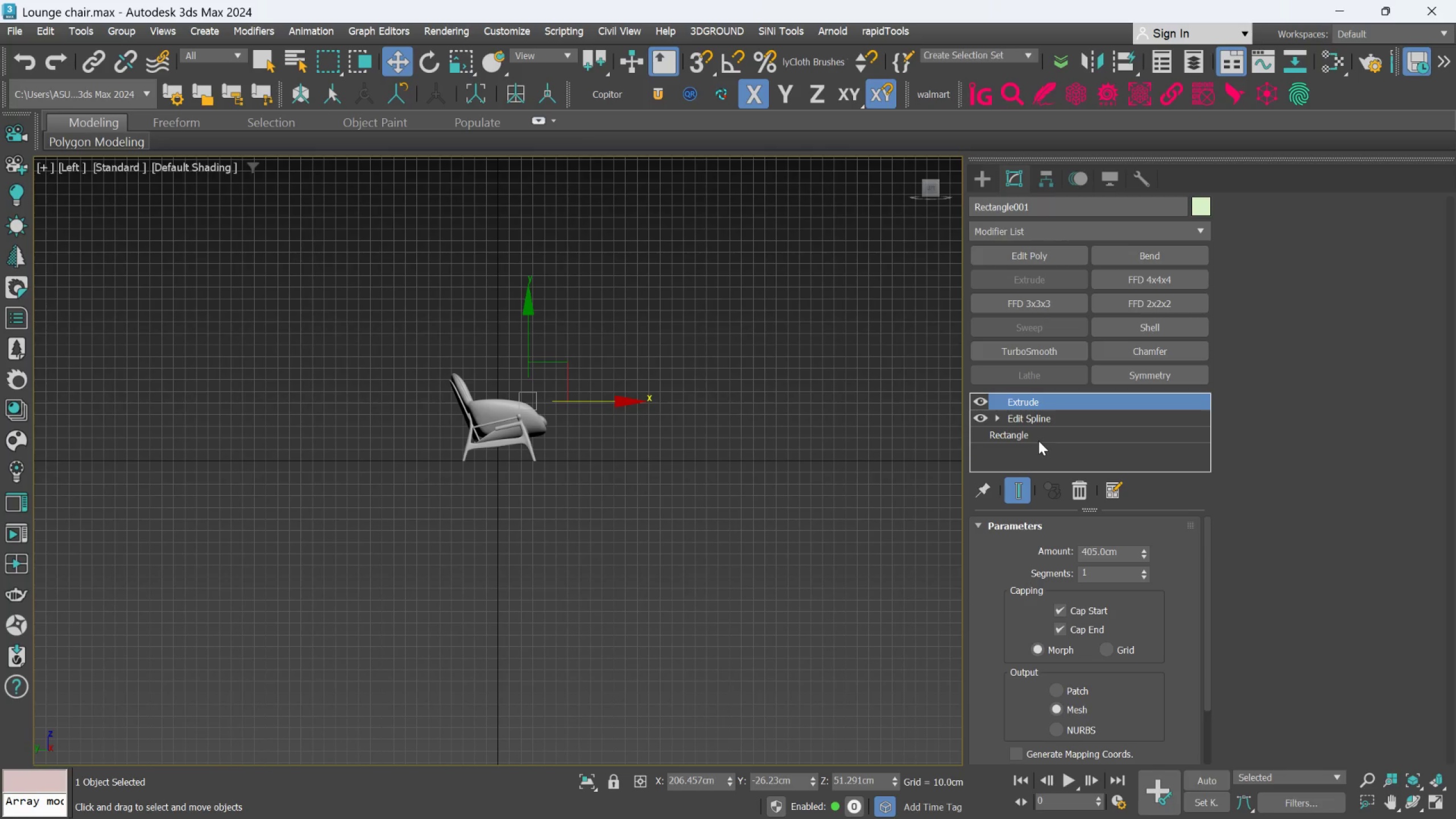 
left_click([1038, 438])
 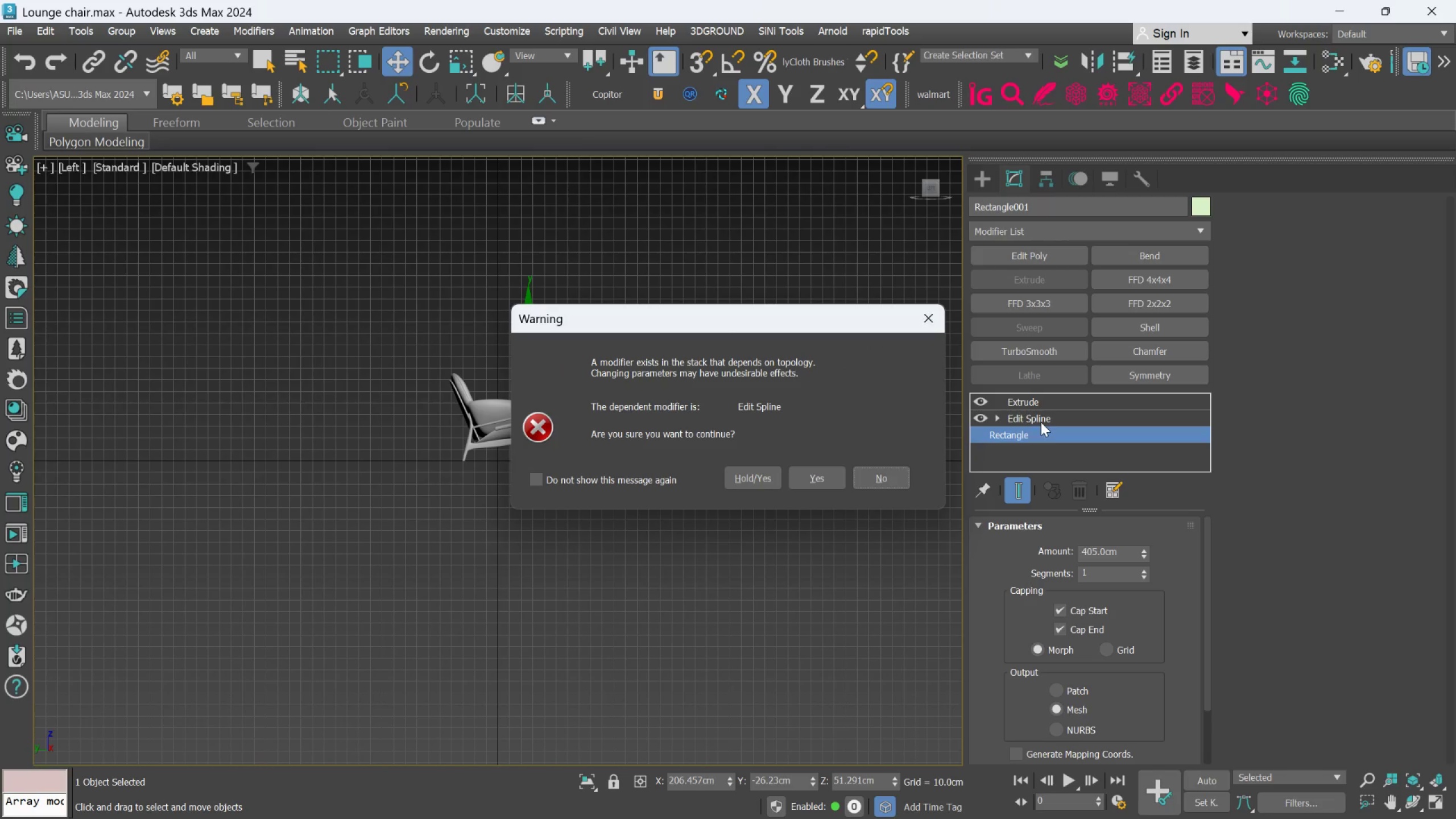 
left_click([1041, 422])
 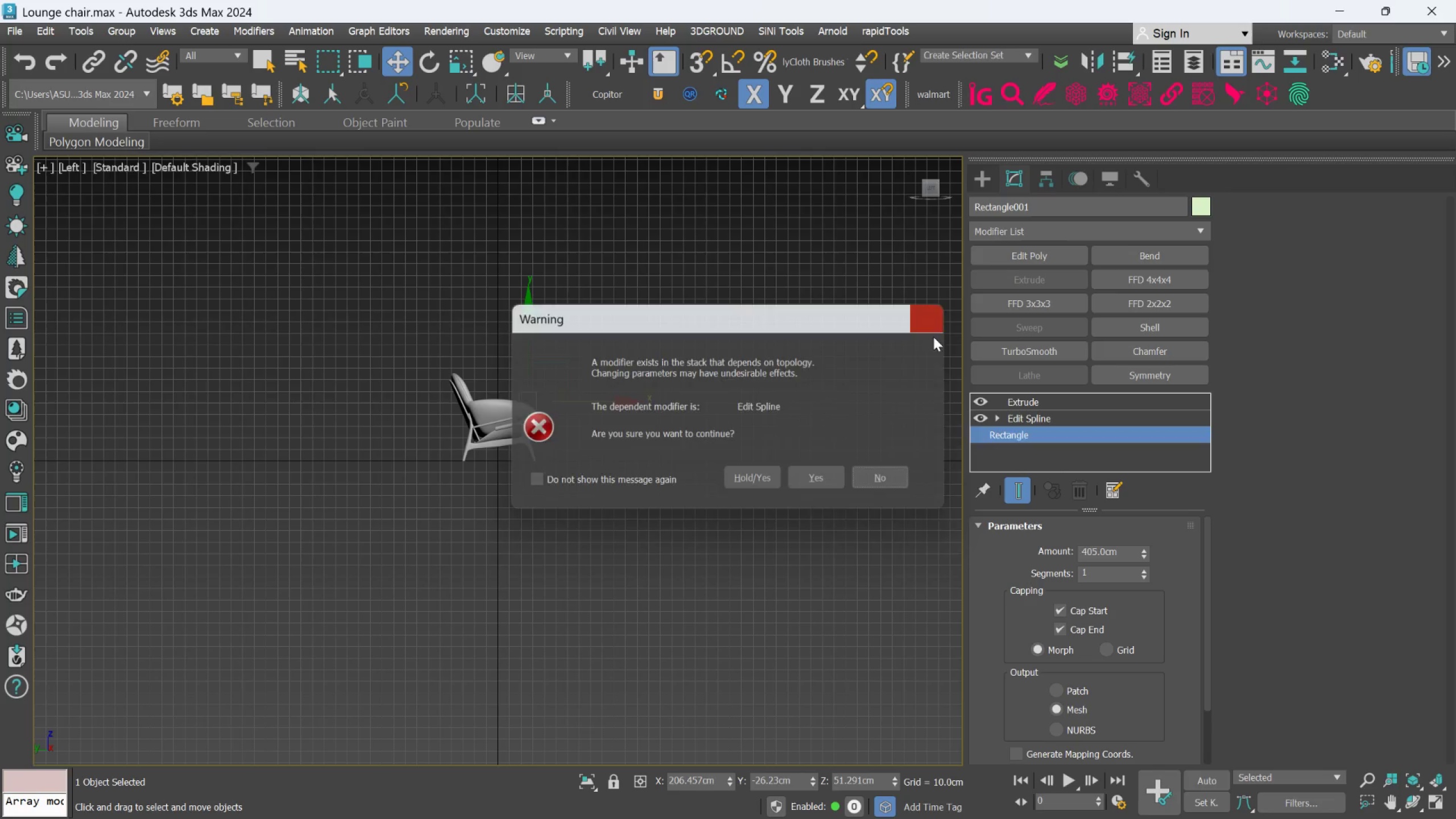 
left_click([1030, 414])
 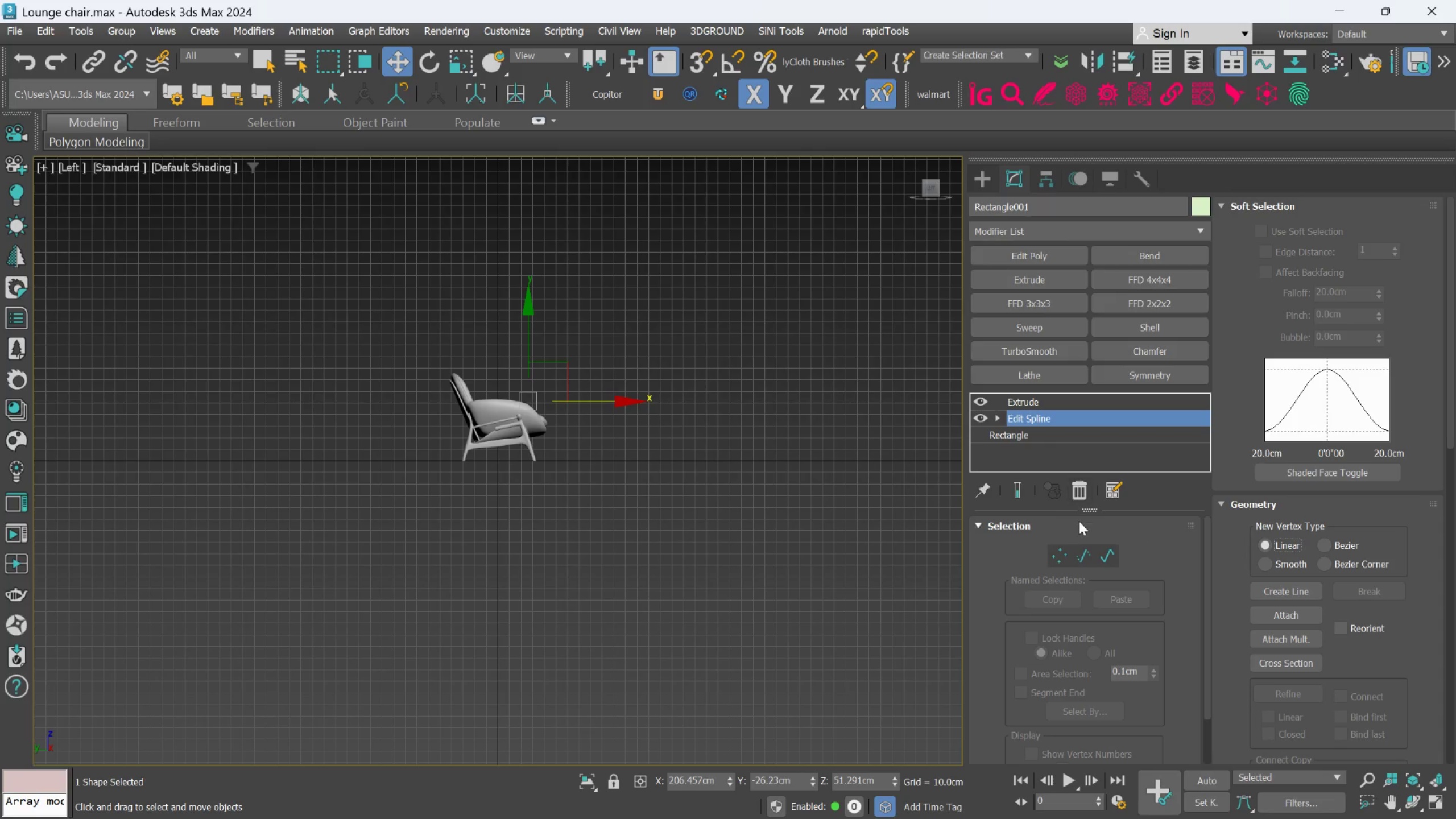 
left_click([1061, 548])
 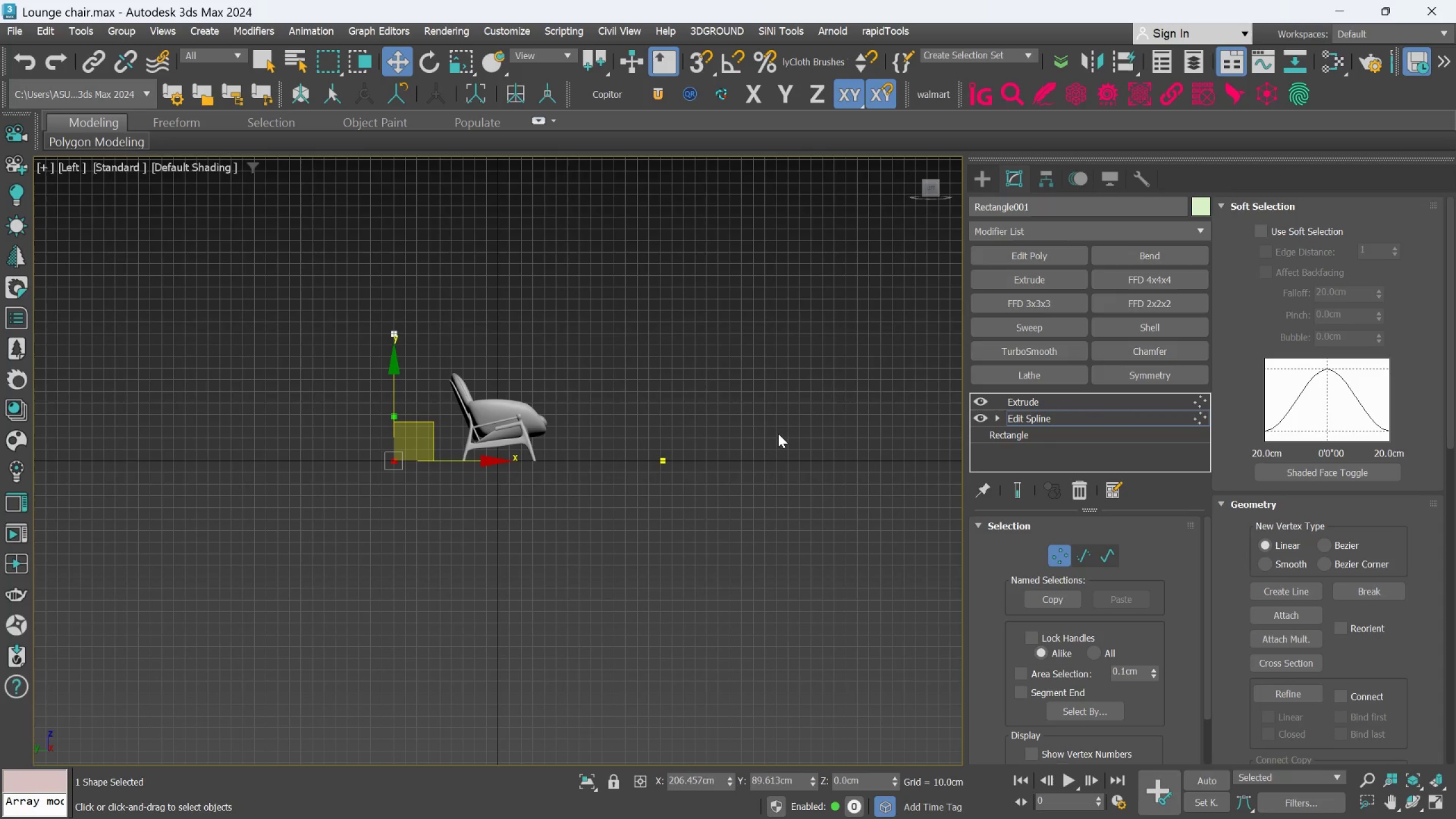 
left_click_drag(start_coordinate=[766, 413], to_coordinate=[656, 544])
 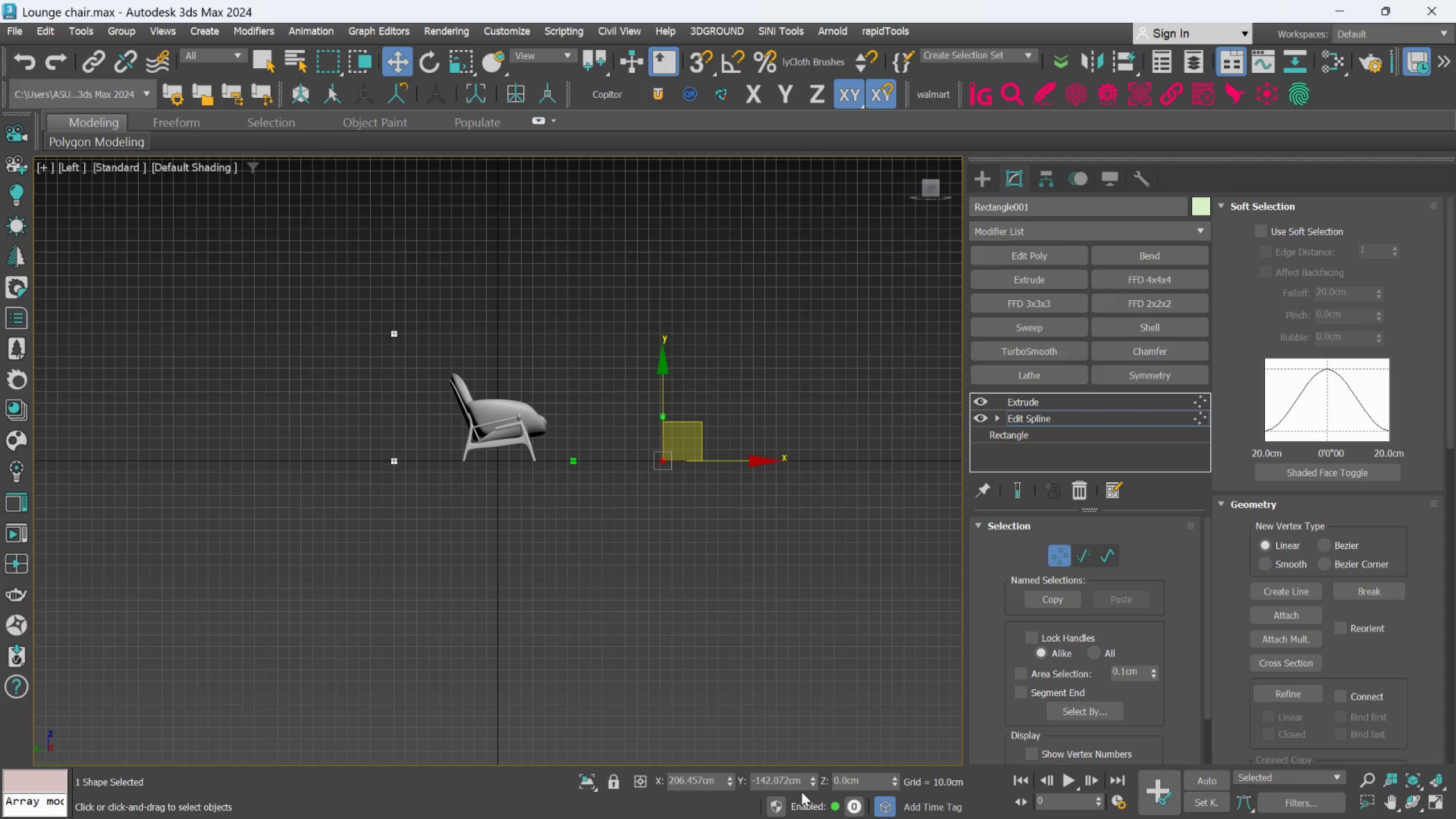 
left_click_drag(start_coordinate=[730, 777], to_coordinate=[733, 705])
 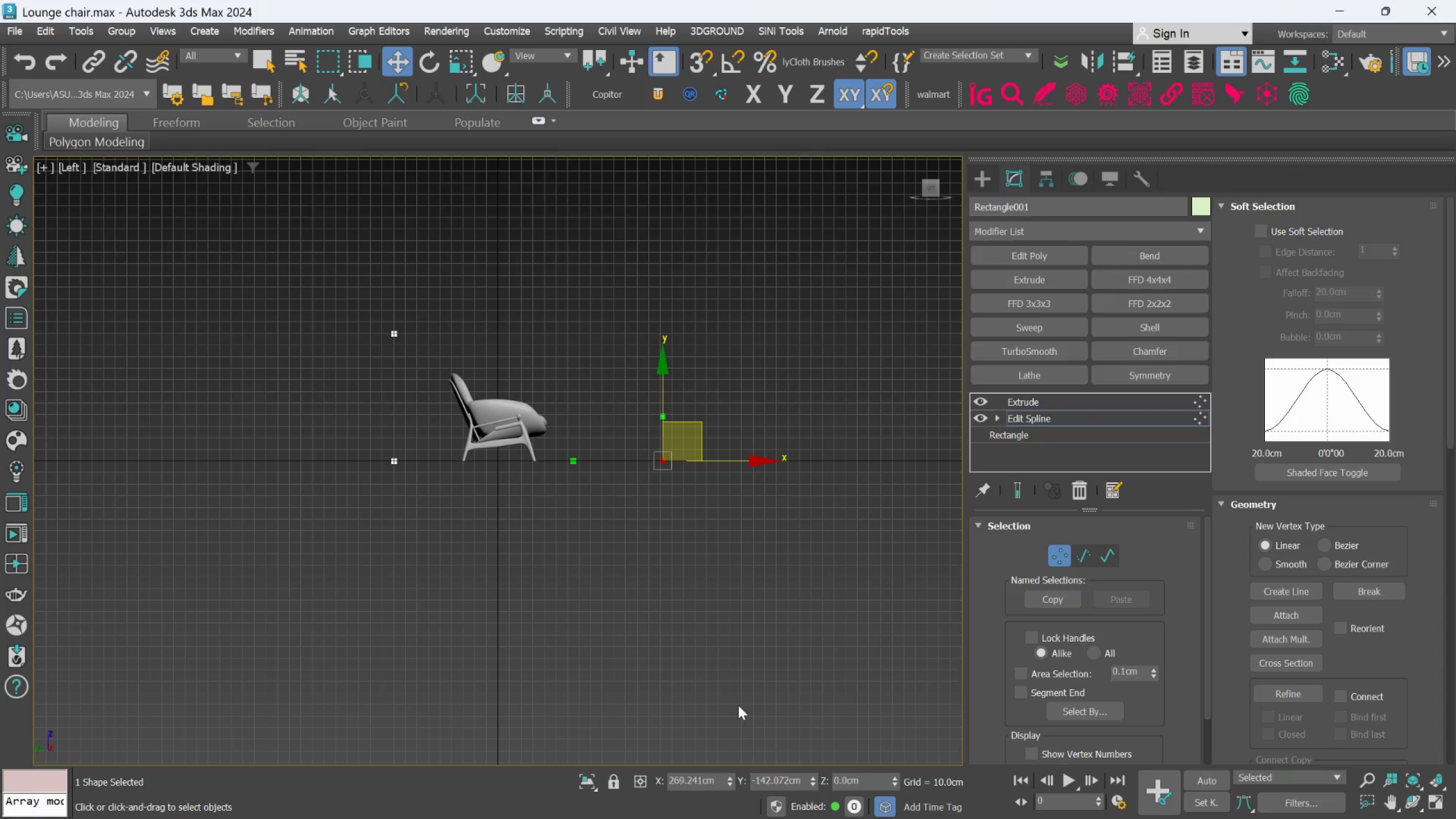 
key(Control+Z)
 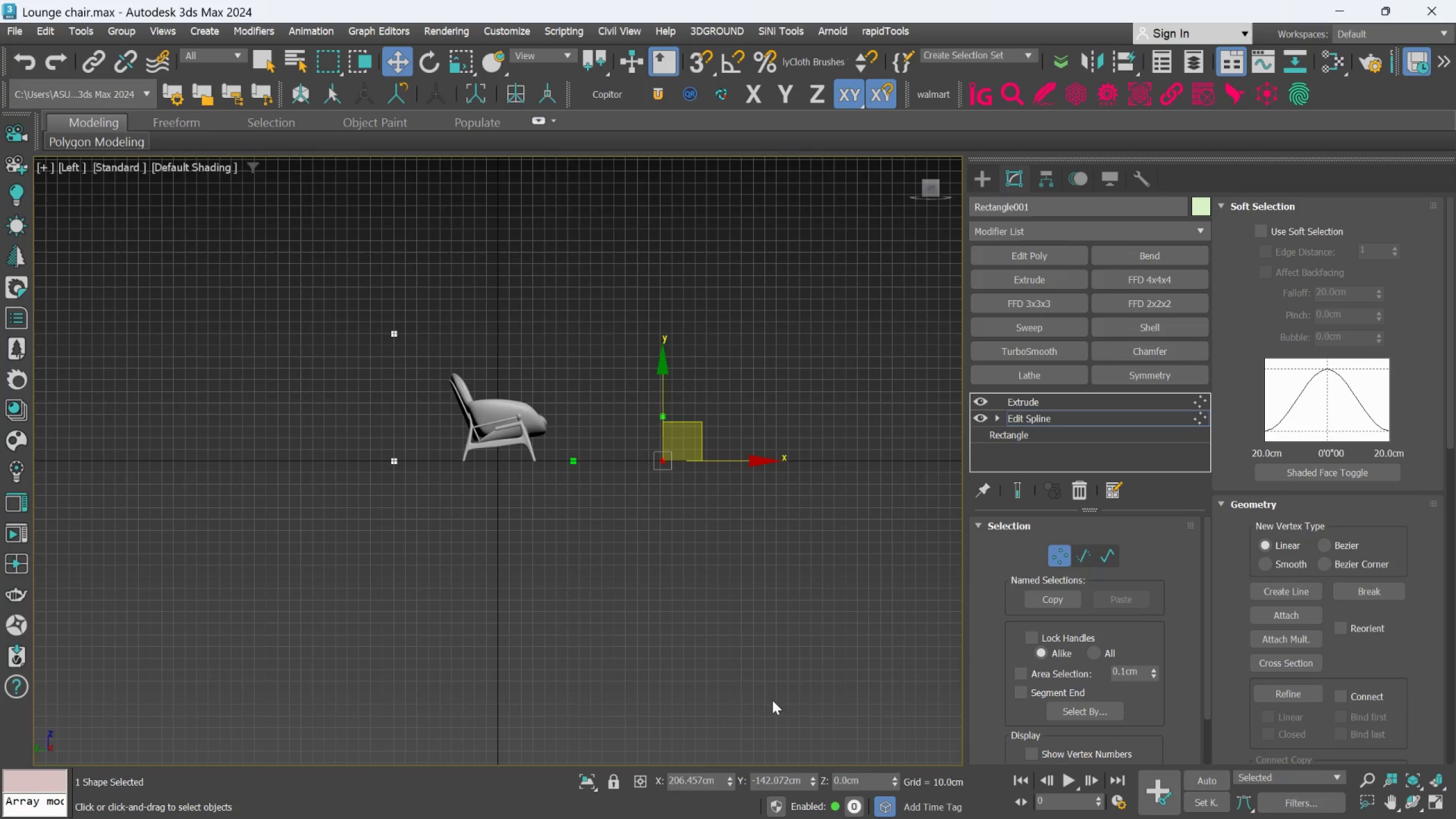 
hold_key(key=AltLeft, duration=0.61)
 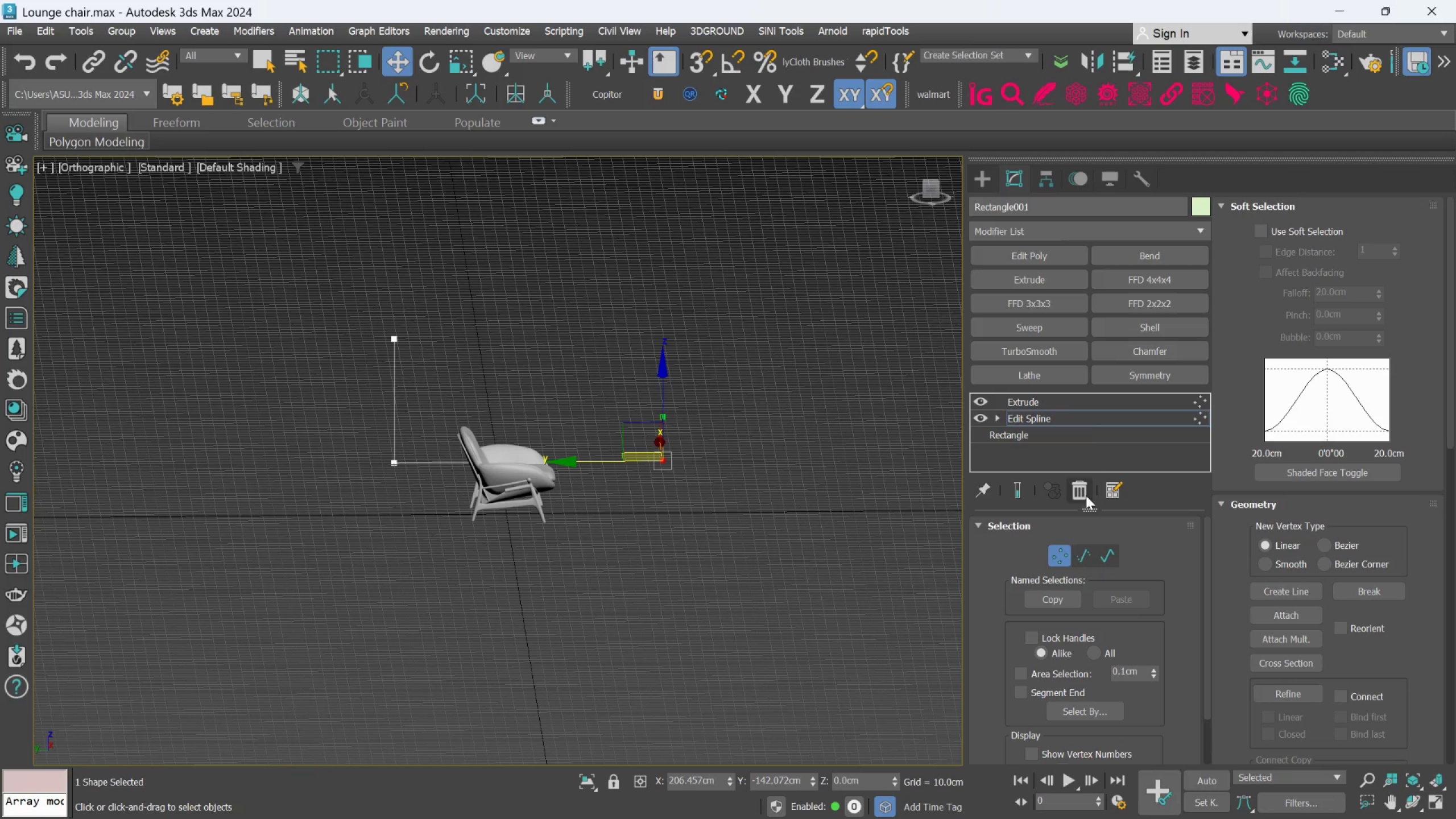 
left_click([1084, 413])
 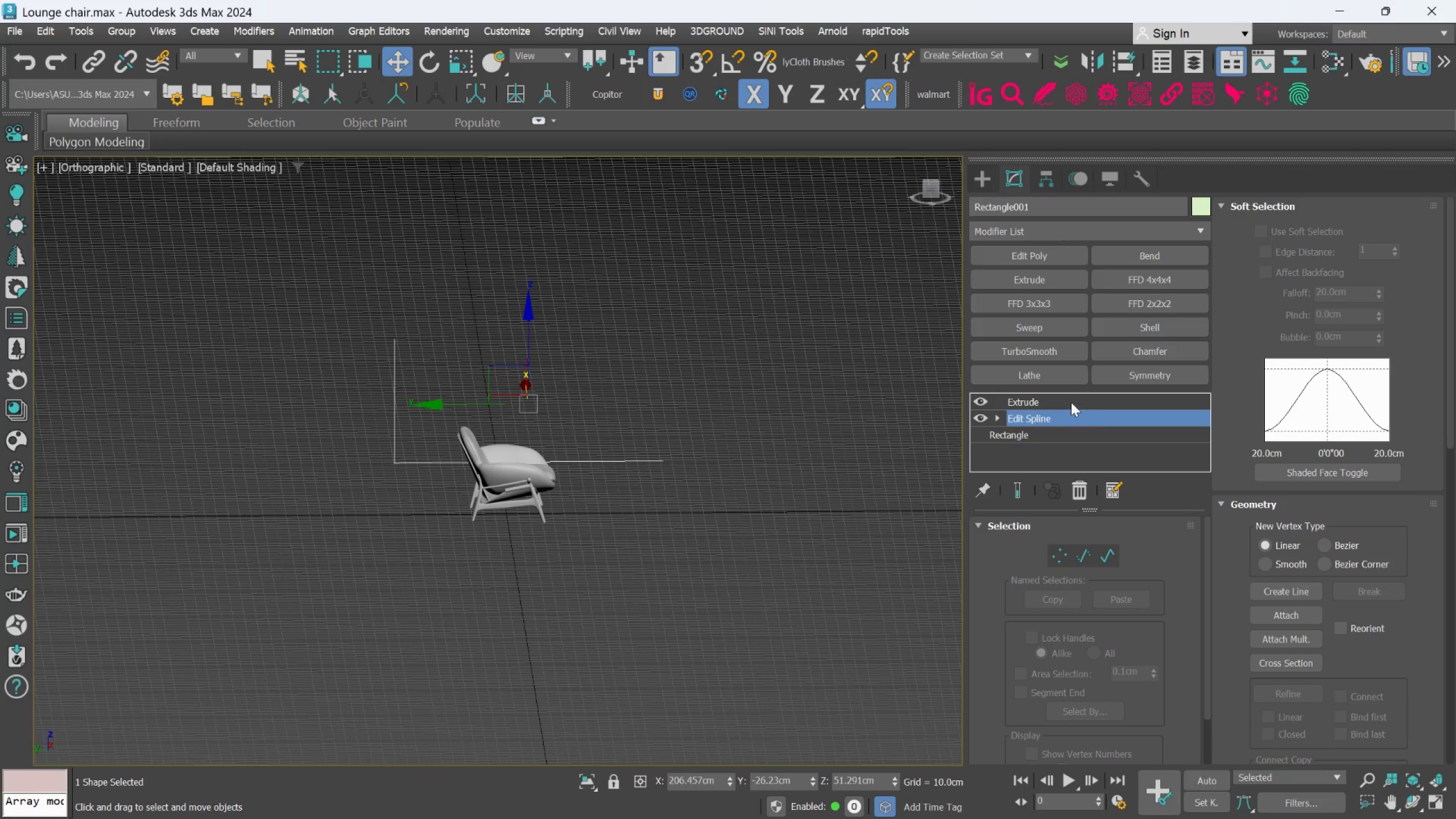 
left_click([1070, 399])
 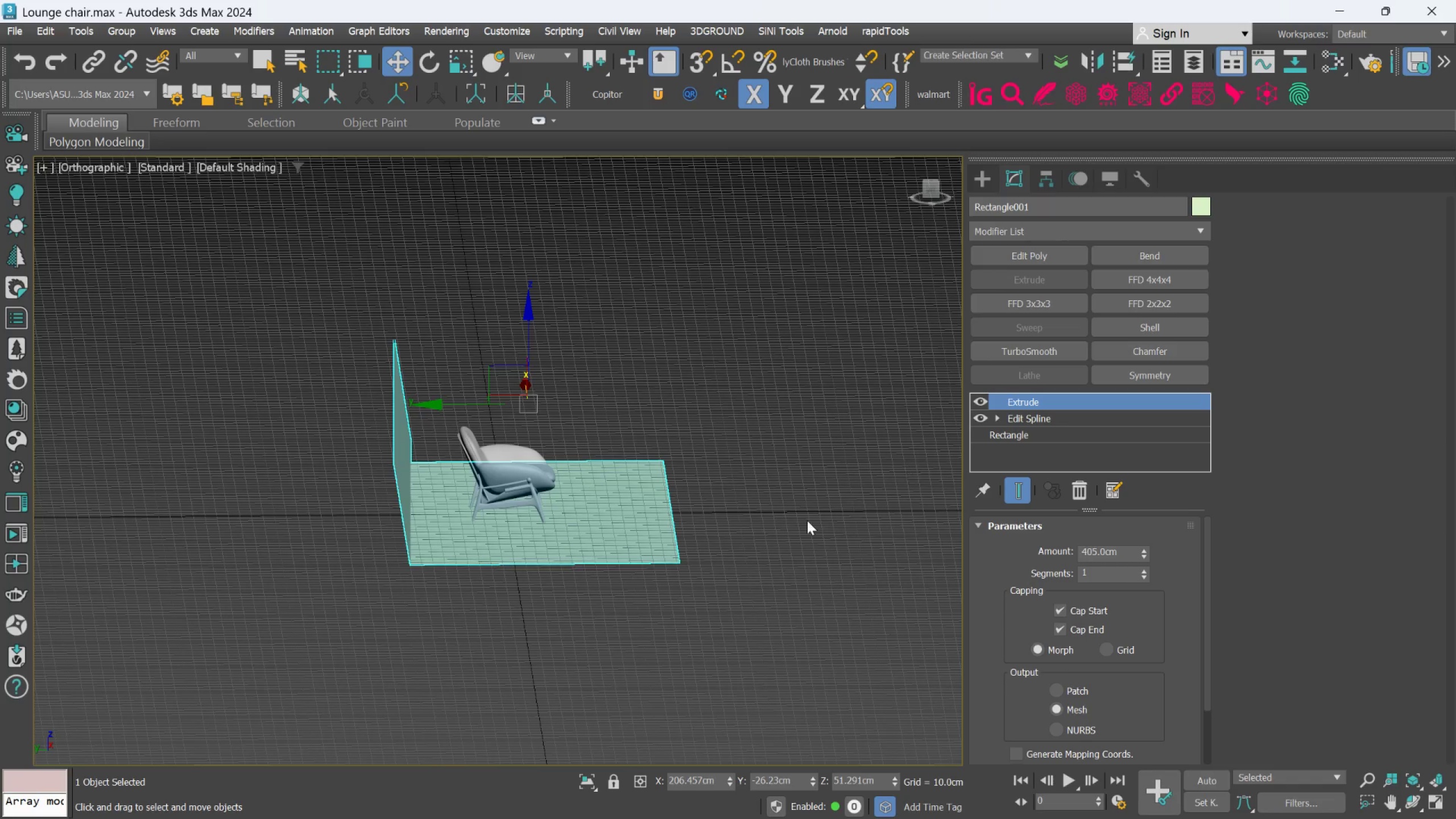 
hold_key(key=AltLeft, duration=0.7)
 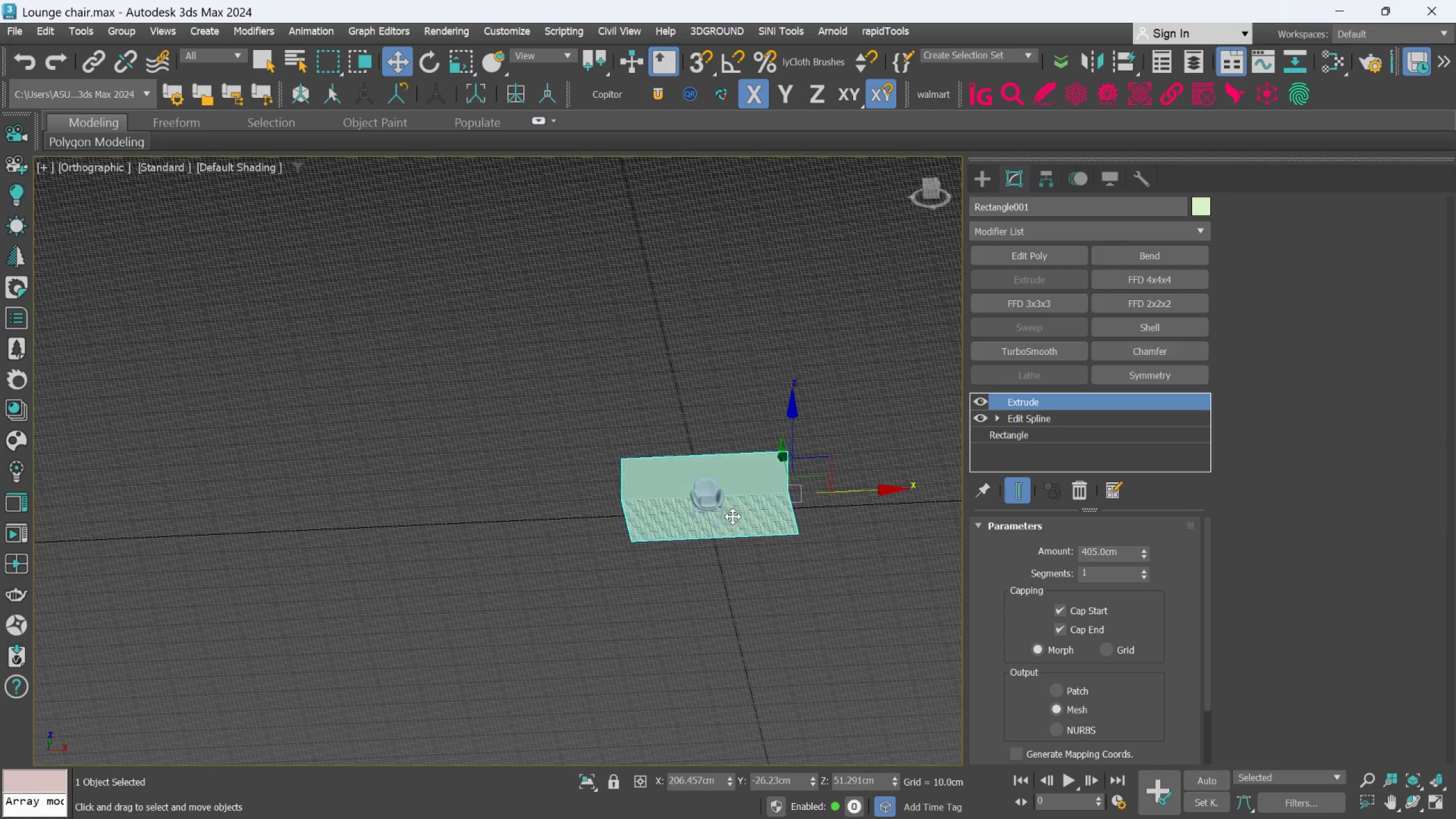 
scroll: coordinate [804, 521], scroll_direction: down, amount: 3.0
 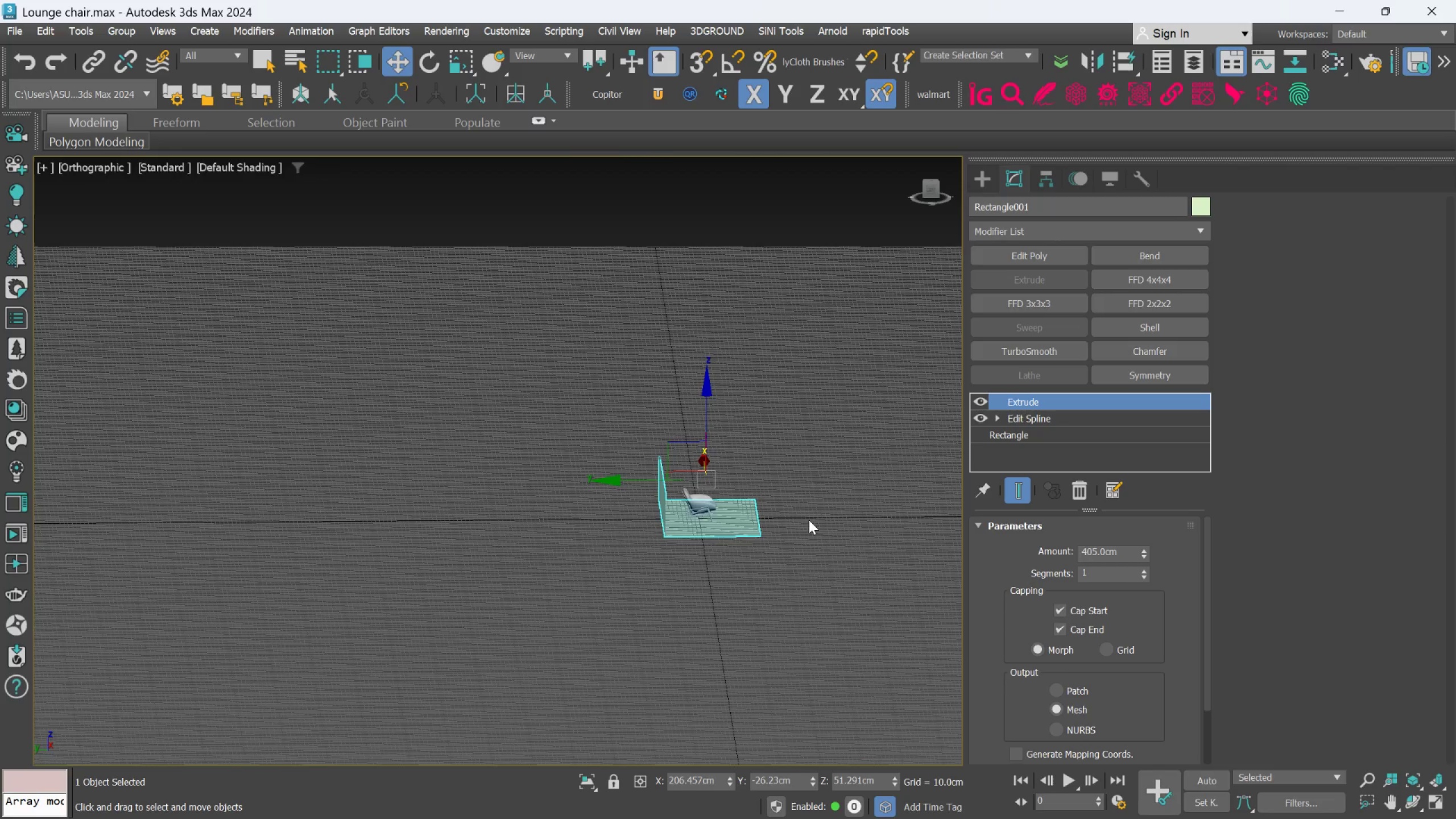 
hold_key(key=AltLeft, duration=0.53)
 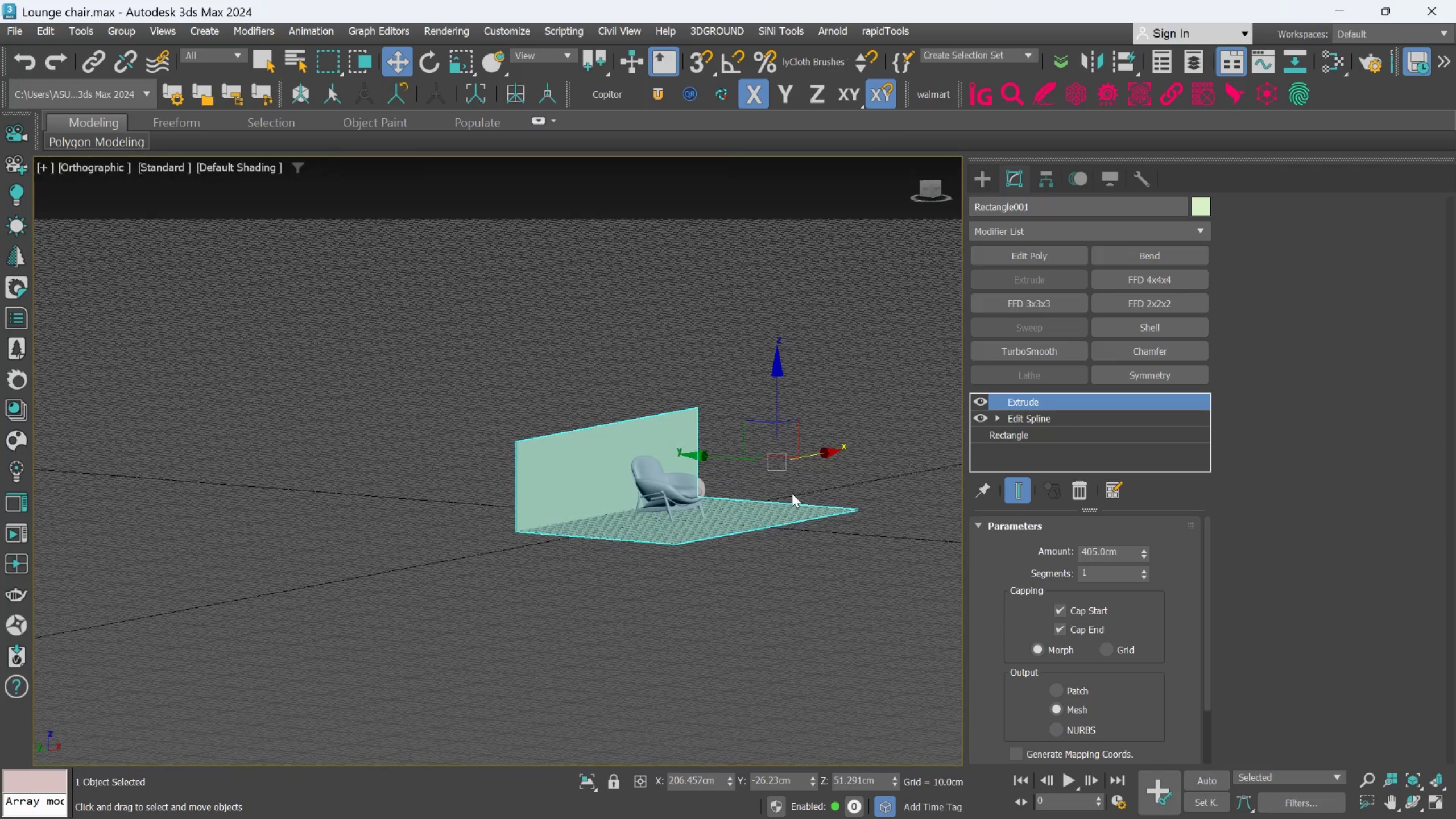 
scroll: coordinate [733, 516], scroll_direction: up, amount: 2.0
 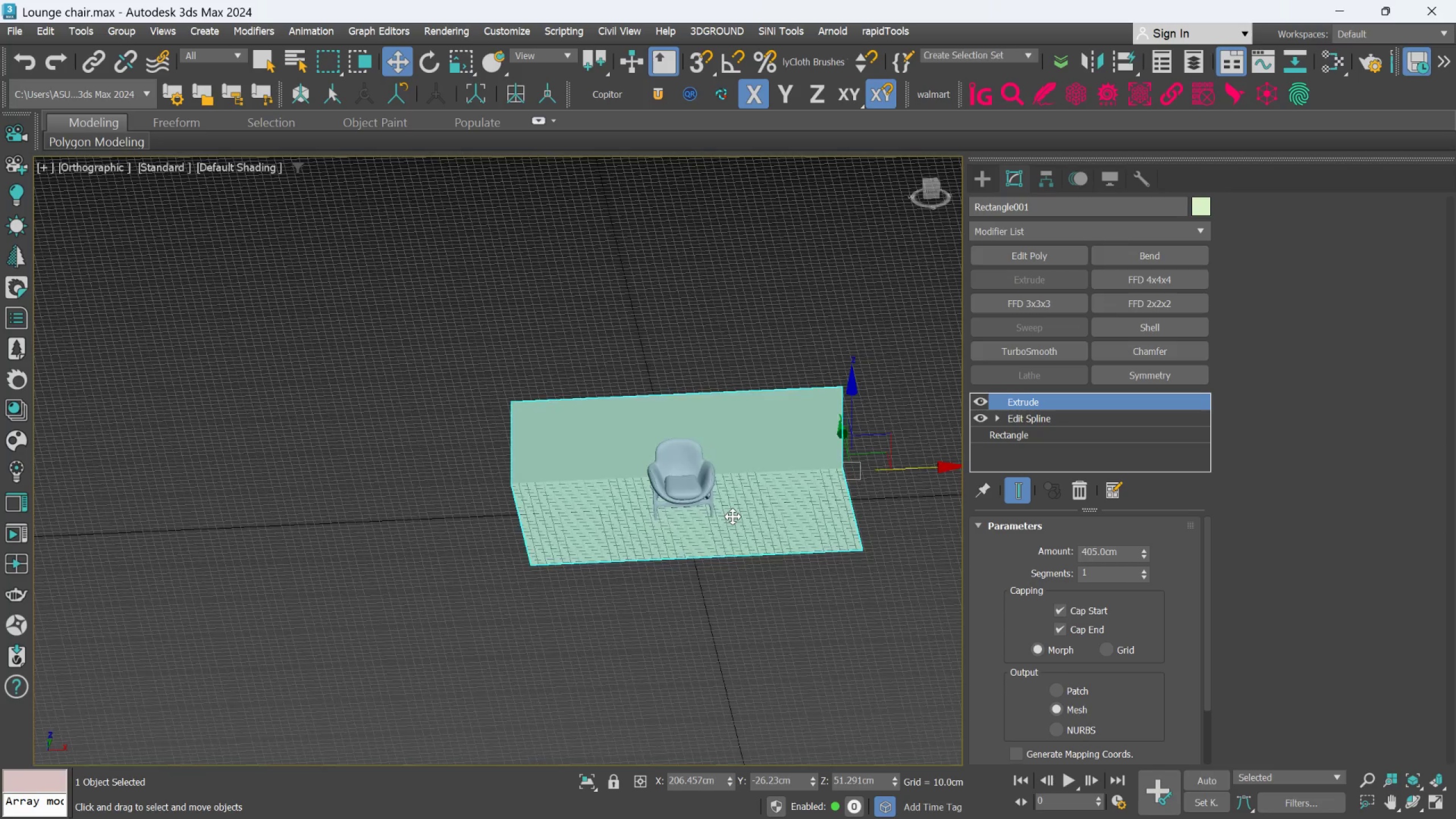 
hold_key(key=AltLeft, duration=0.81)
 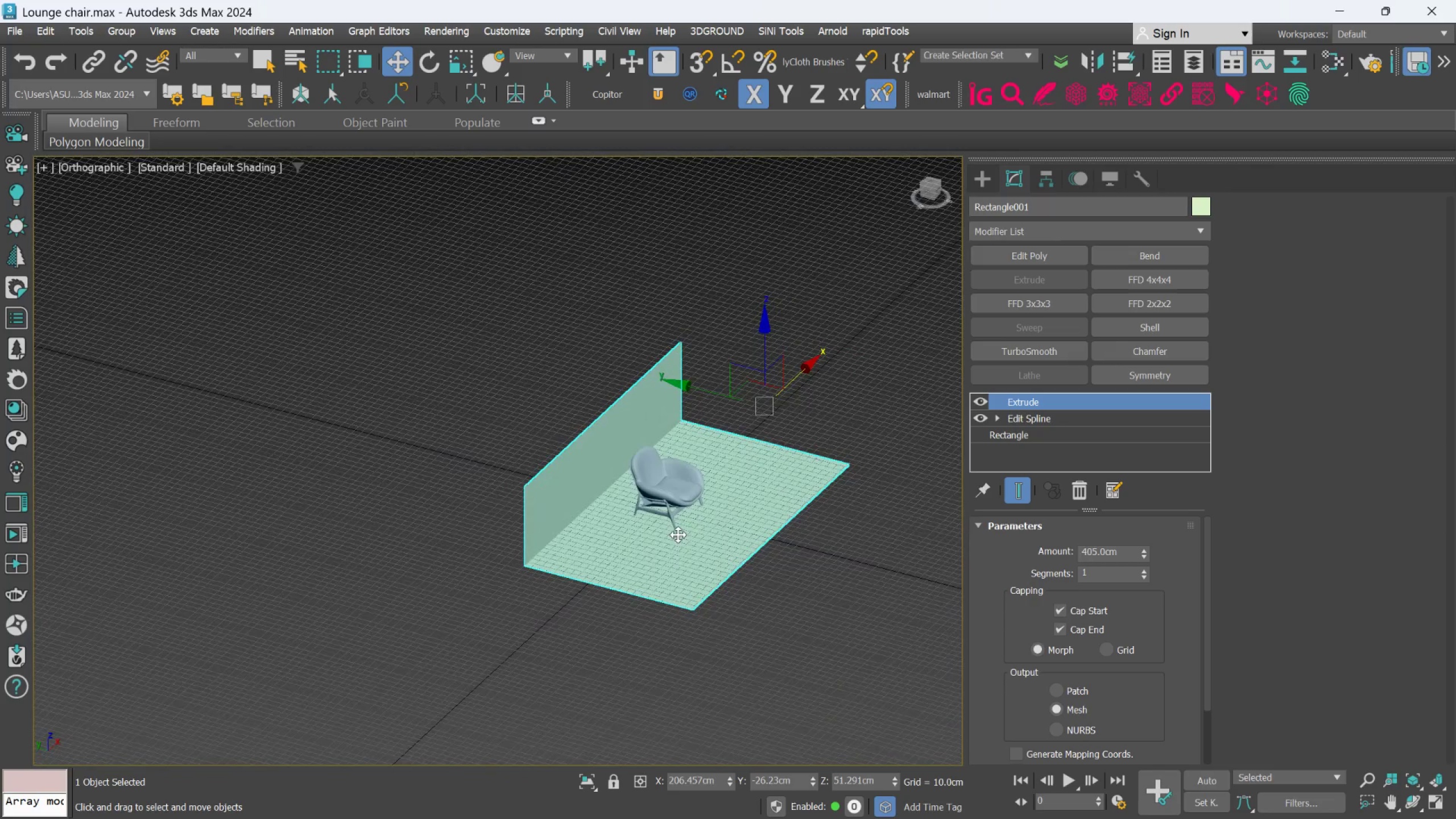 
hold_key(key=AltLeft, duration=0.47)
 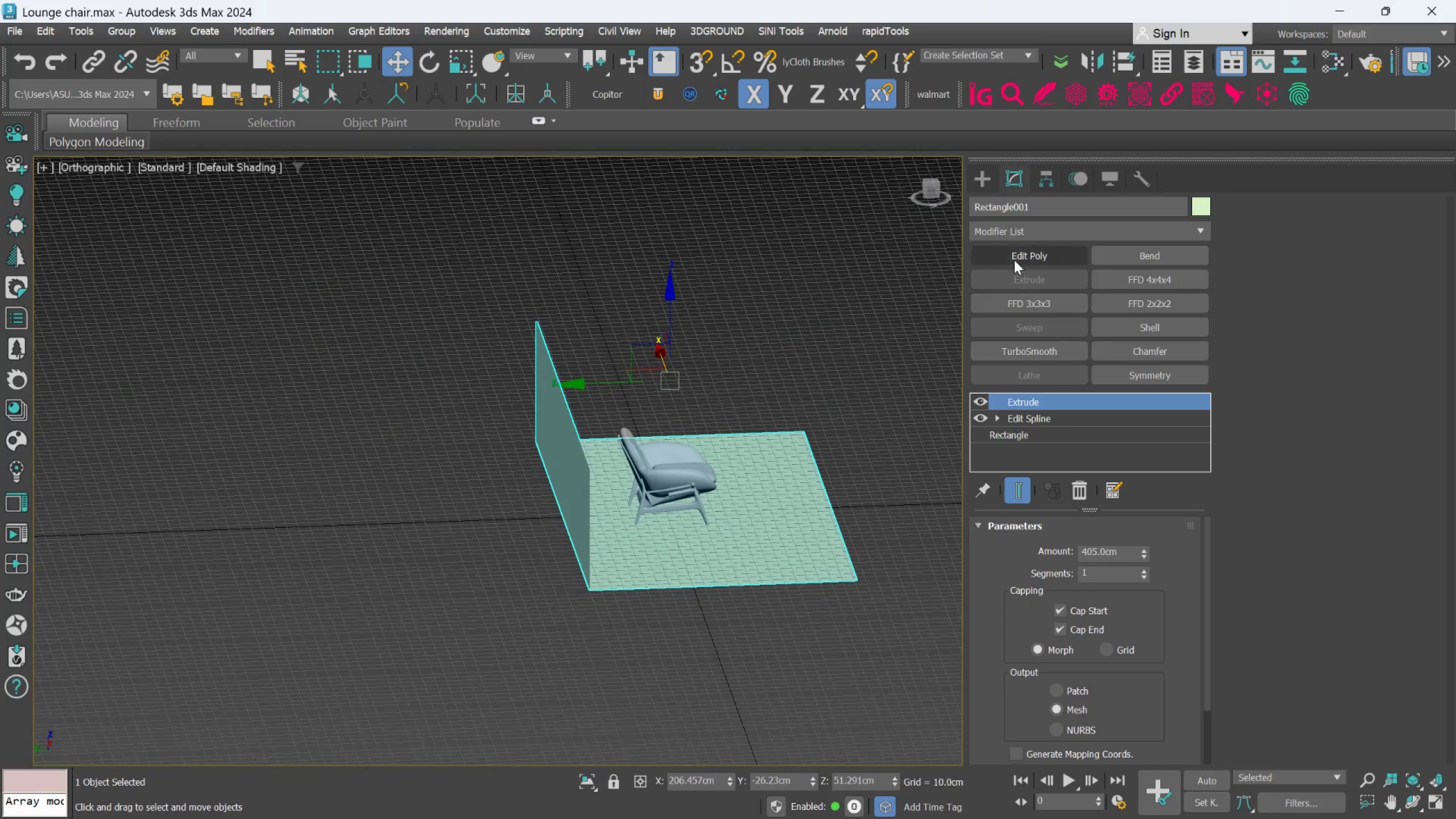 
scroll: coordinate [663, 536], scroll_direction: up, amount: 1.0
 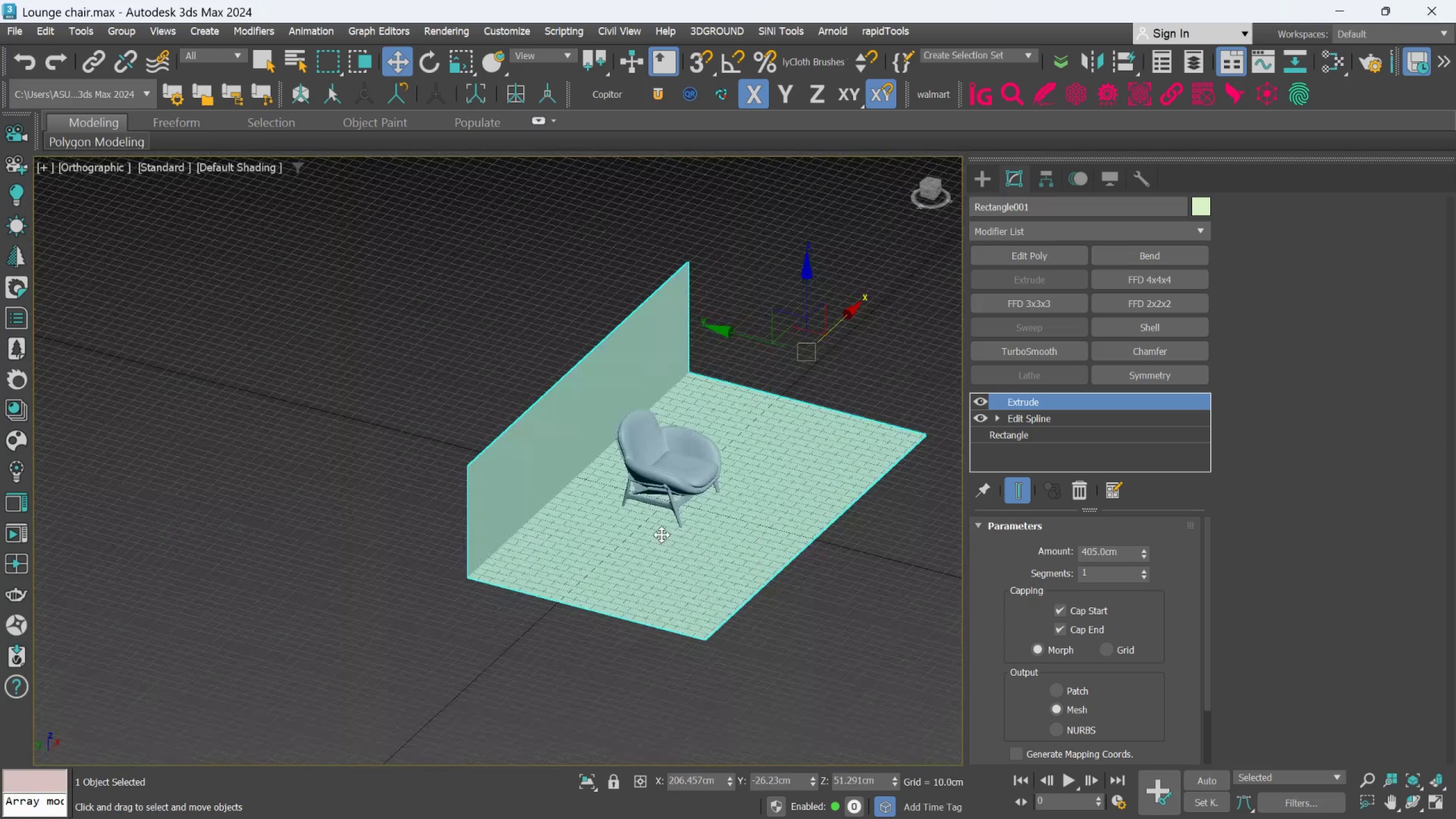 
left_click([1015, 259])
 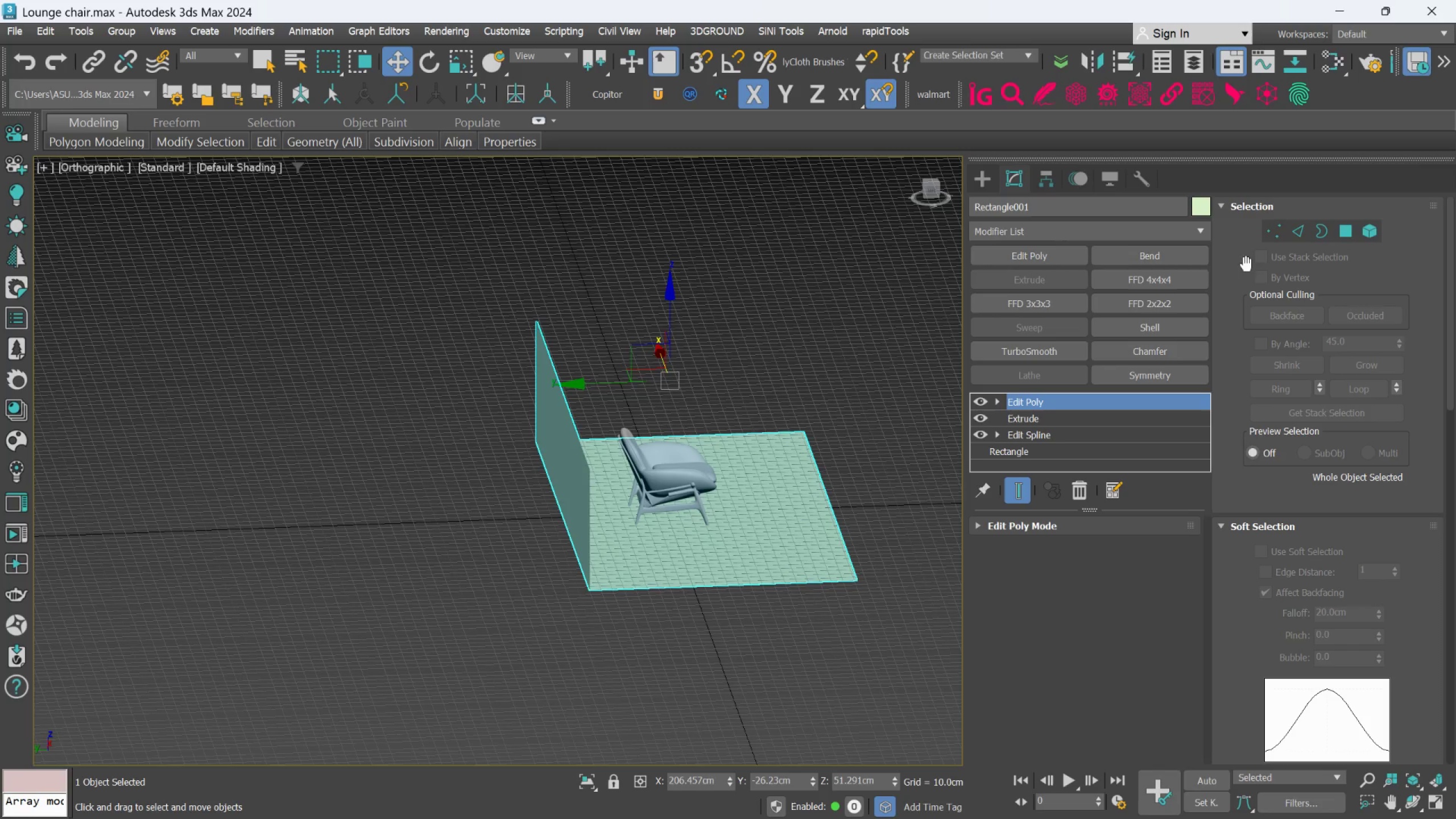 
left_click([1296, 237])
 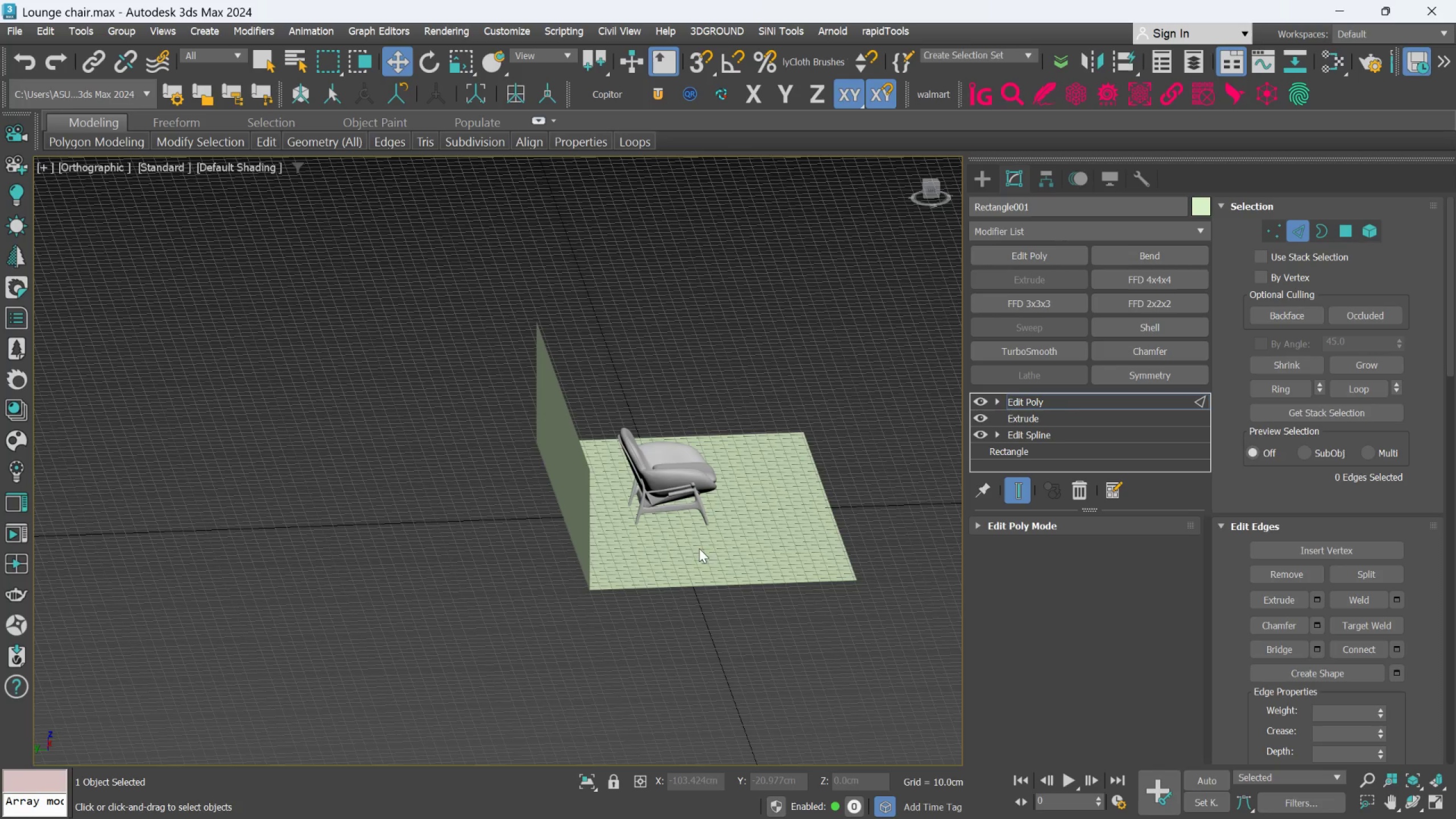 
hold_key(key=AltLeft, duration=0.48)
 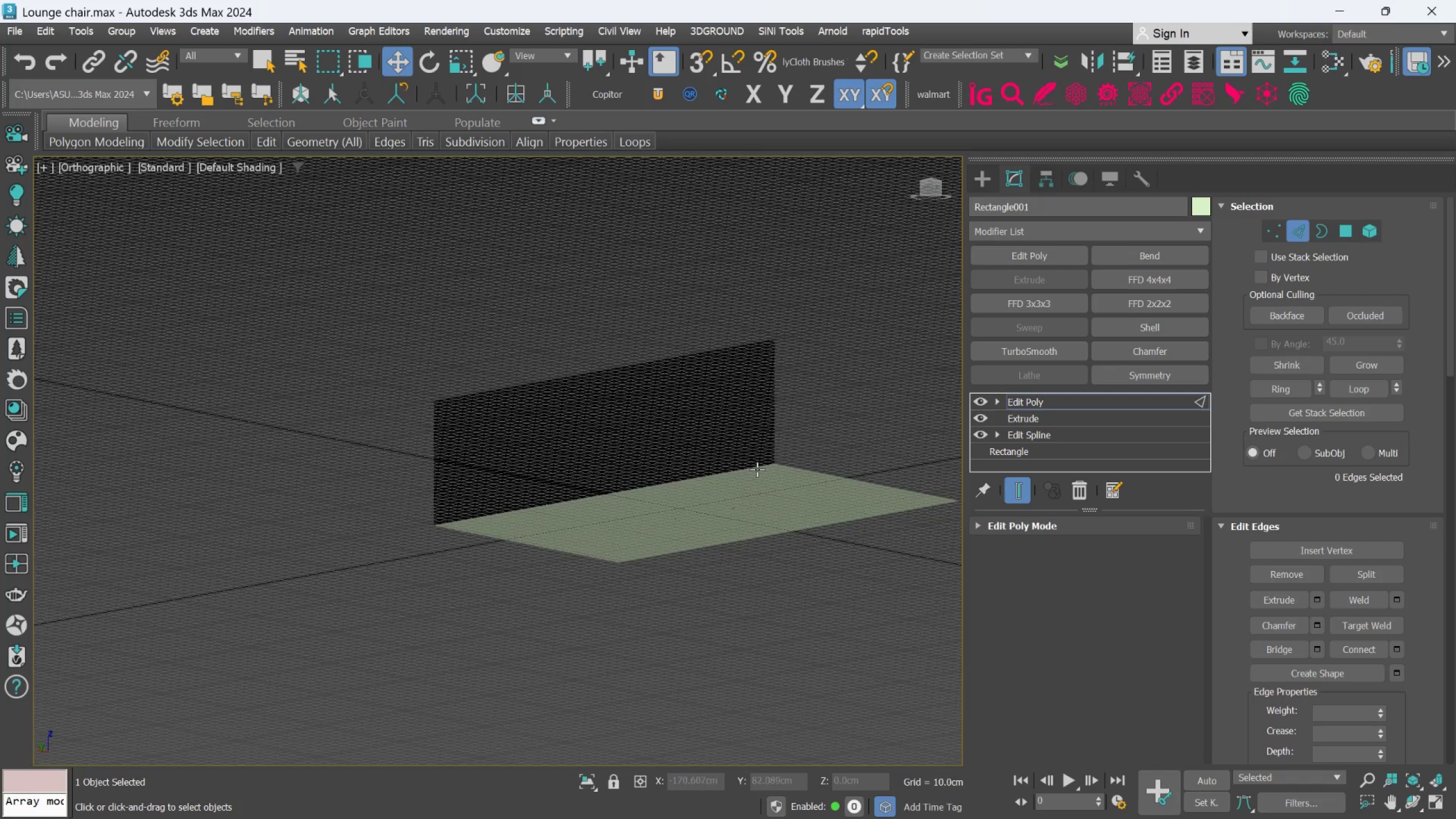 
scroll: coordinate [758, 469], scroll_direction: up, amount: 2.0
 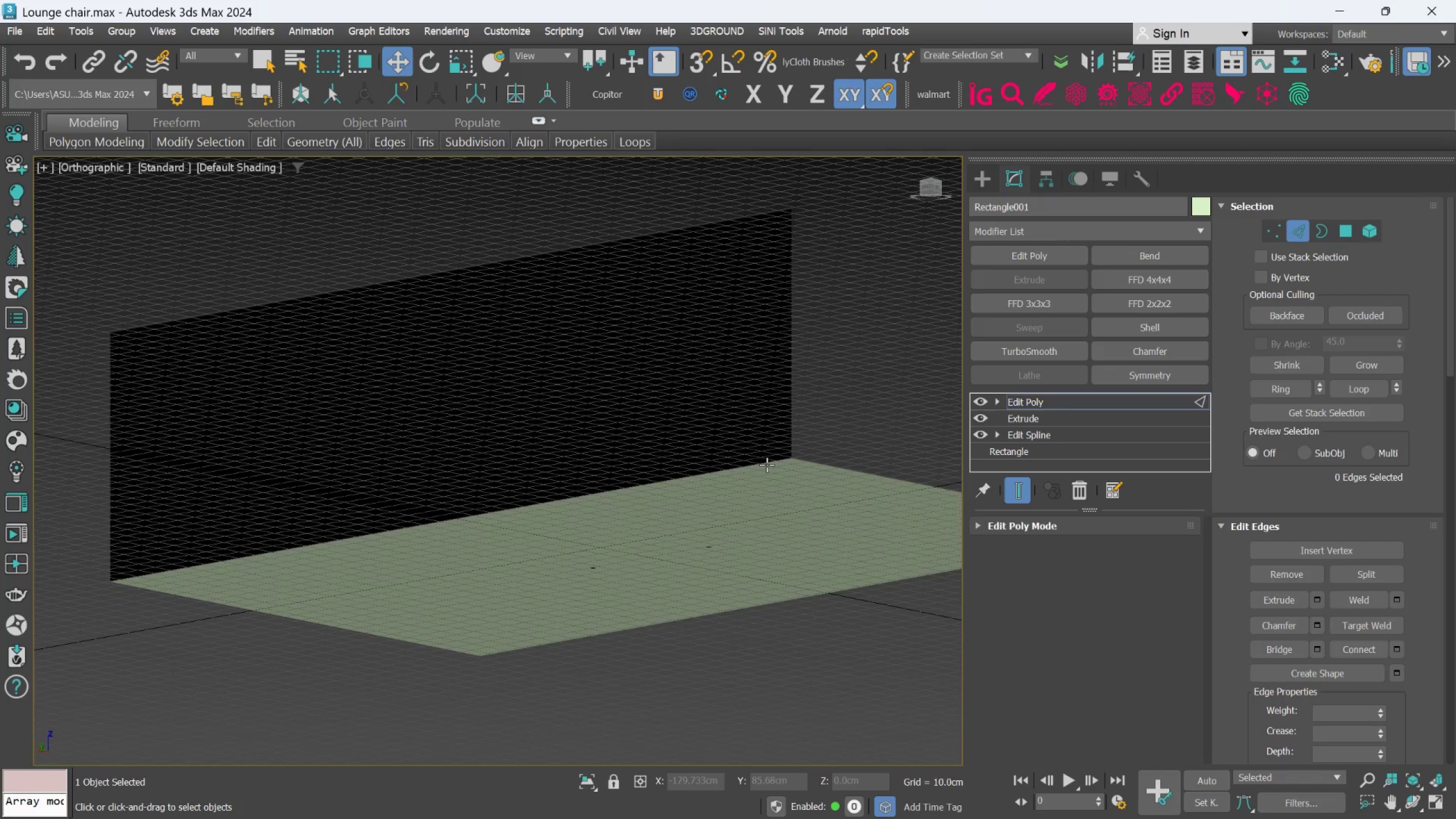 
left_click([768, 463])
 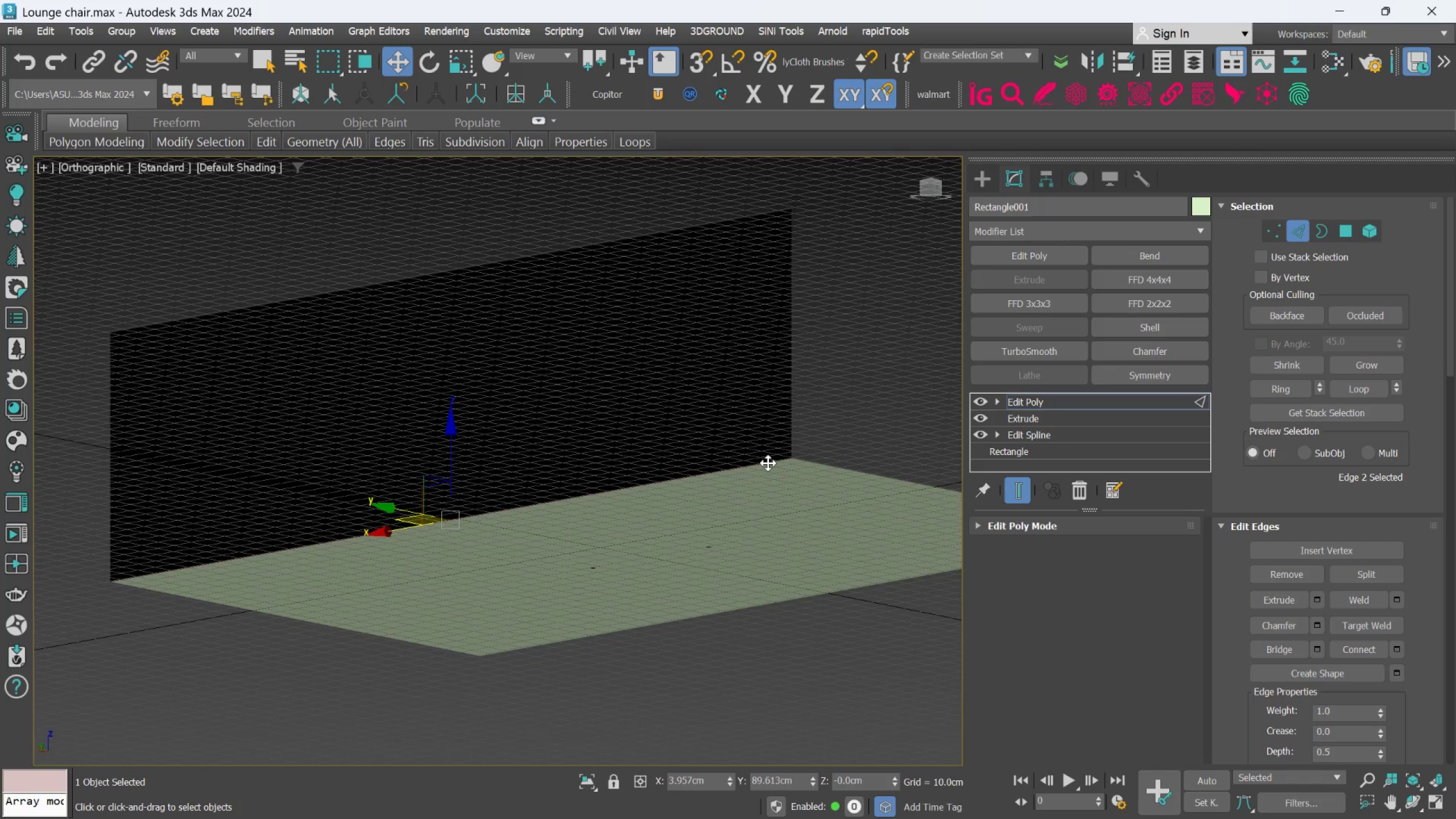 
hold_key(key=AltLeft, duration=0.83)
 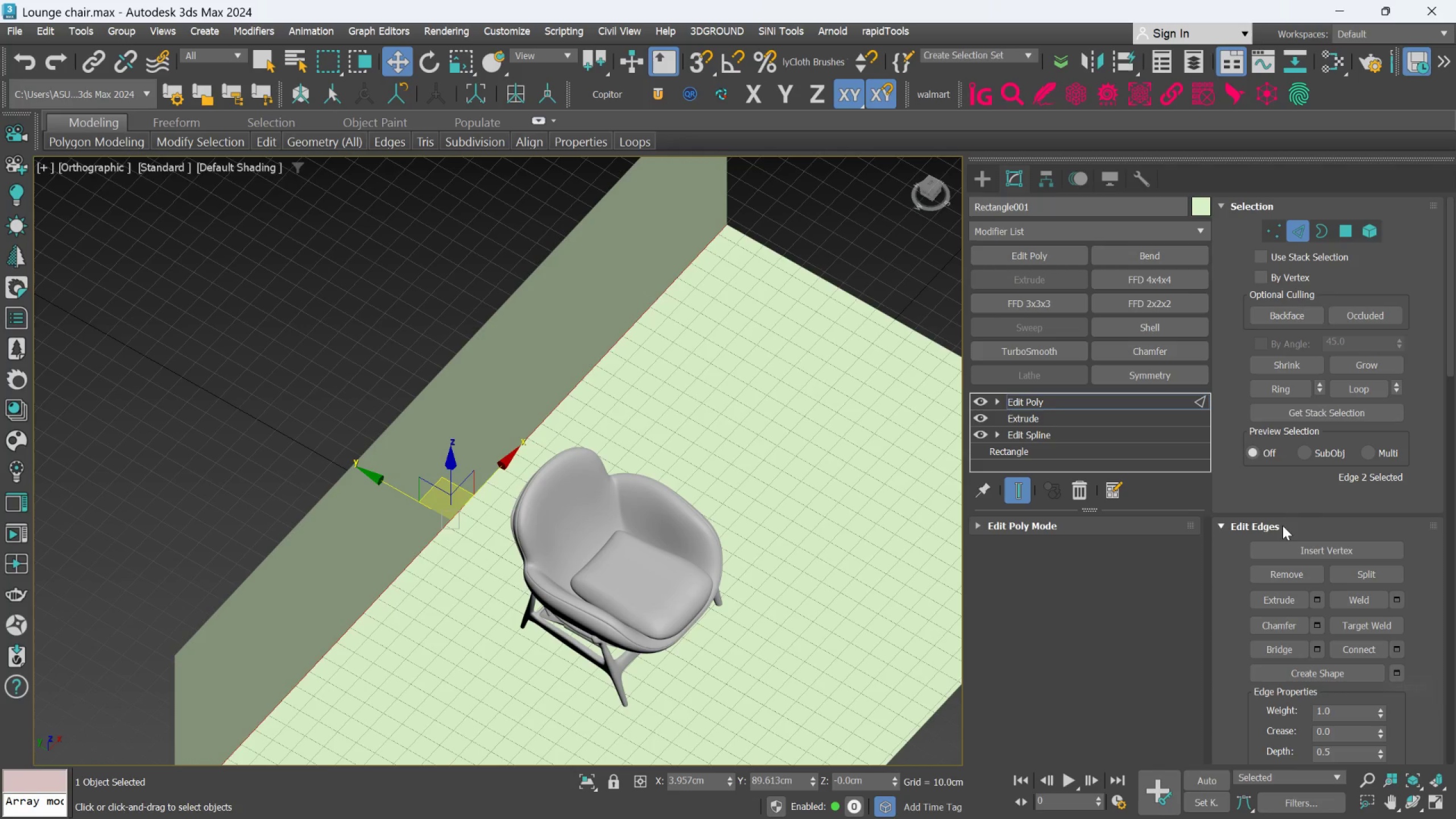 
hold_key(key=AltLeft, duration=0.69)
 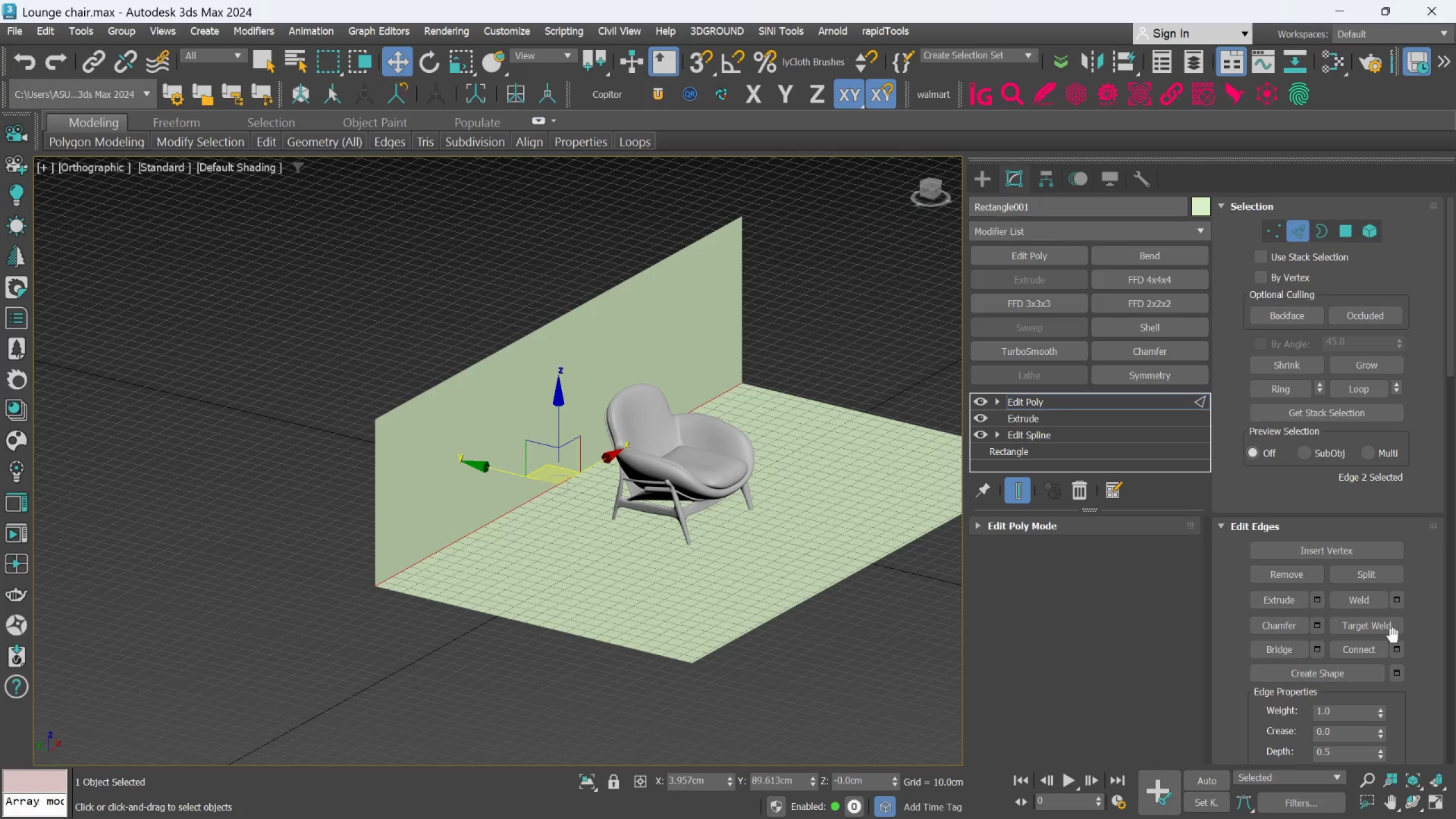 
scroll: coordinate [818, 399], scroll_direction: down, amount: 1.0
 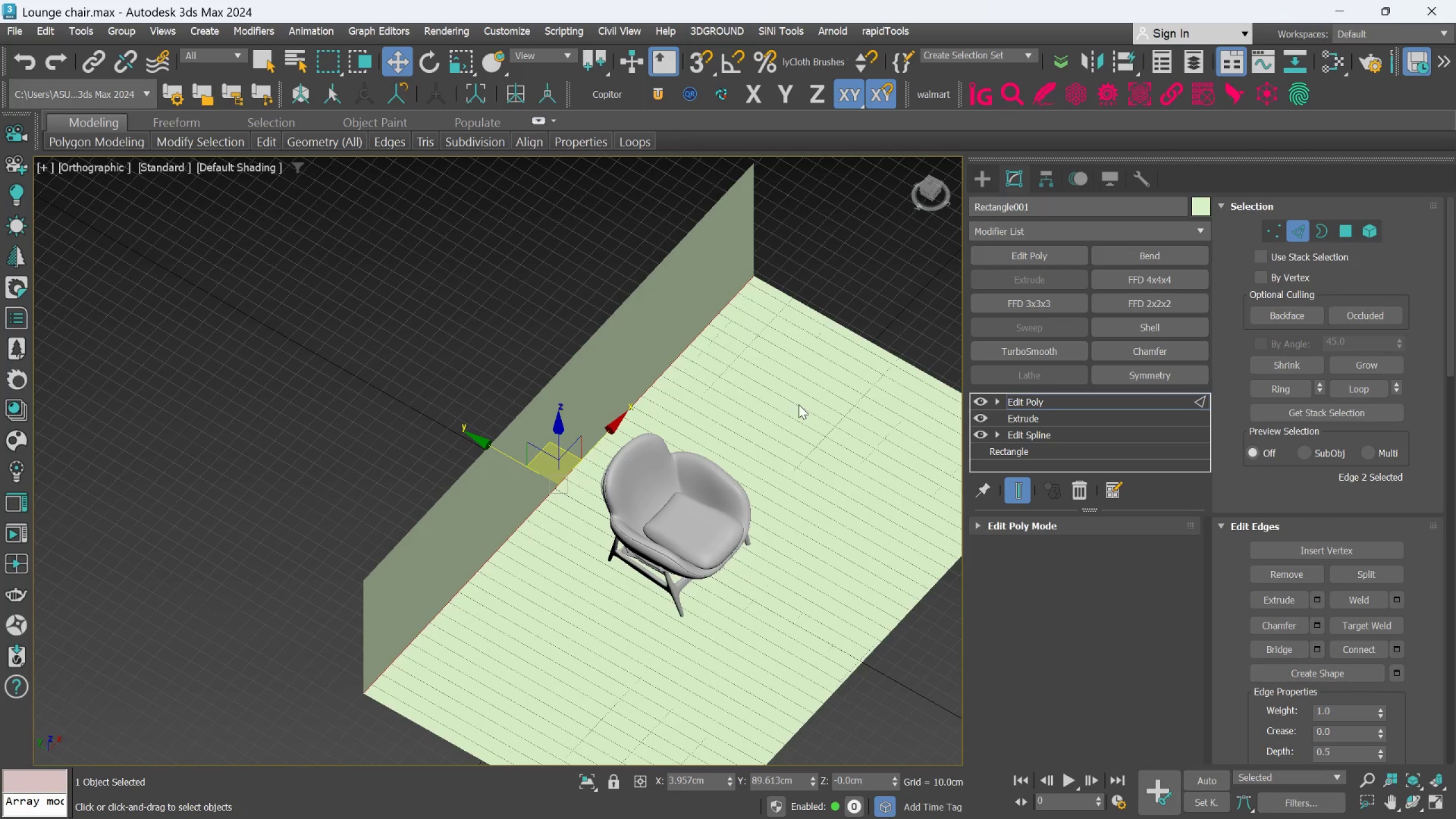 
left_click([1077, 434])
 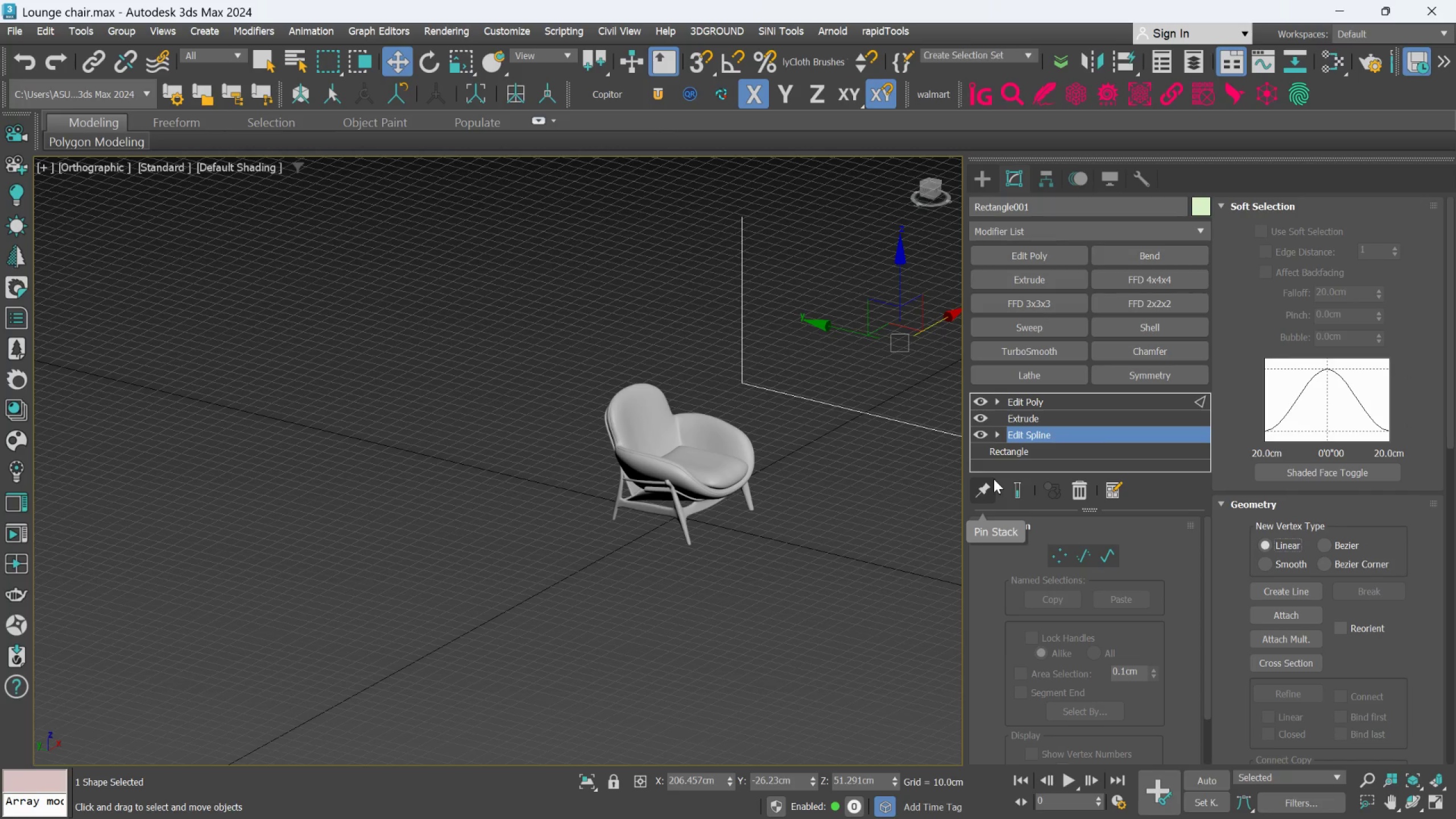 
key(L)
 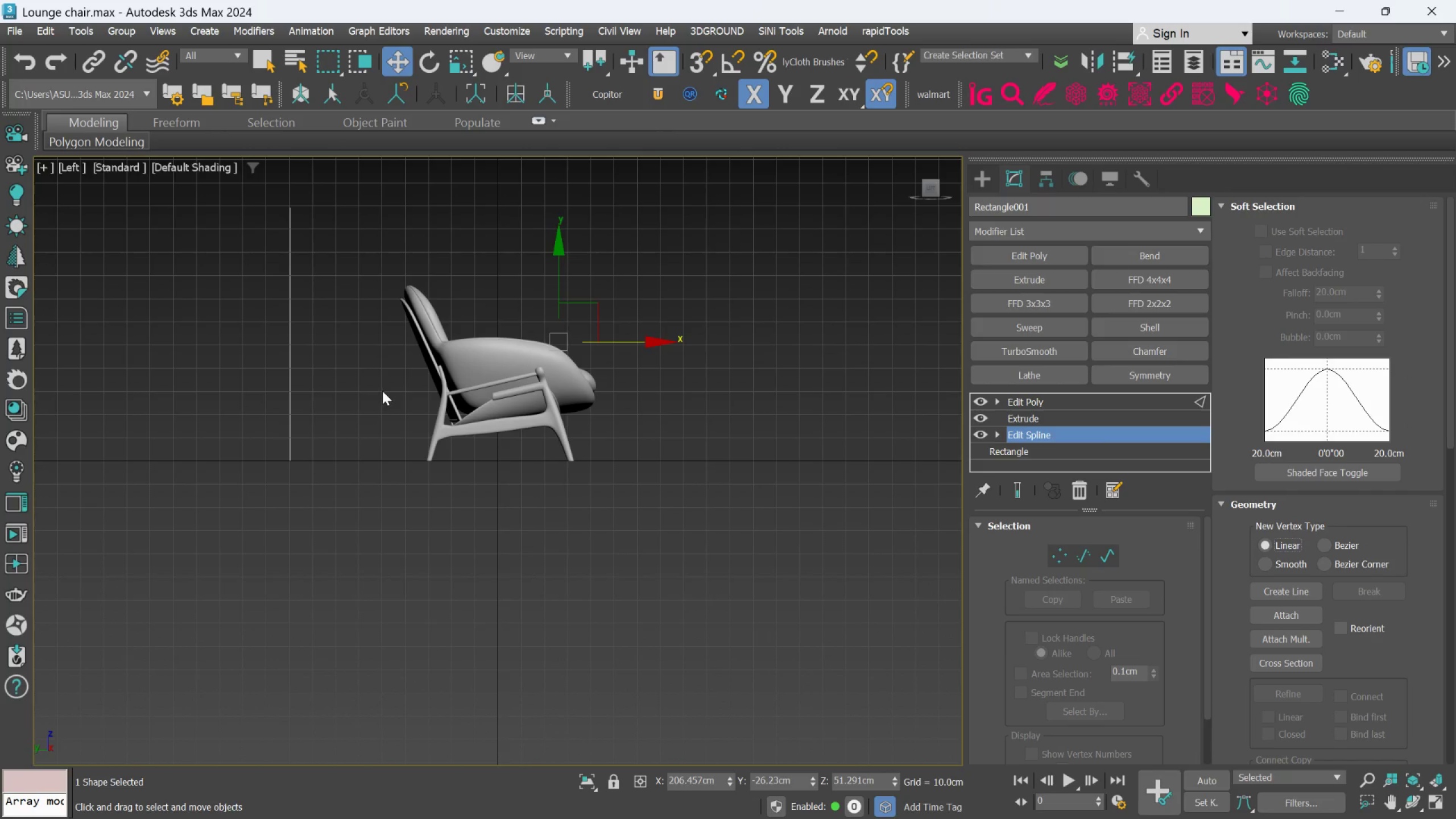 
hold_key(key=AltLeft, duration=0.89)
 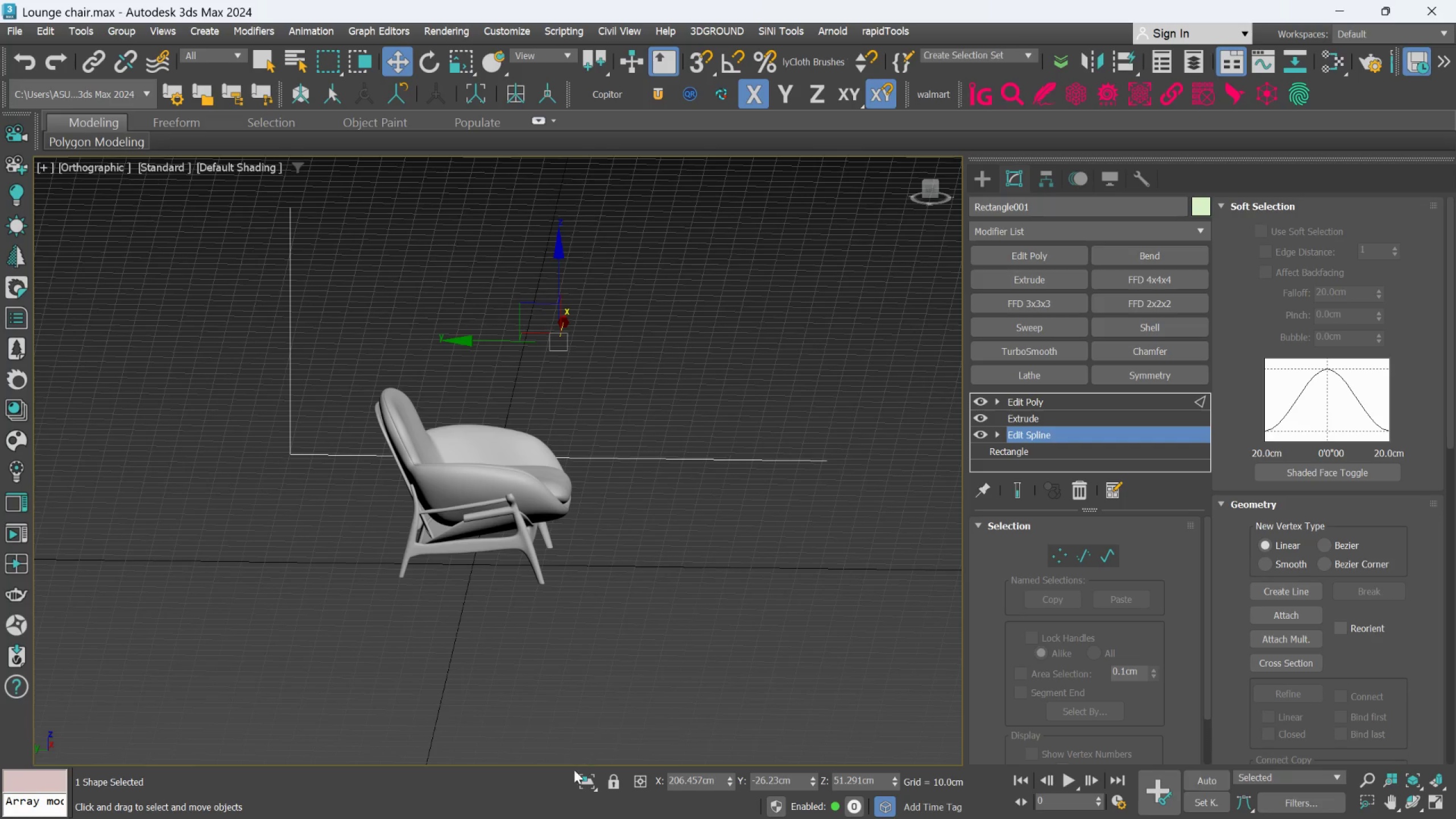 
left_click([584, 781])
 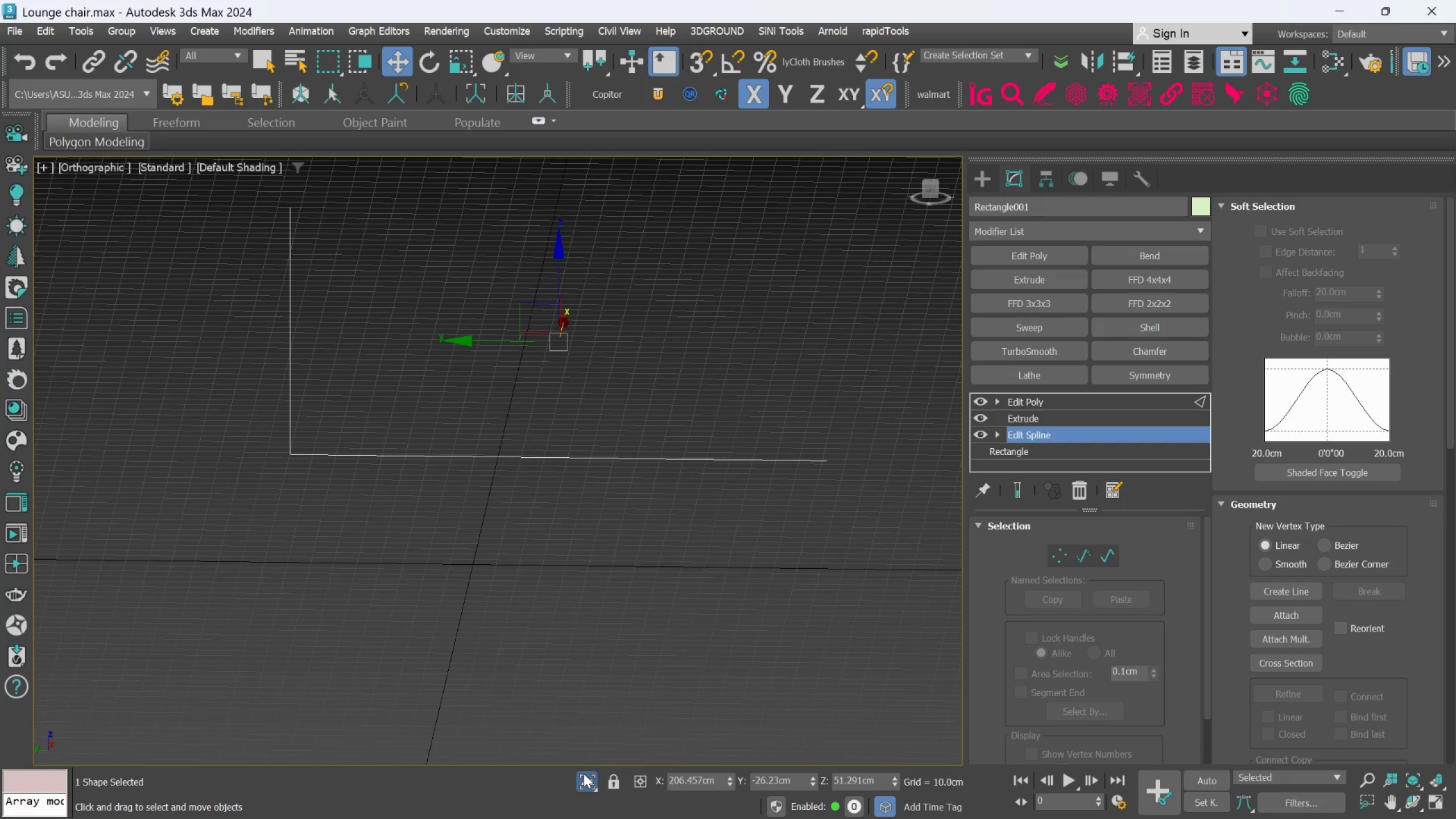 
key(L)
 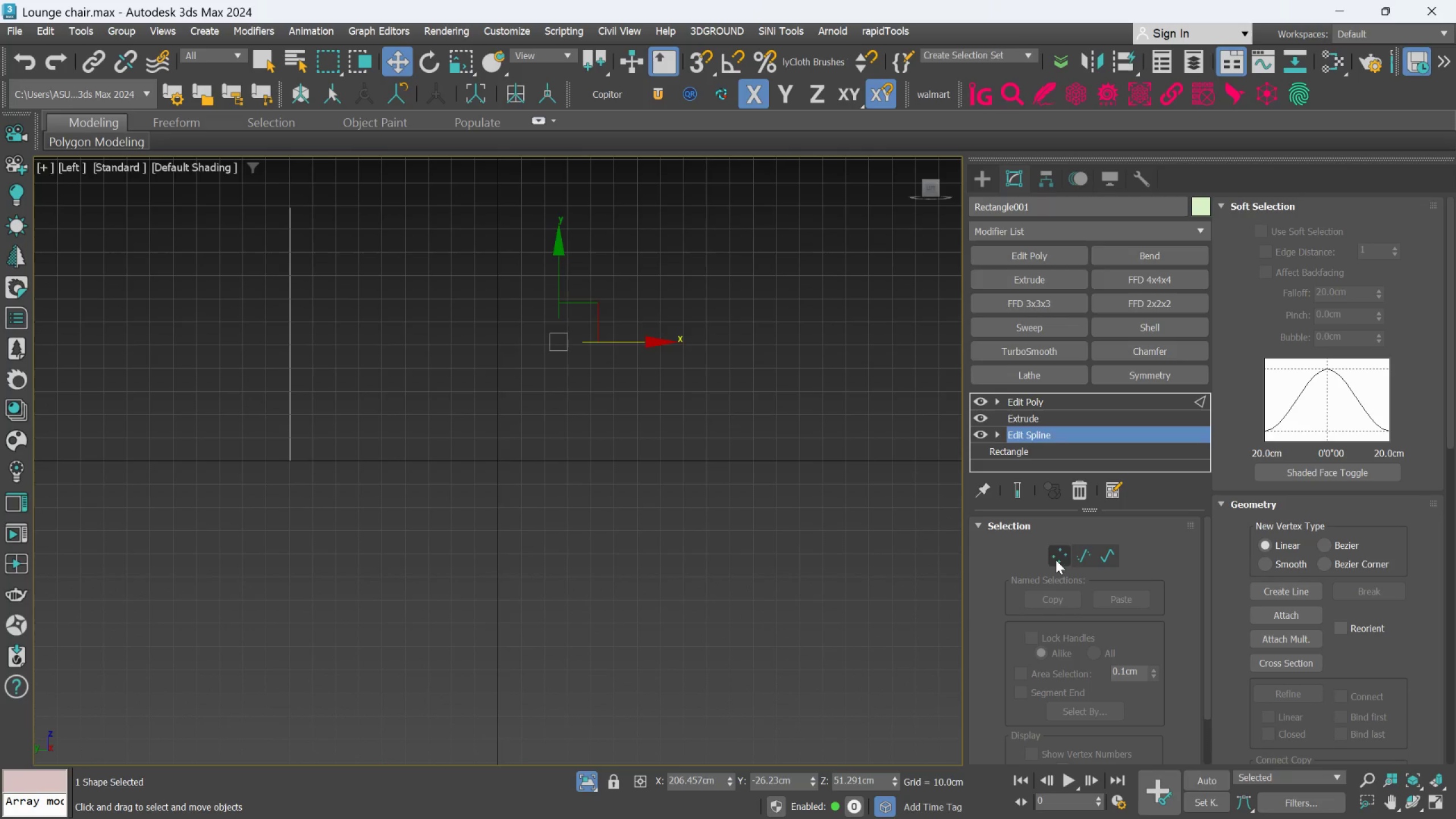 
left_click_drag(start_coordinate=[264, 425], to_coordinate=[331, 497])
 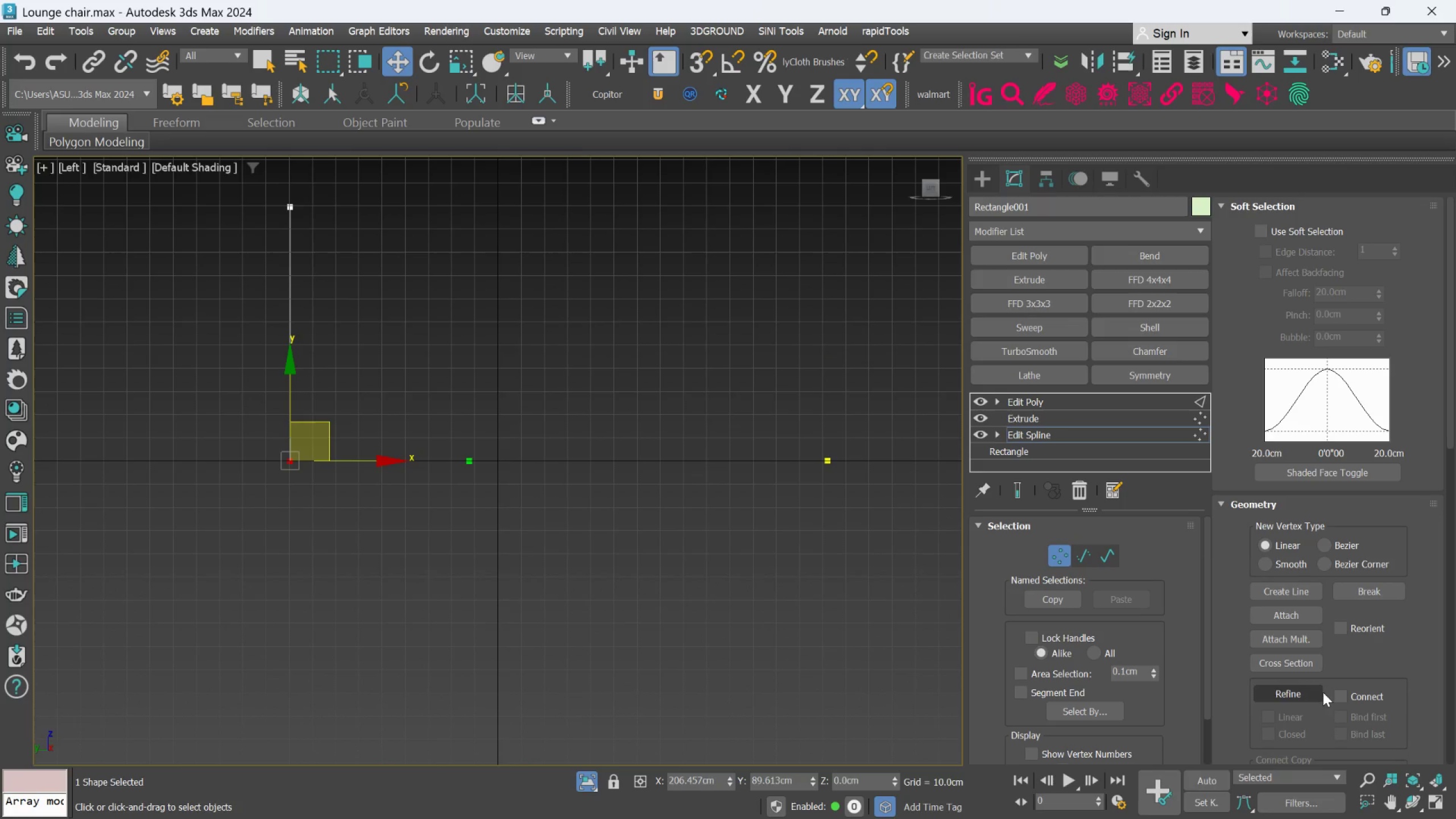 
scroll: coordinate [1389, 656], scroll_direction: down, amount: 16.0
 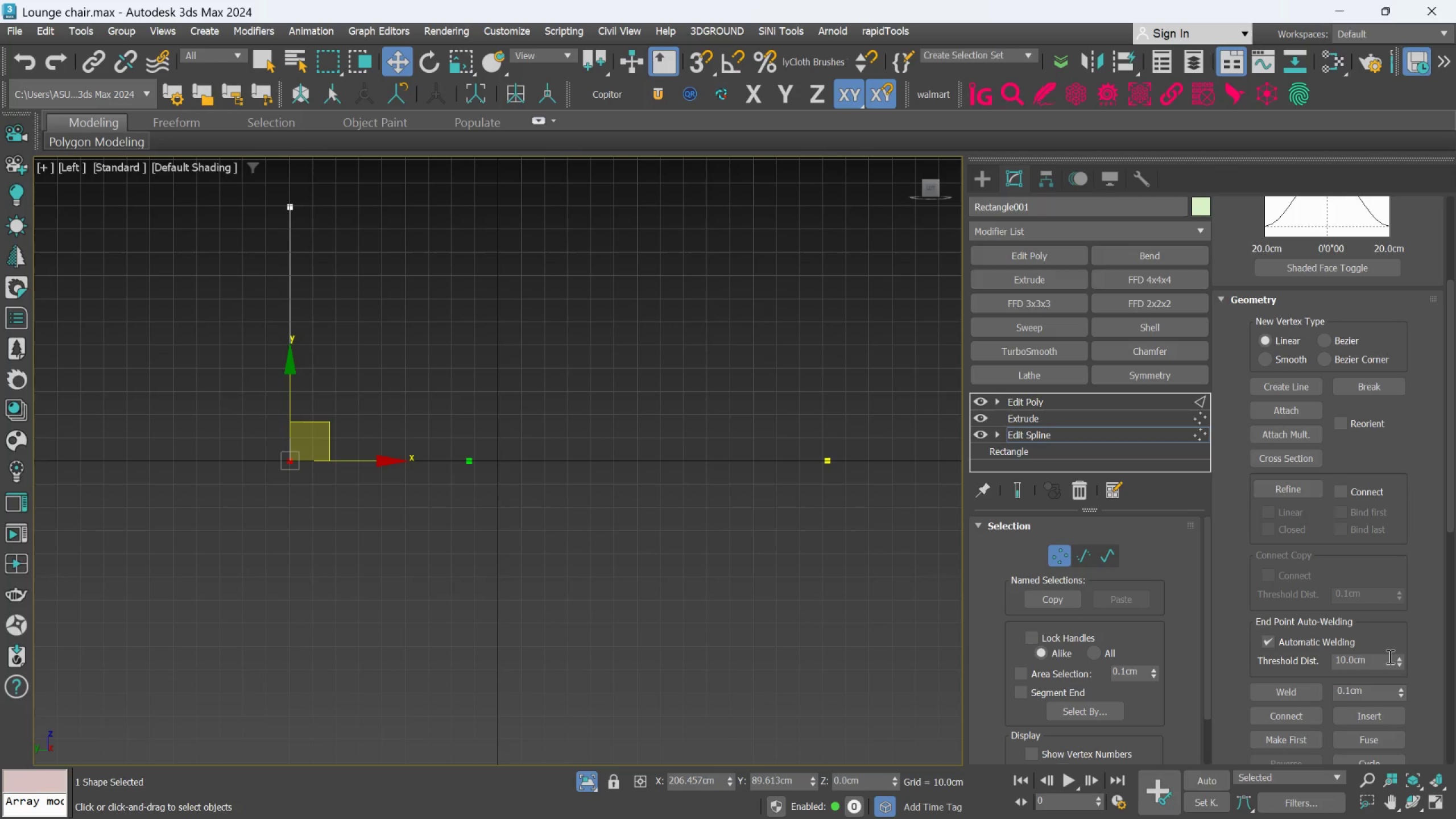 
scroll: coordinate [1405, 476], scroll_direction: up, amount: 9.0
 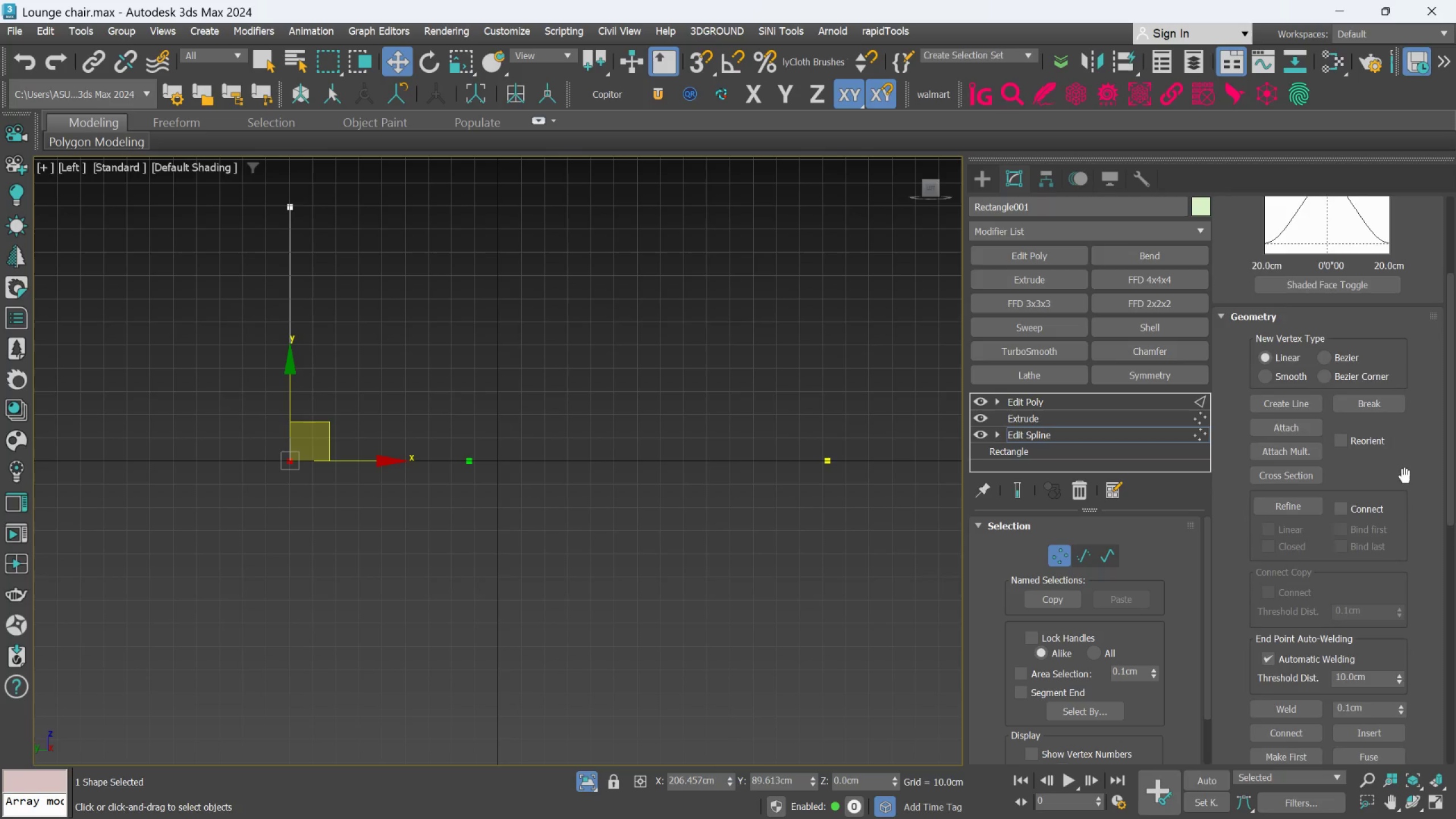 
scroll: coordinate [1405, 482], scroll_direction: down, amount: 42.0
 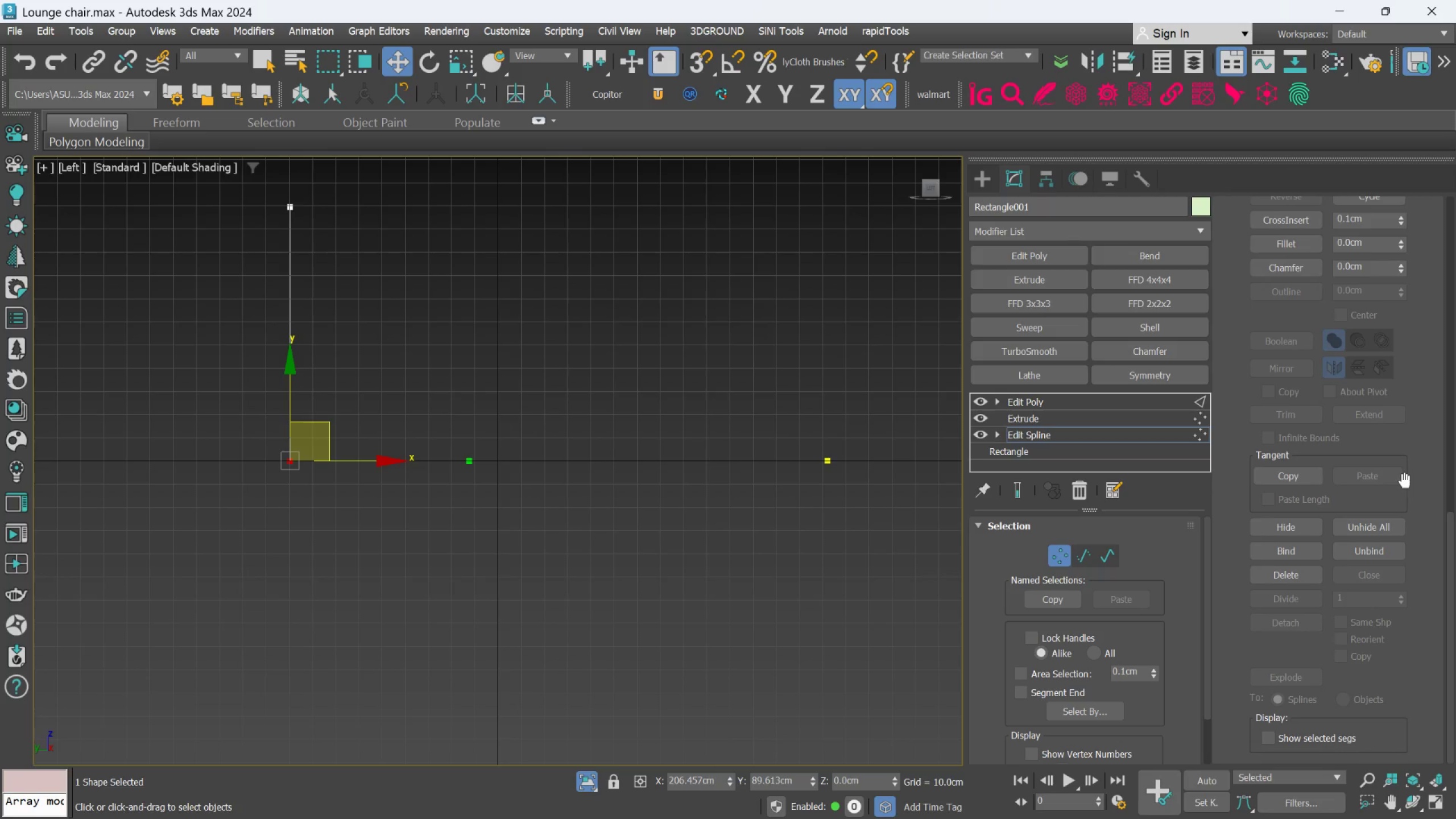 
scroll: coordinate [1406, 482], scroll_direction: up, amount: 6.0
 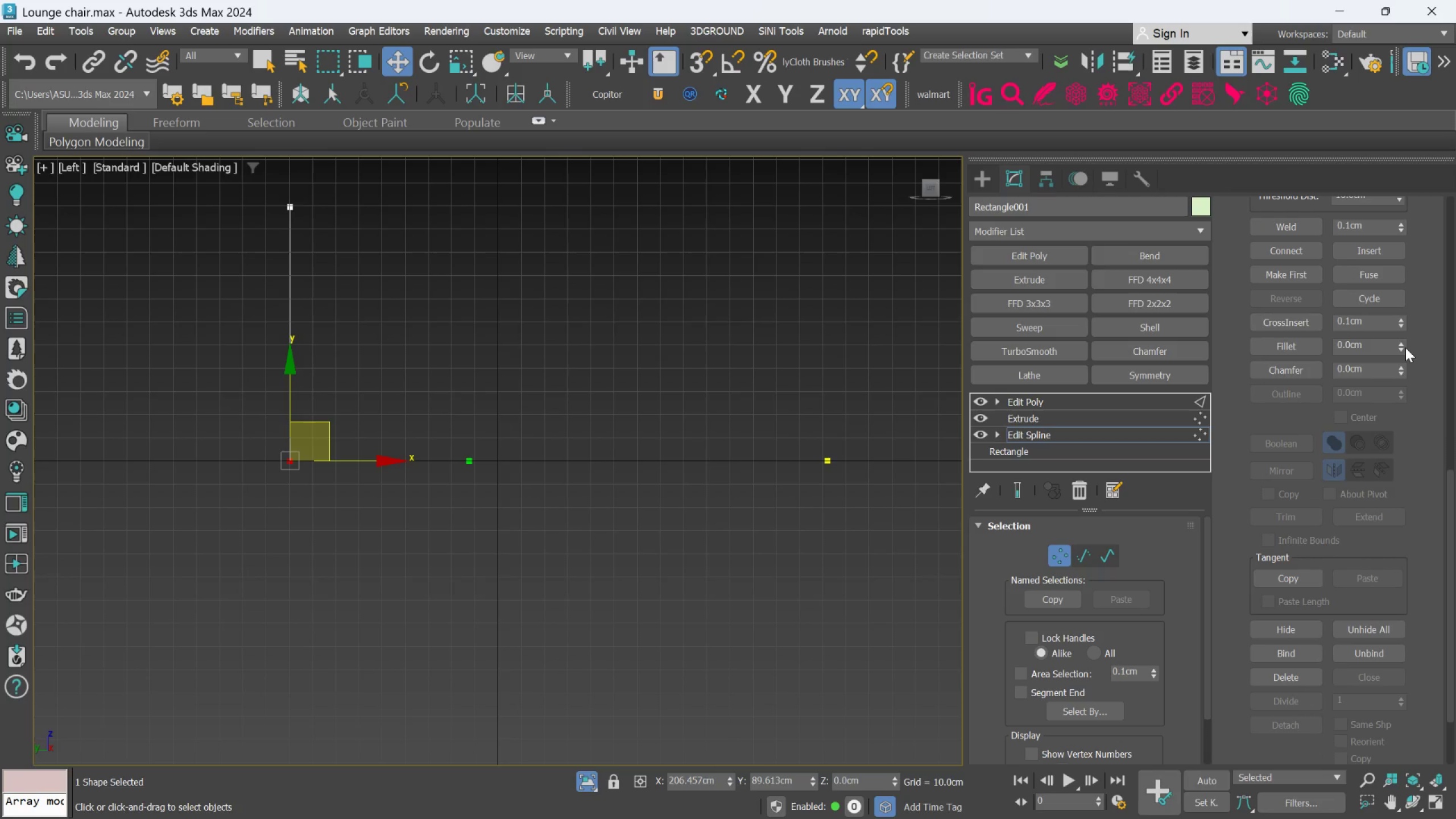 
left_click_drag(start_coordinate=[1404, 346], to_coordinate=[1403, 336])
 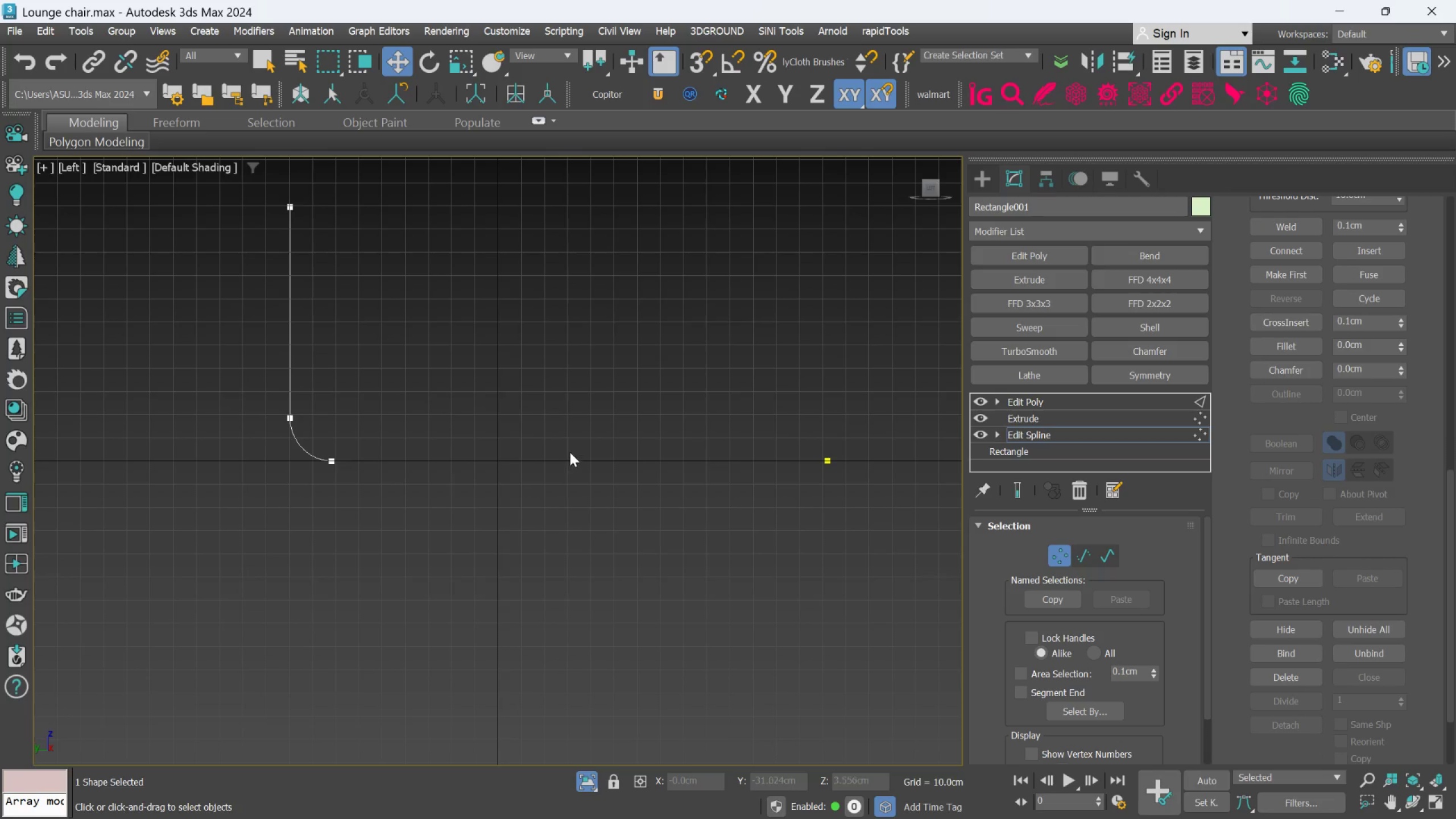 
scroll: coordinate [570, 452], scroll_direction: down, amount: 2.0
 